 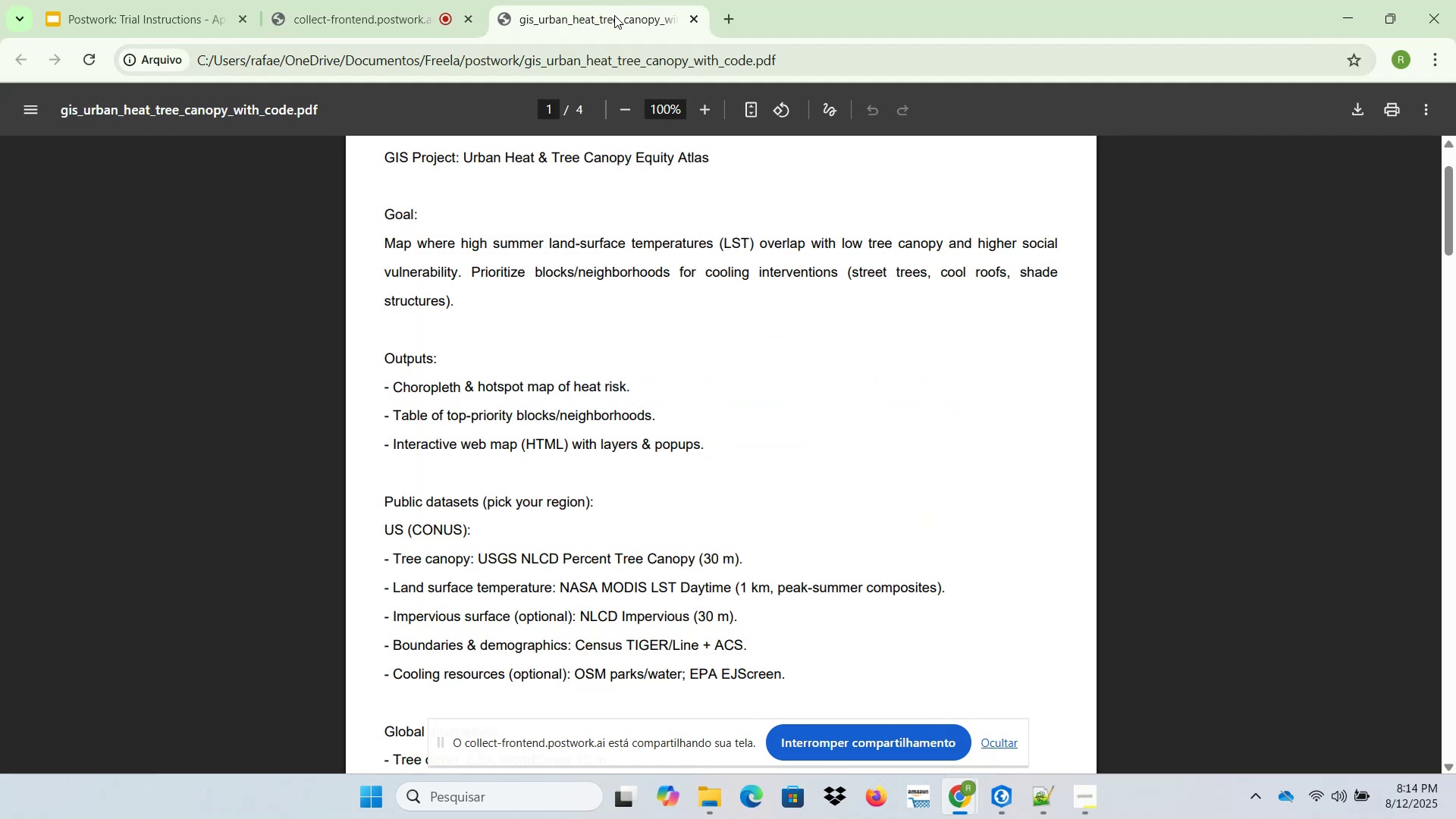 
left_click([997, 804])
 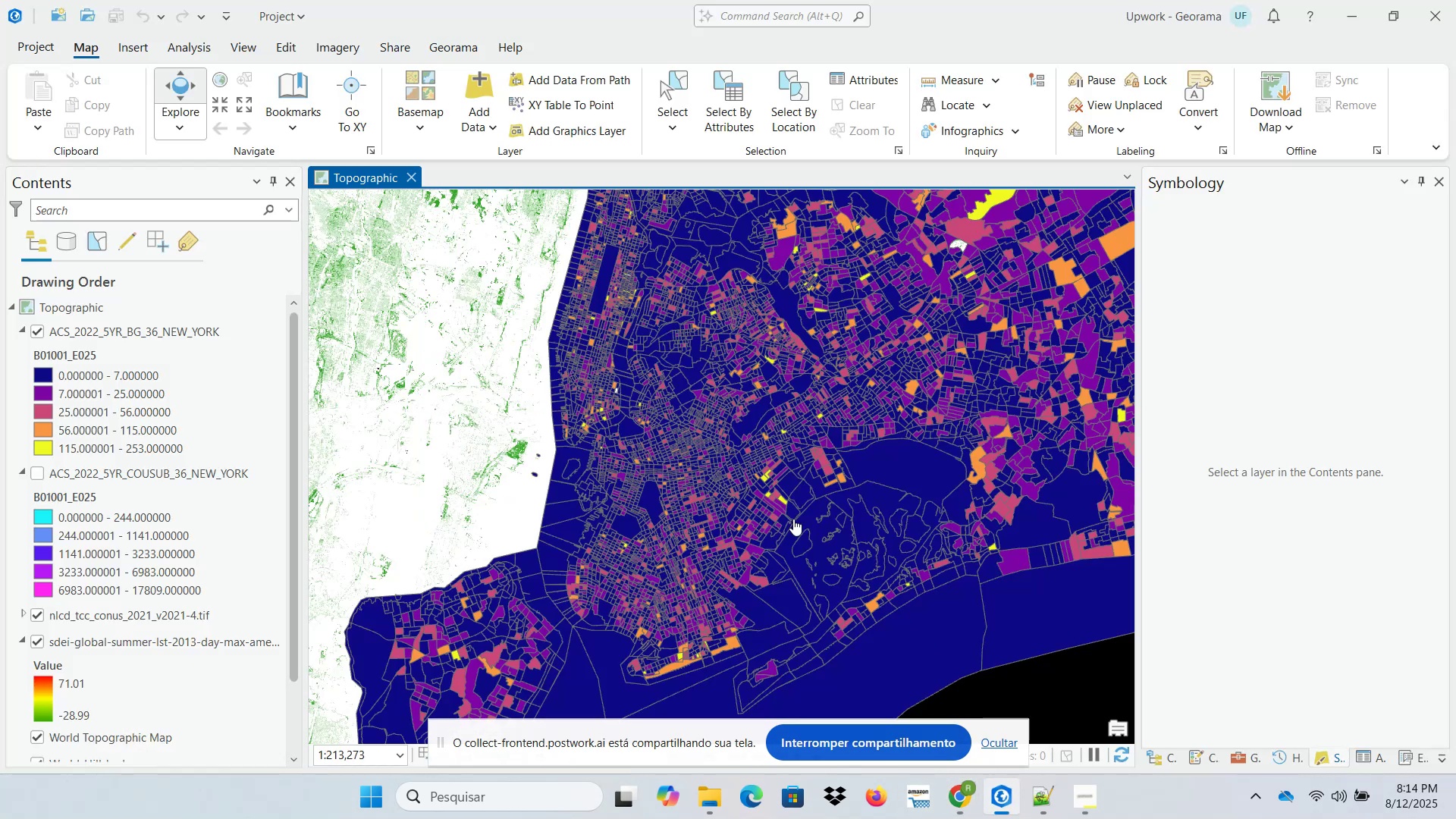 
scroll: coordinate [164, 508], scroll_direction: down, amount: 8.0
 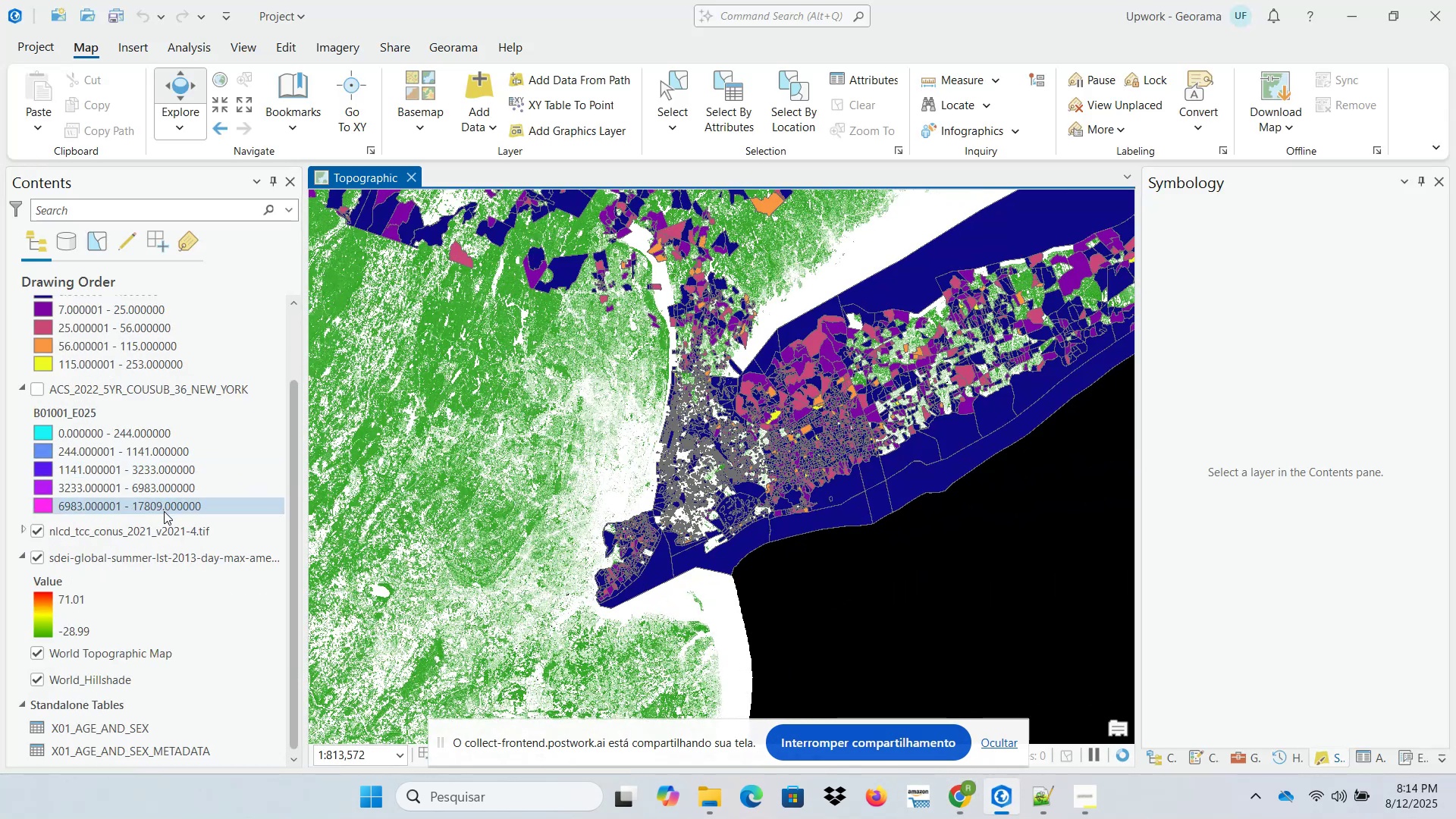 
scroll: coordinate [164, 520], scroll_direction: up, amount: 3.0
 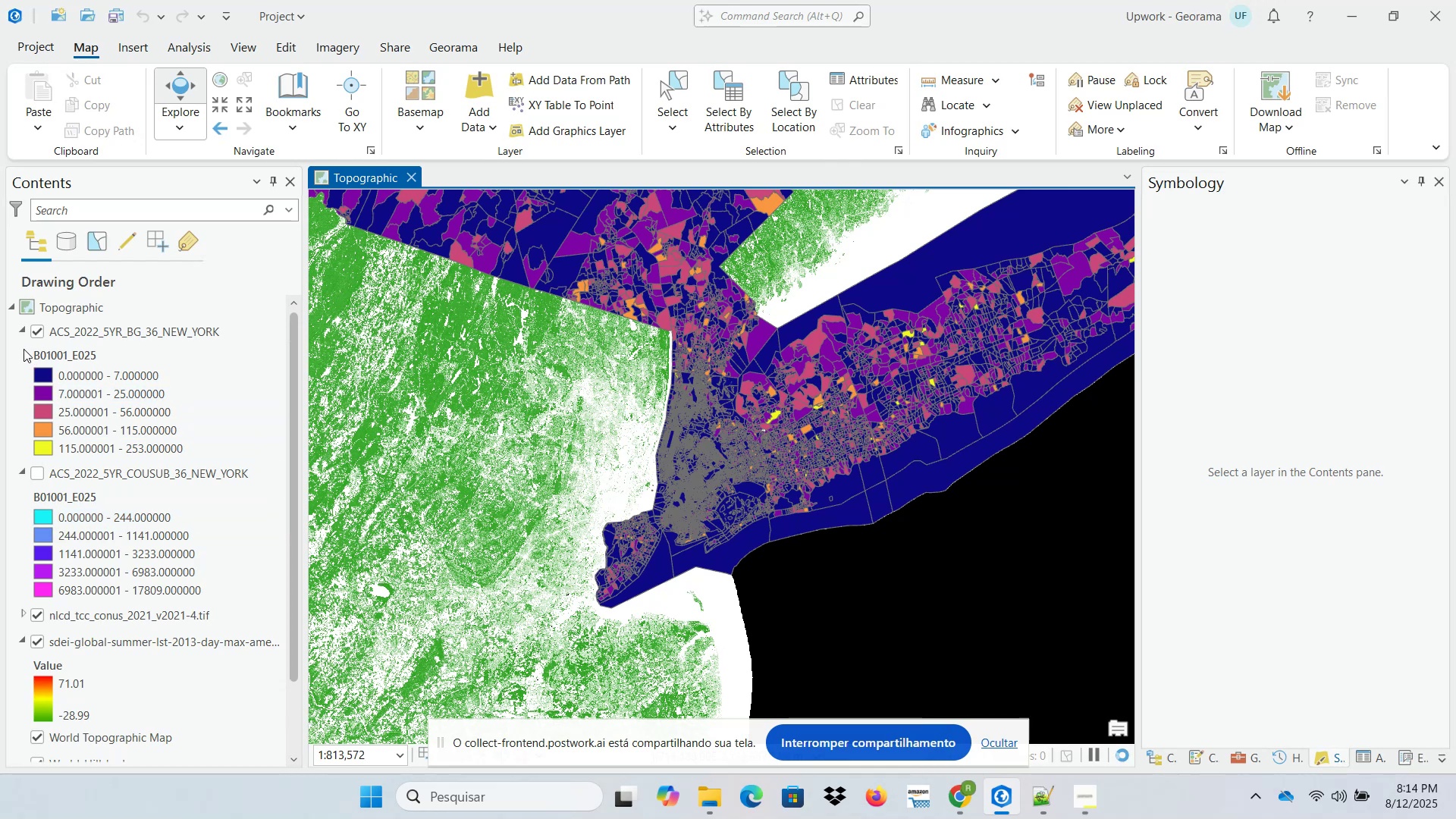 
left_click([39, 331])
 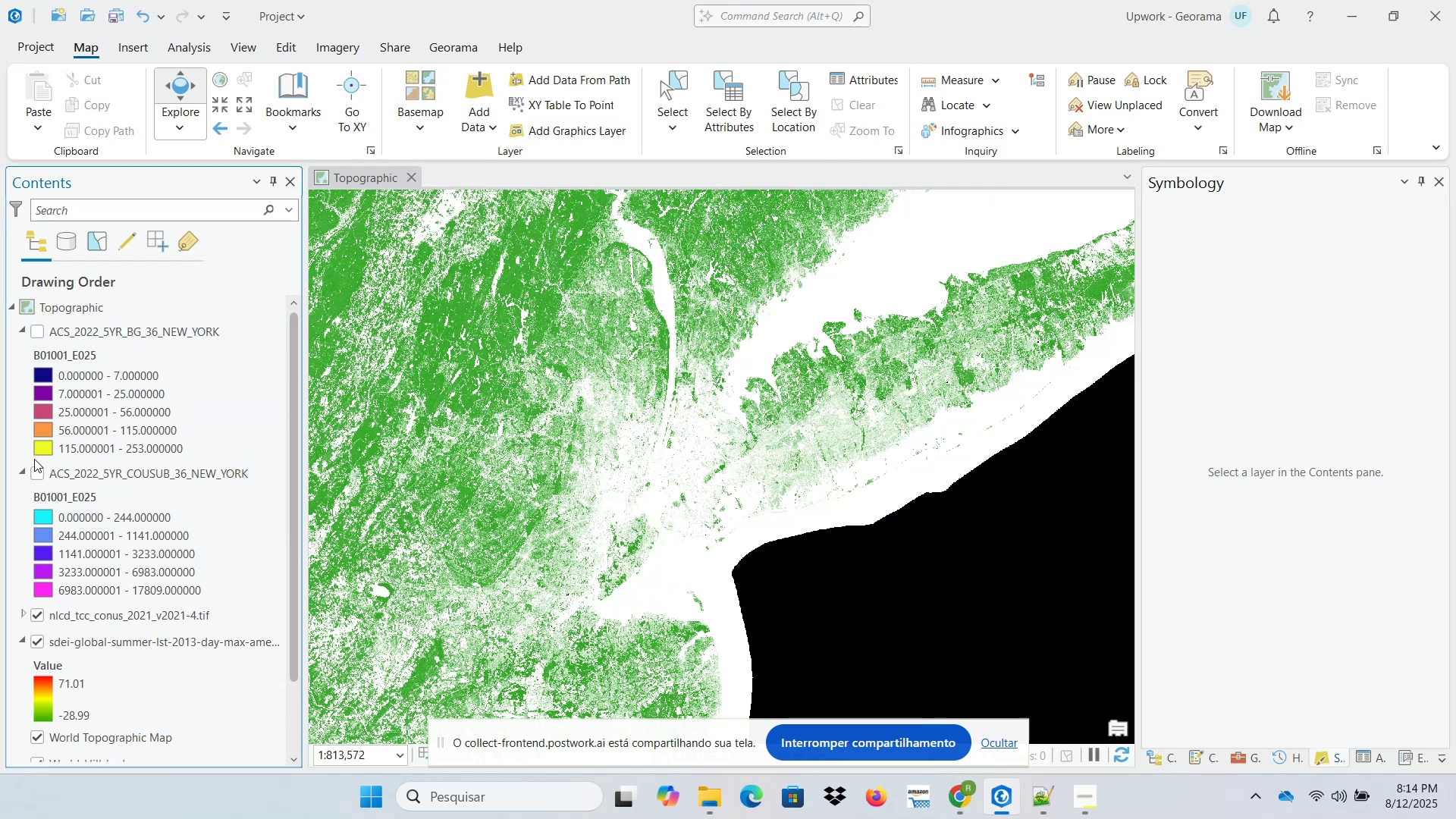 
left_click([36, 477])
 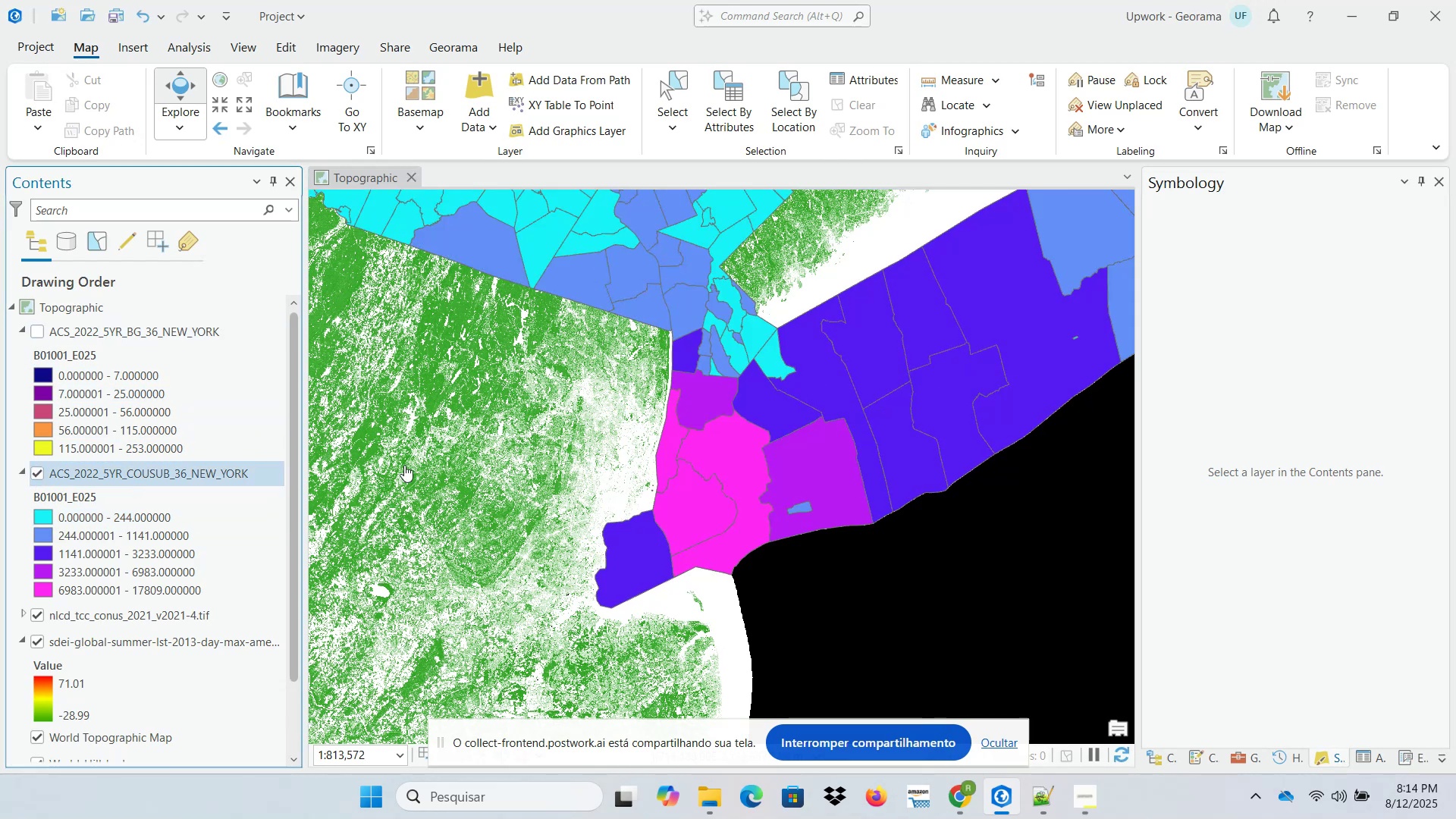 
scroll: coordinate [570, 447], scroll_direction: down, amount: 1.0
 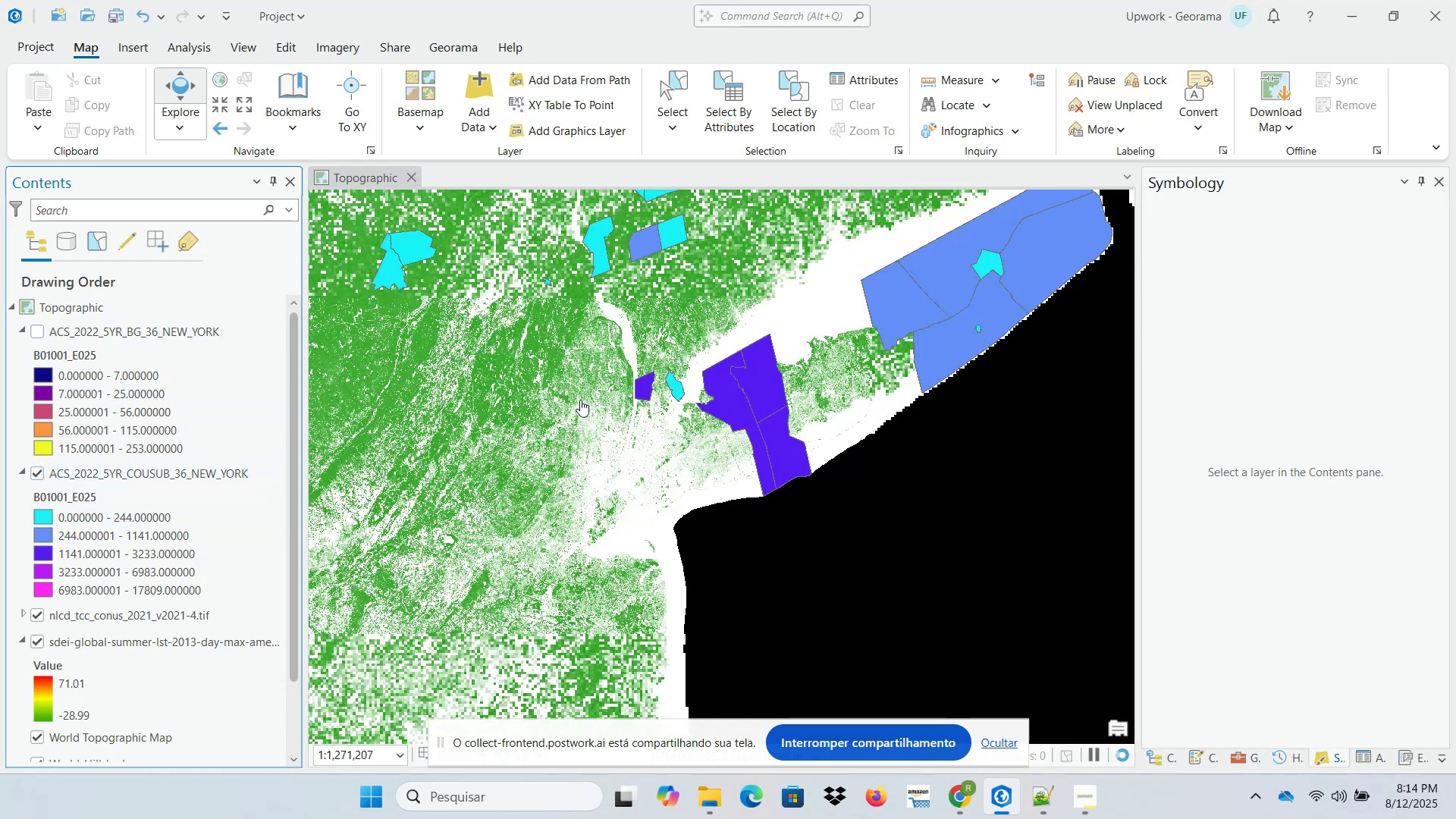 
left_click_drag(start_coordinate=[623, 413], to_coordinate=[679, 537])
 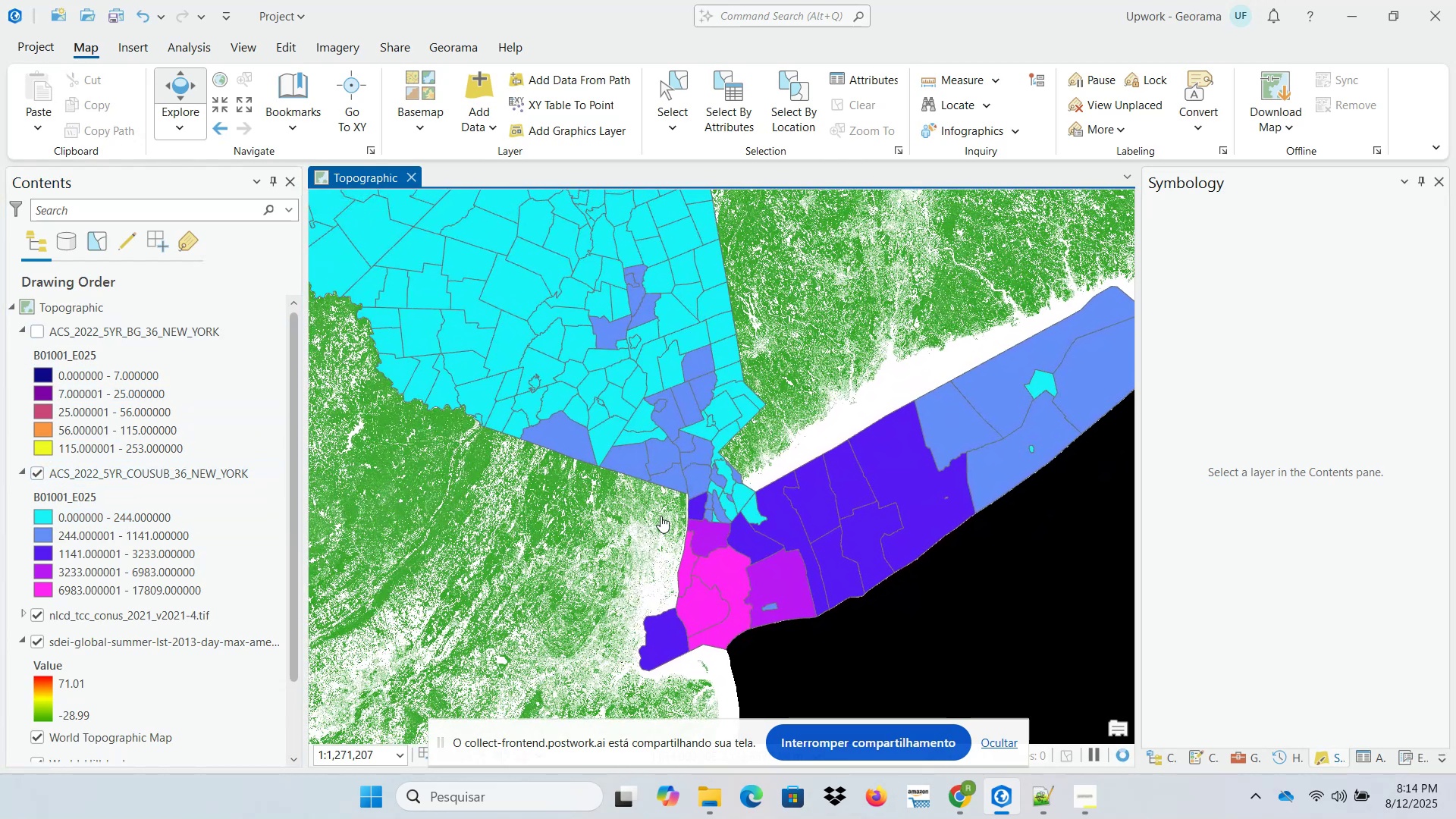 
scroll: coordinate [644, 450], scroll_direction: down, amount: 2.0
 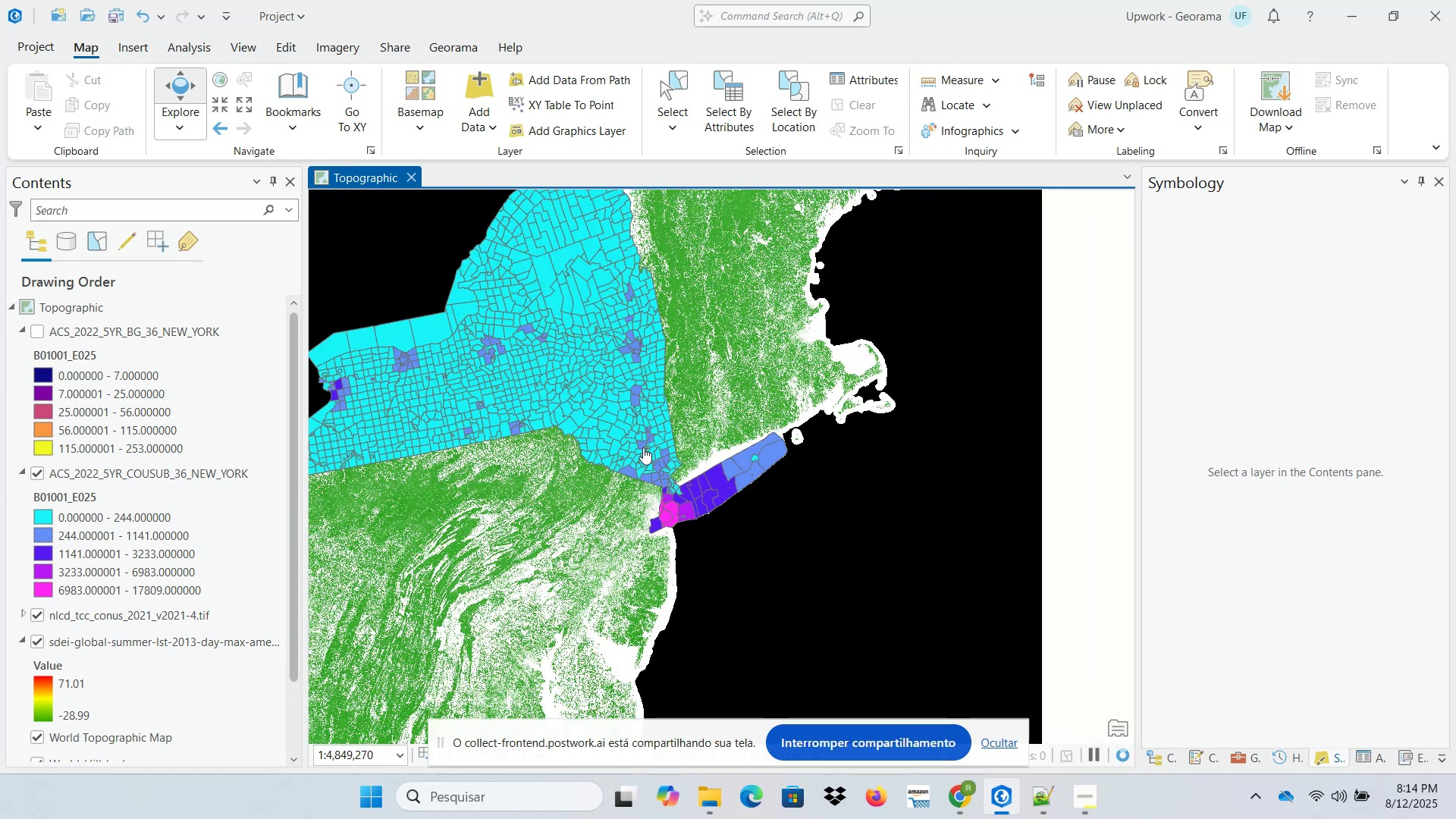 
wait(8.1)
 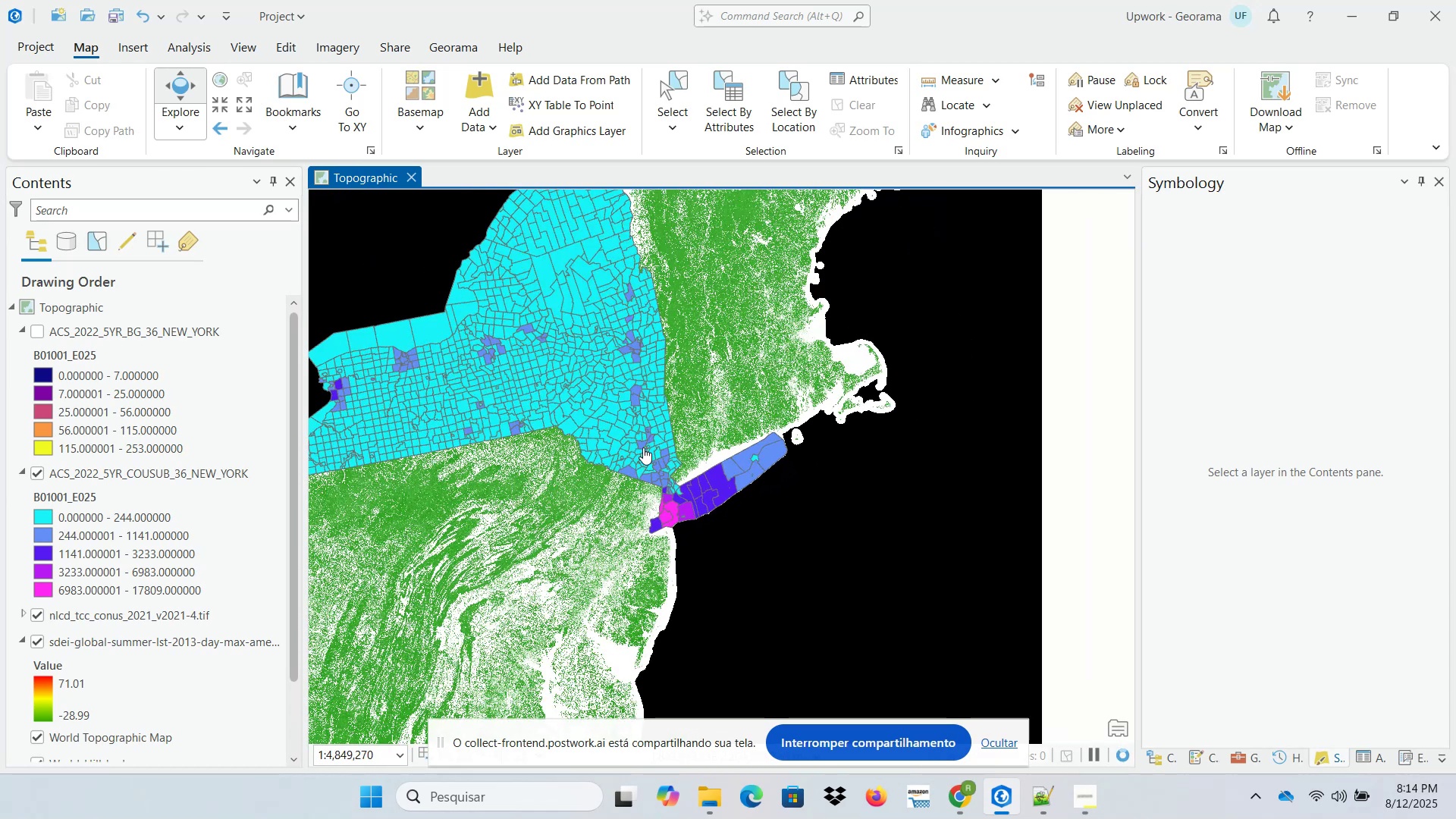 
left_click([957, 803])
 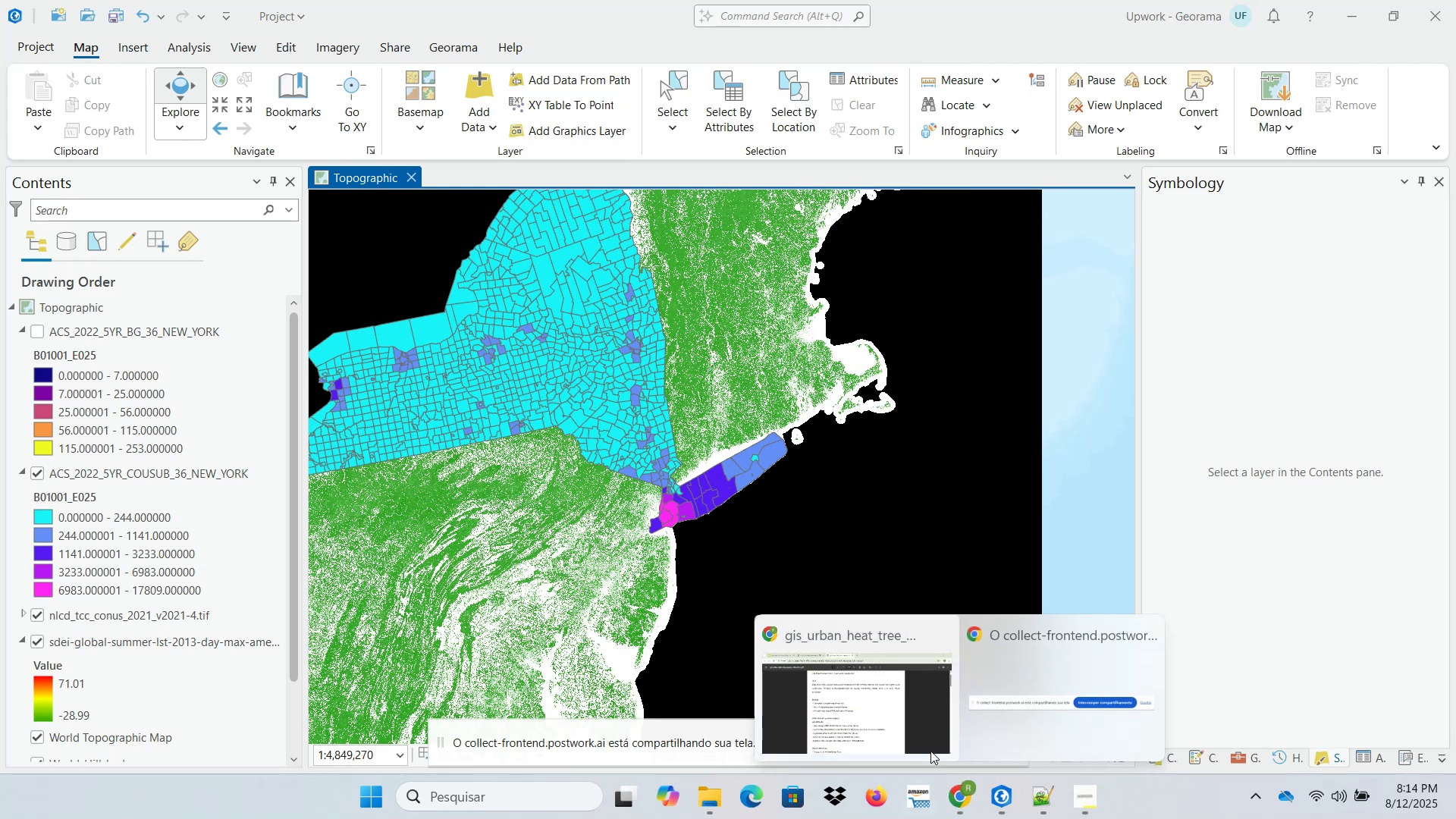 
left_click([897, 679])
 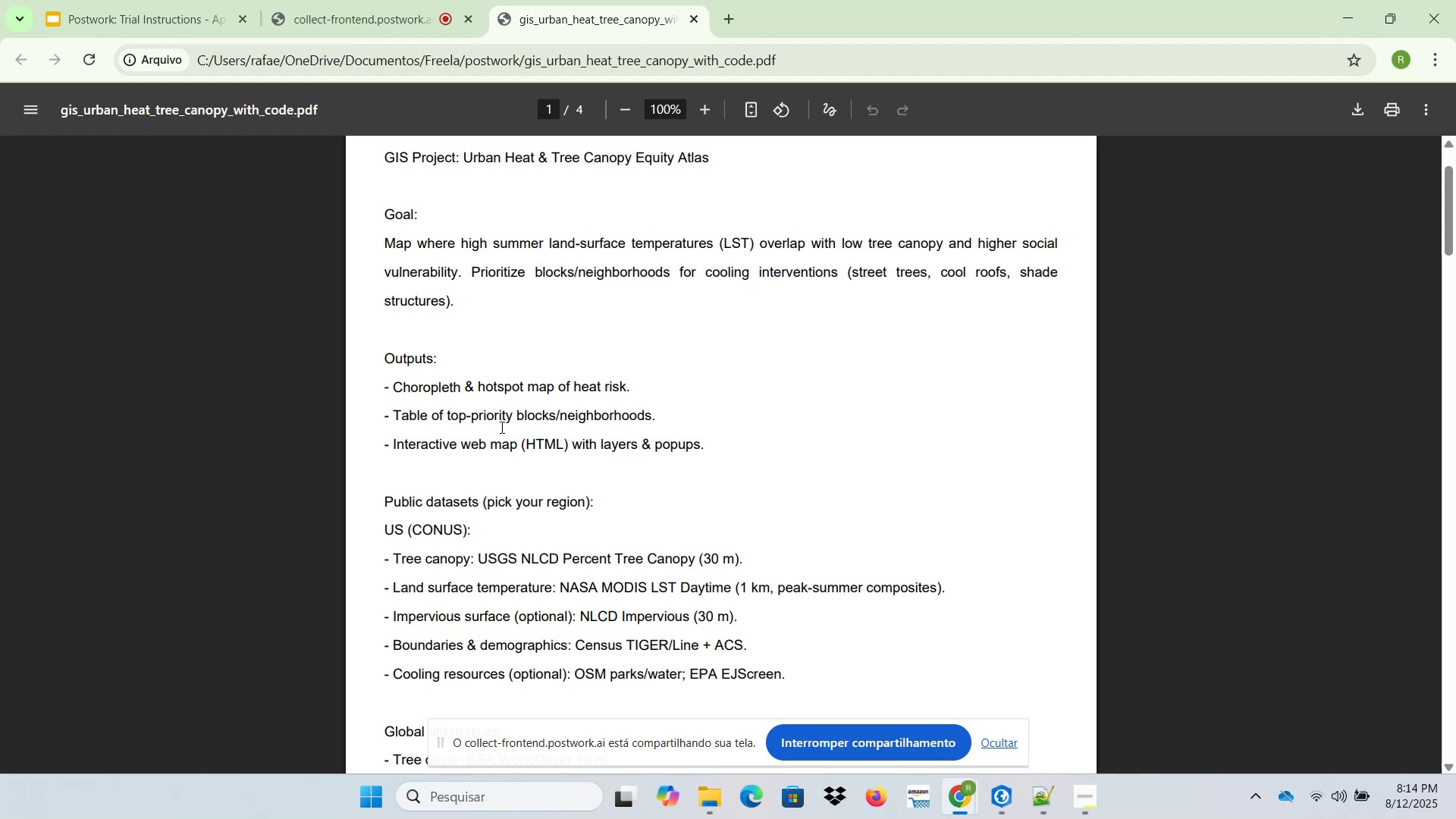 
wait(12.85)
 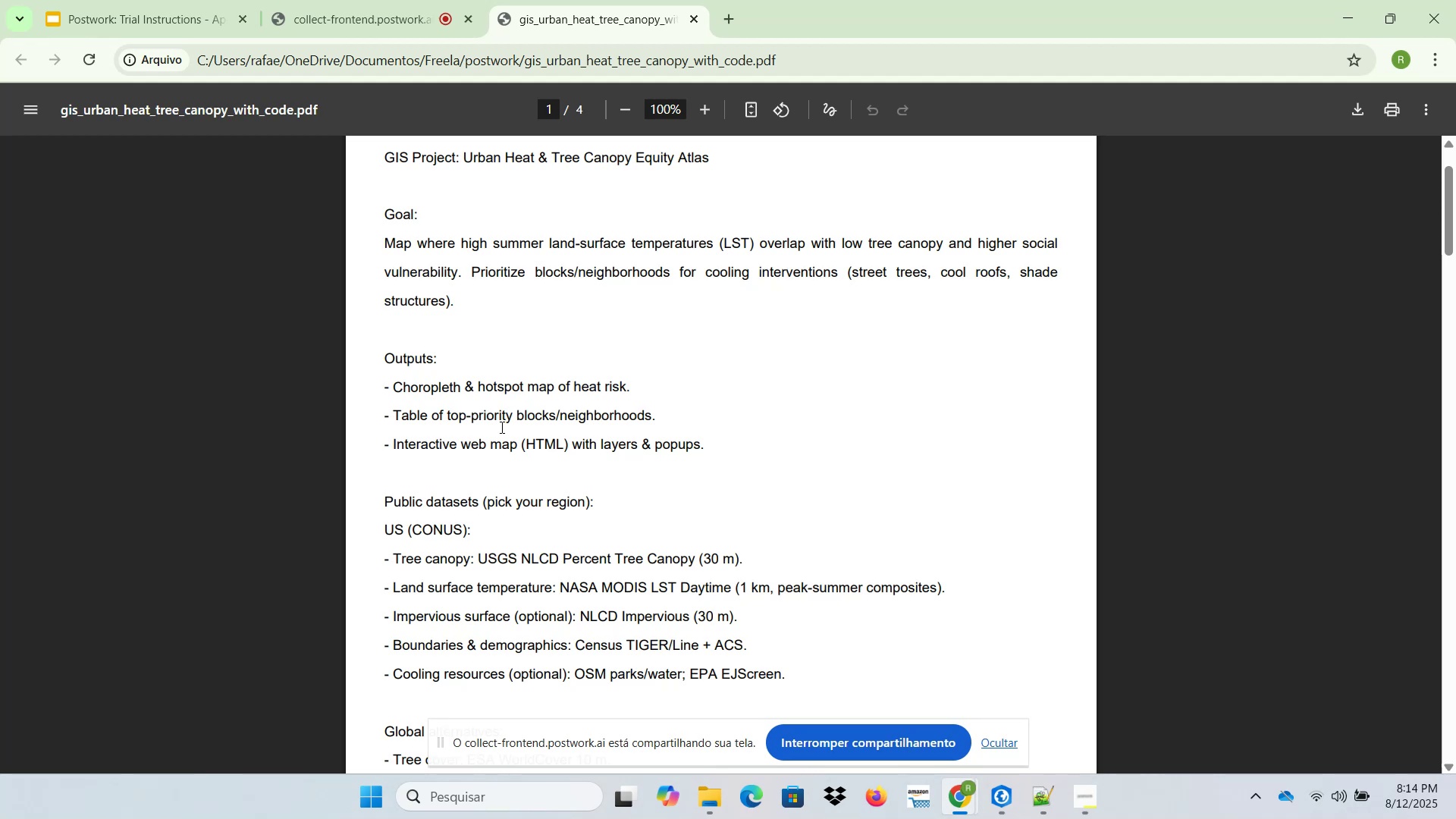 
scroll: coordinate [500, 427], scroll_direction: down, amount: 1.0
 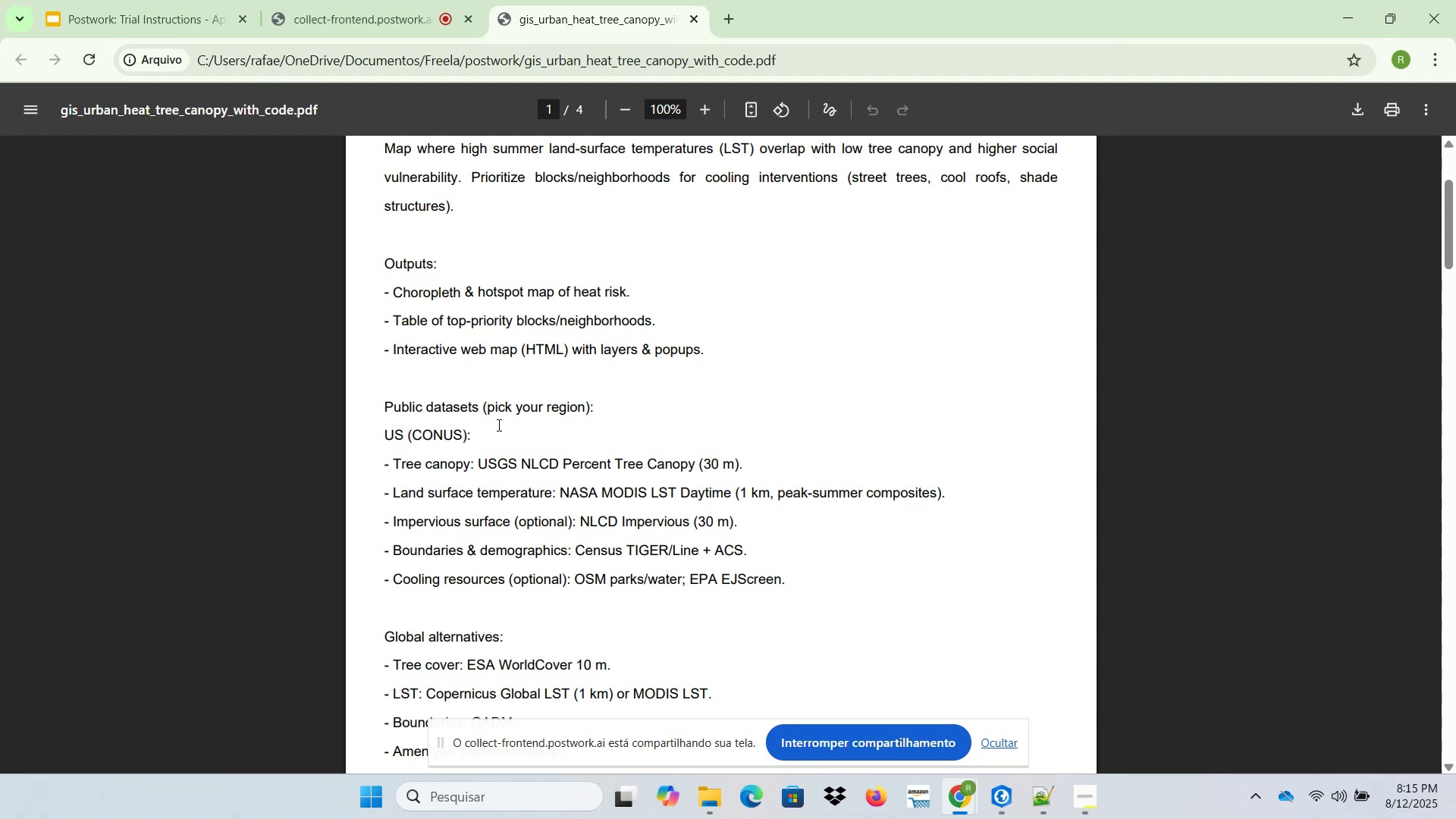 
wait(6.74)
 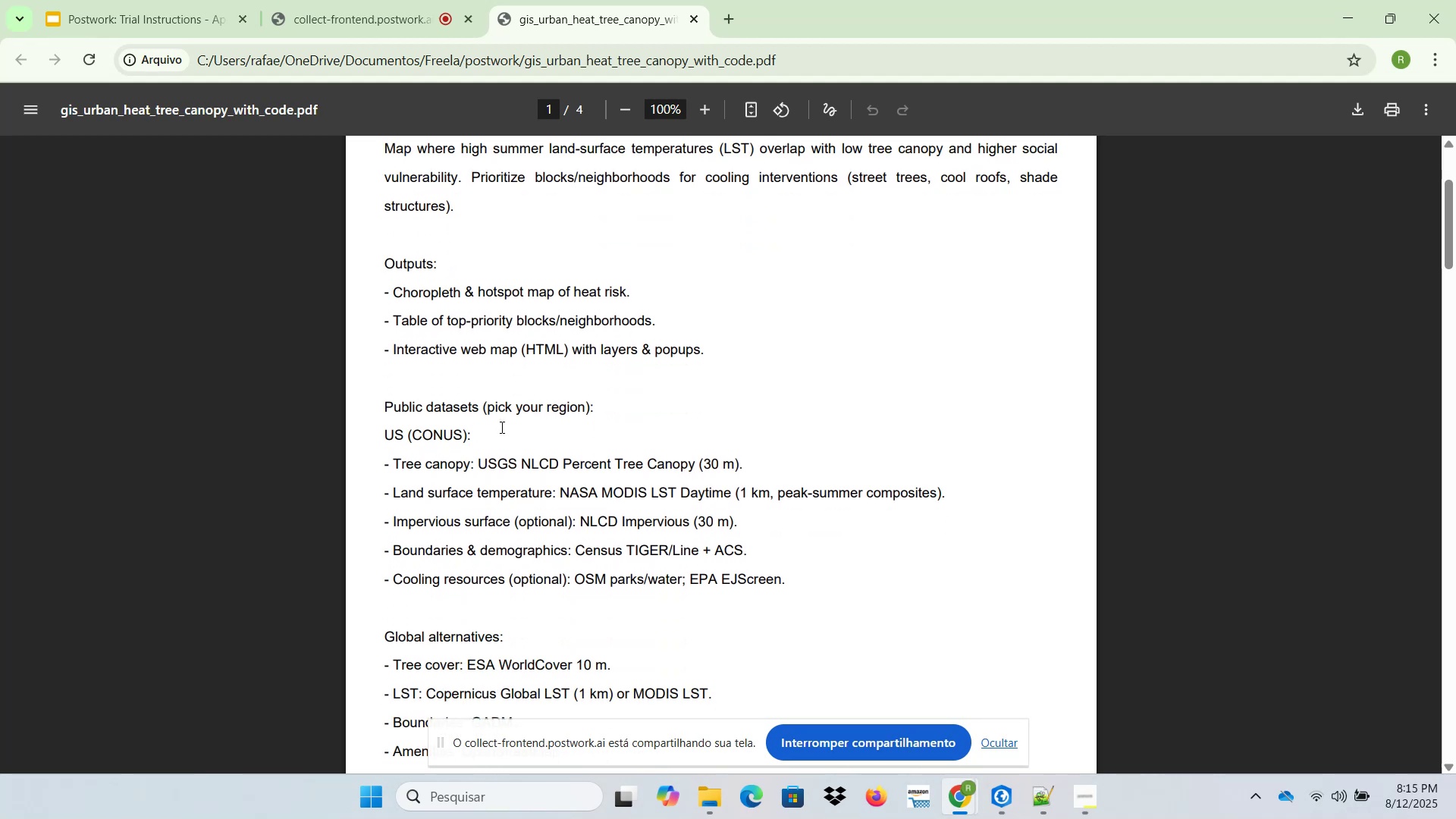 
scroll: coordinate [497, 425], scroll_direction: down, amount: 1.0
 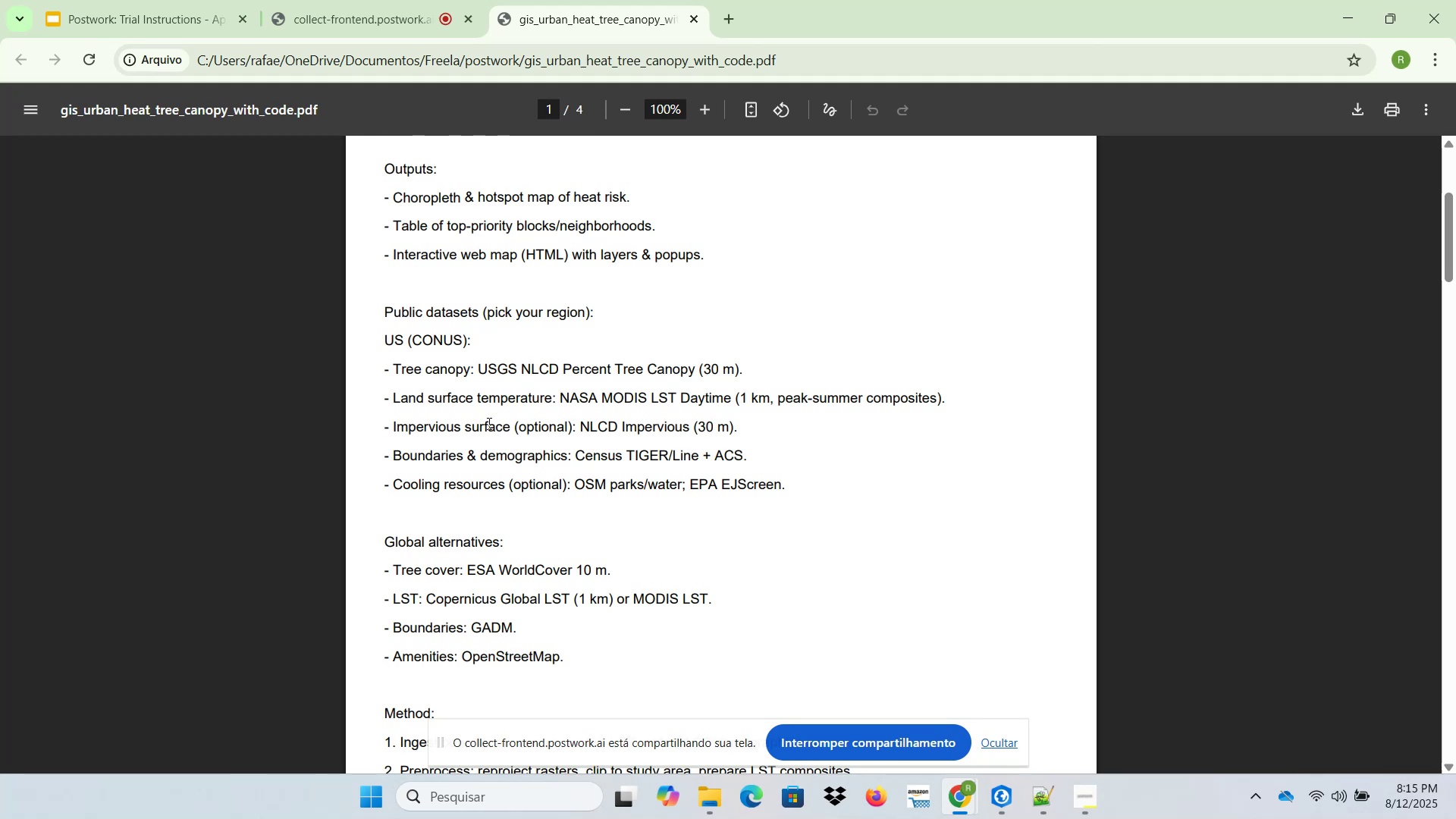 
wait(17.08)
 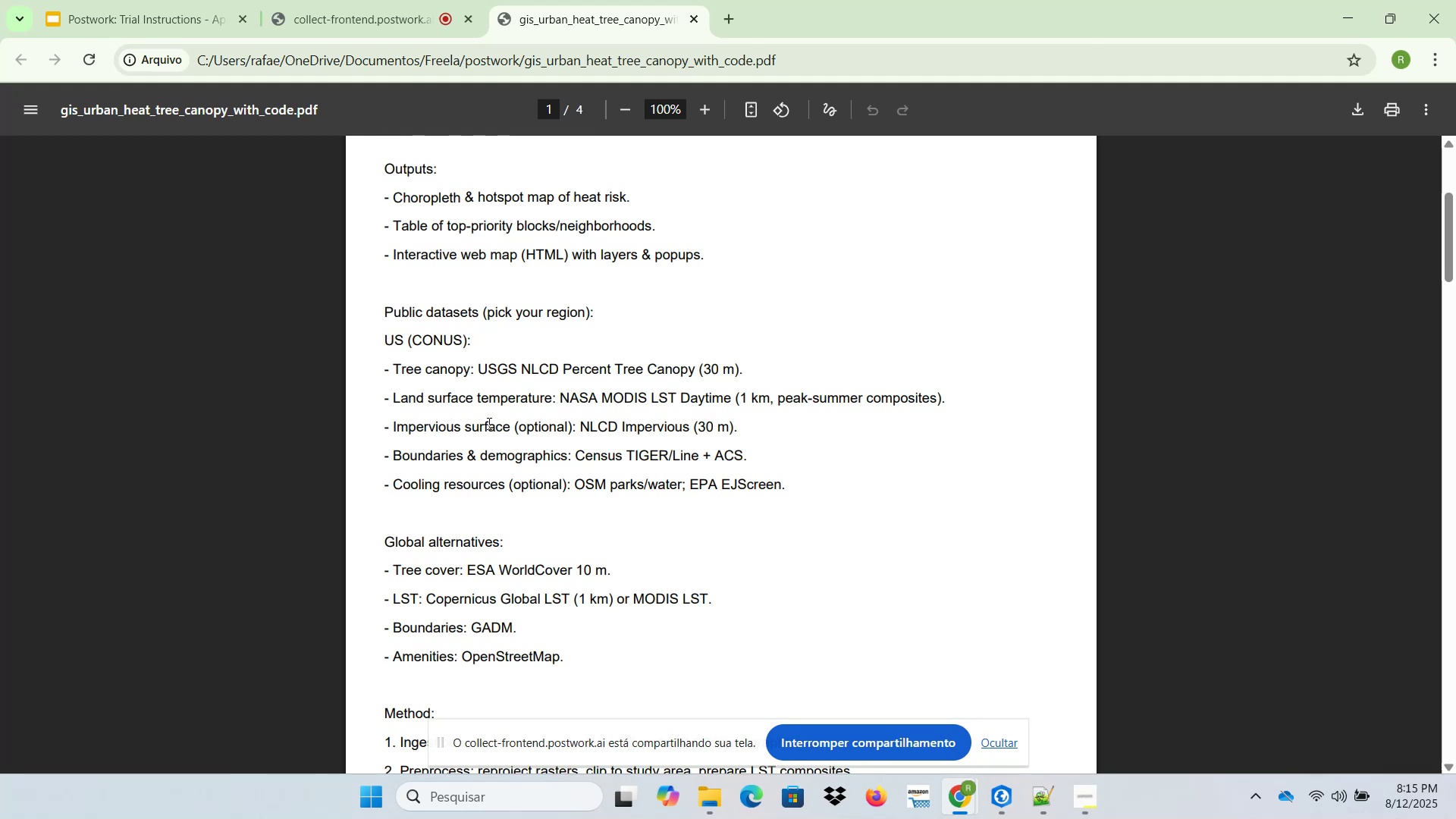 
left_click_drag(start_coordinate=[582, 423], to_coordinate=[684, 423])
 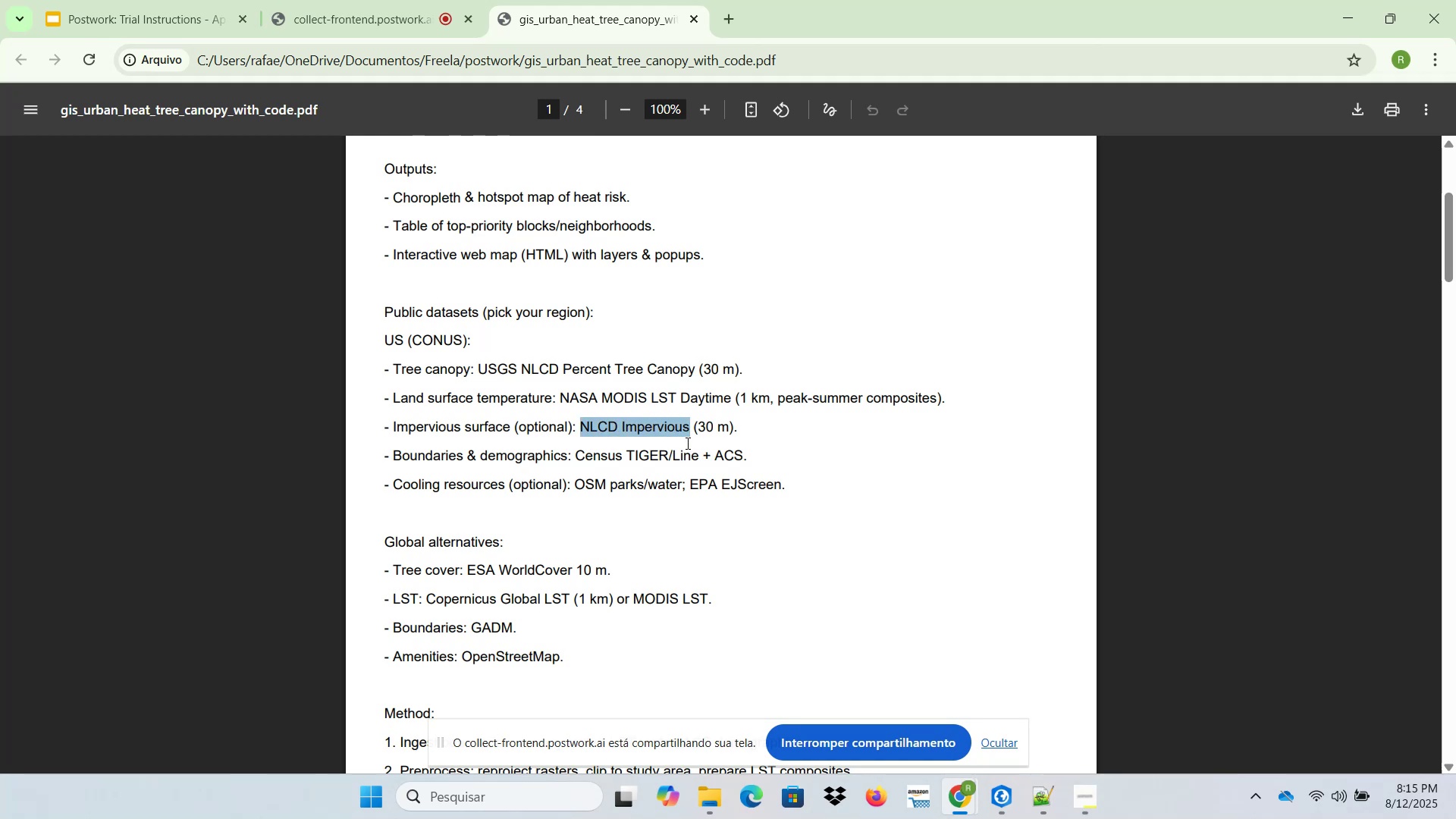 
key(Control+ControlLeft)
 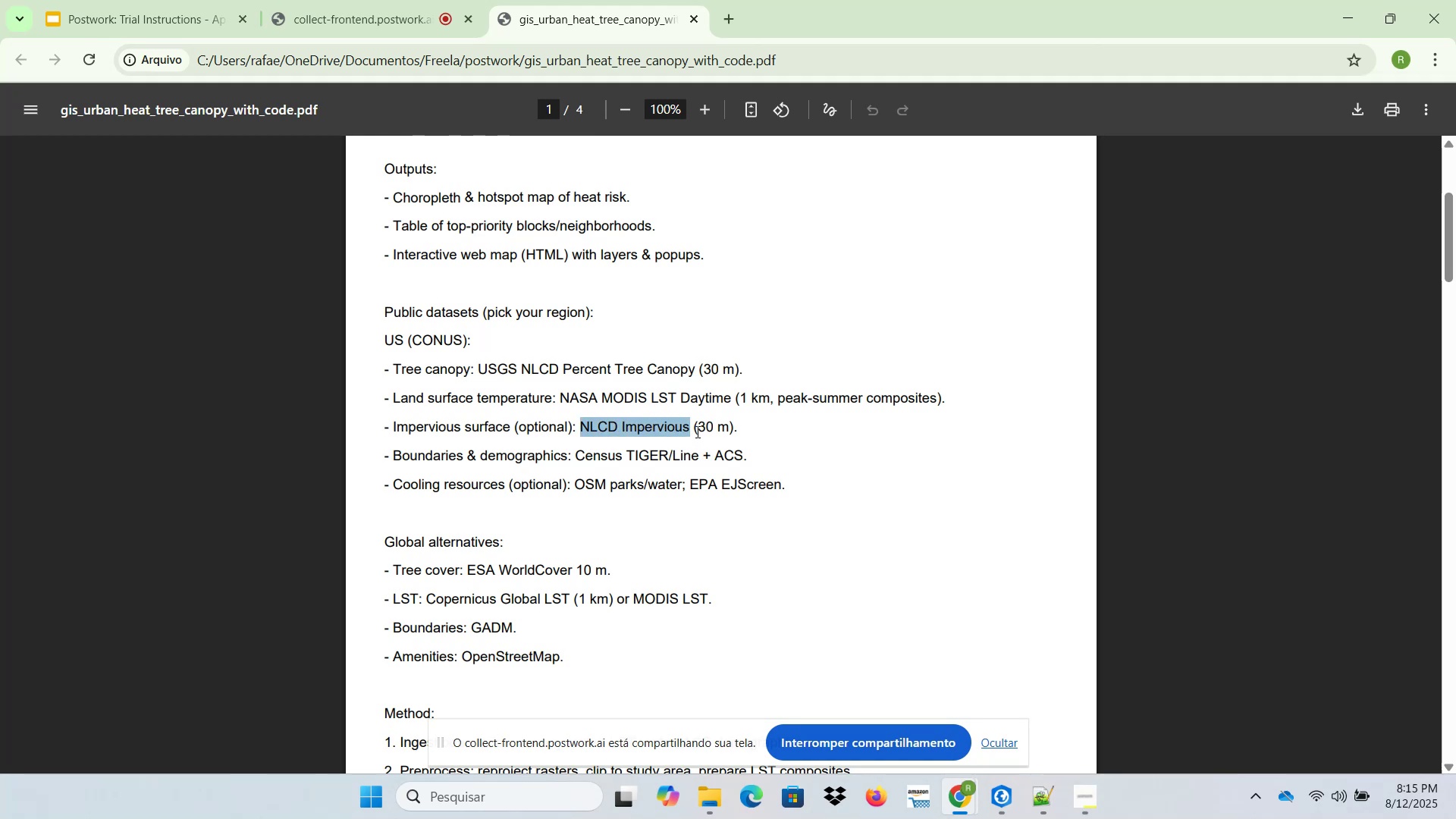 
key(Control+C)
 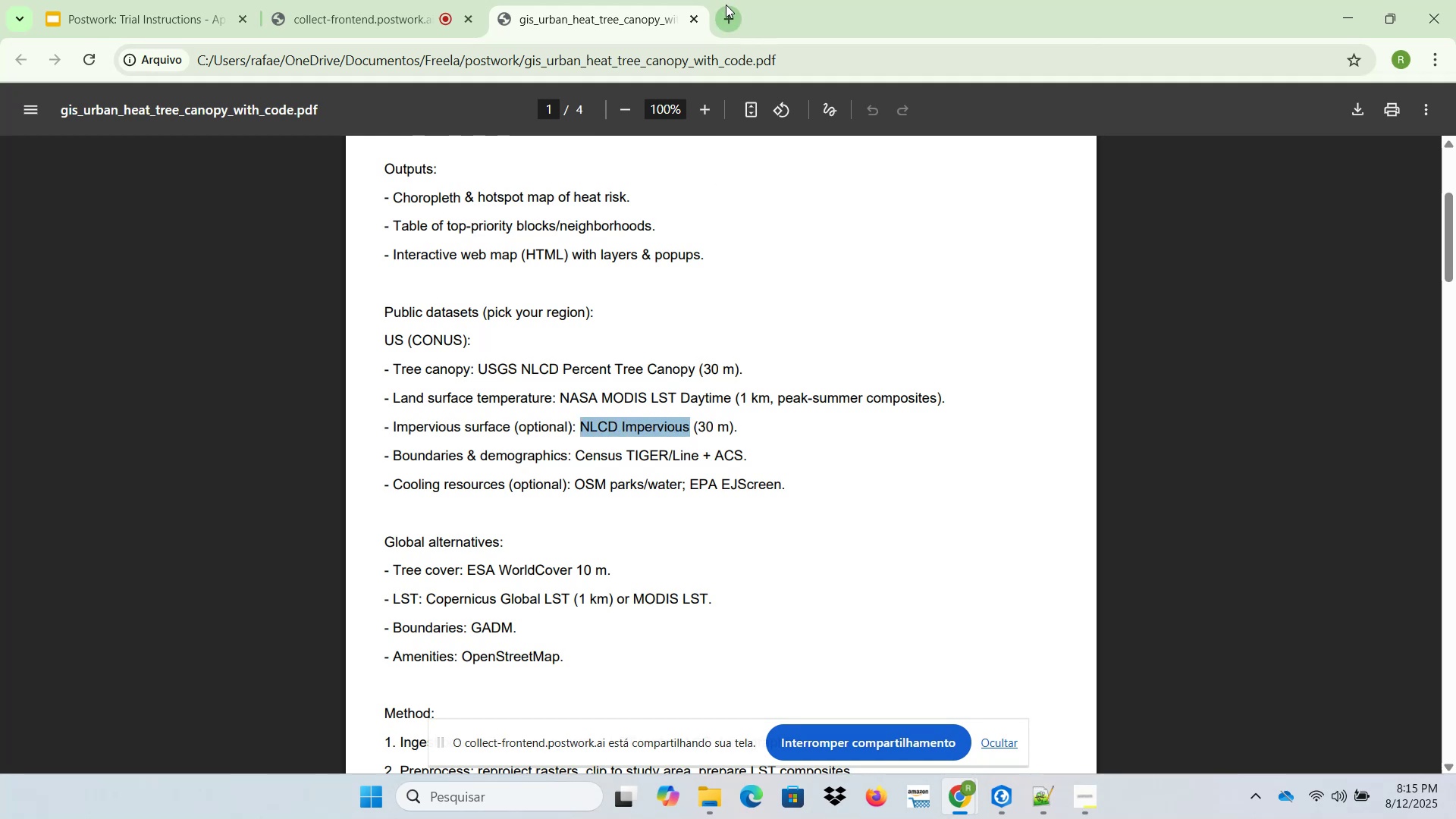 
key(Control+ControlLeft)
 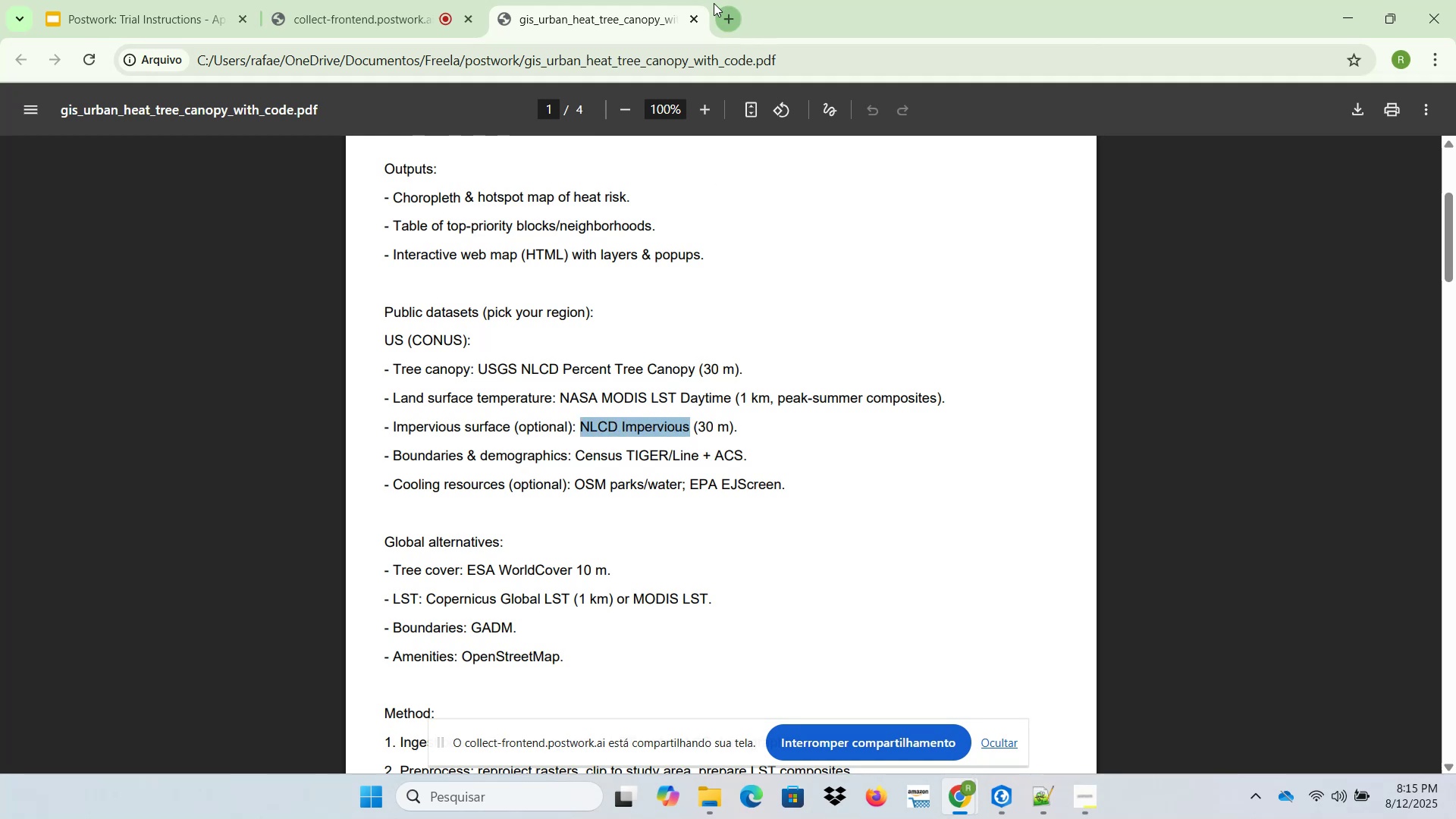 
key(Control+V)
 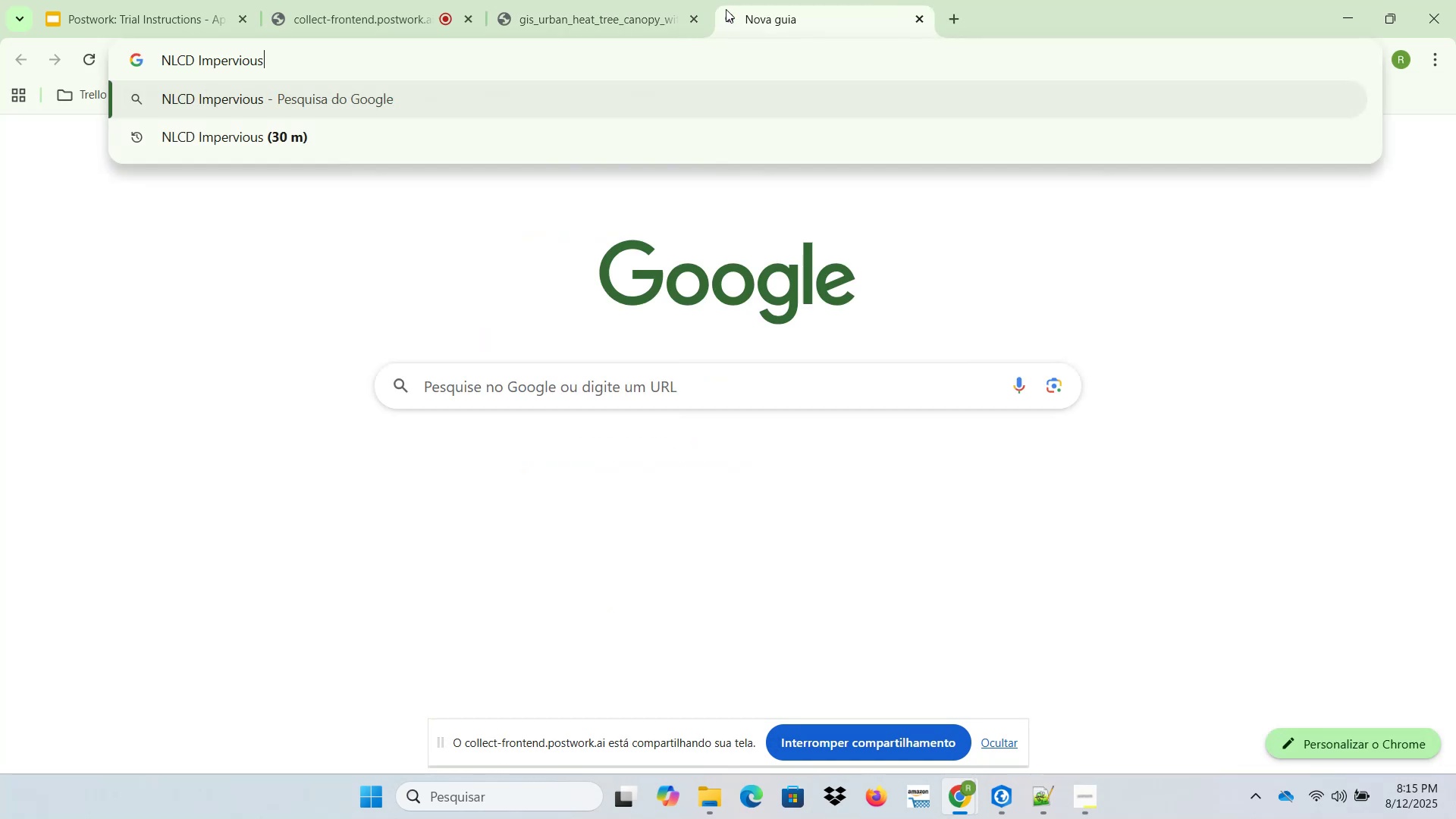 
key(NumpadEnter)
 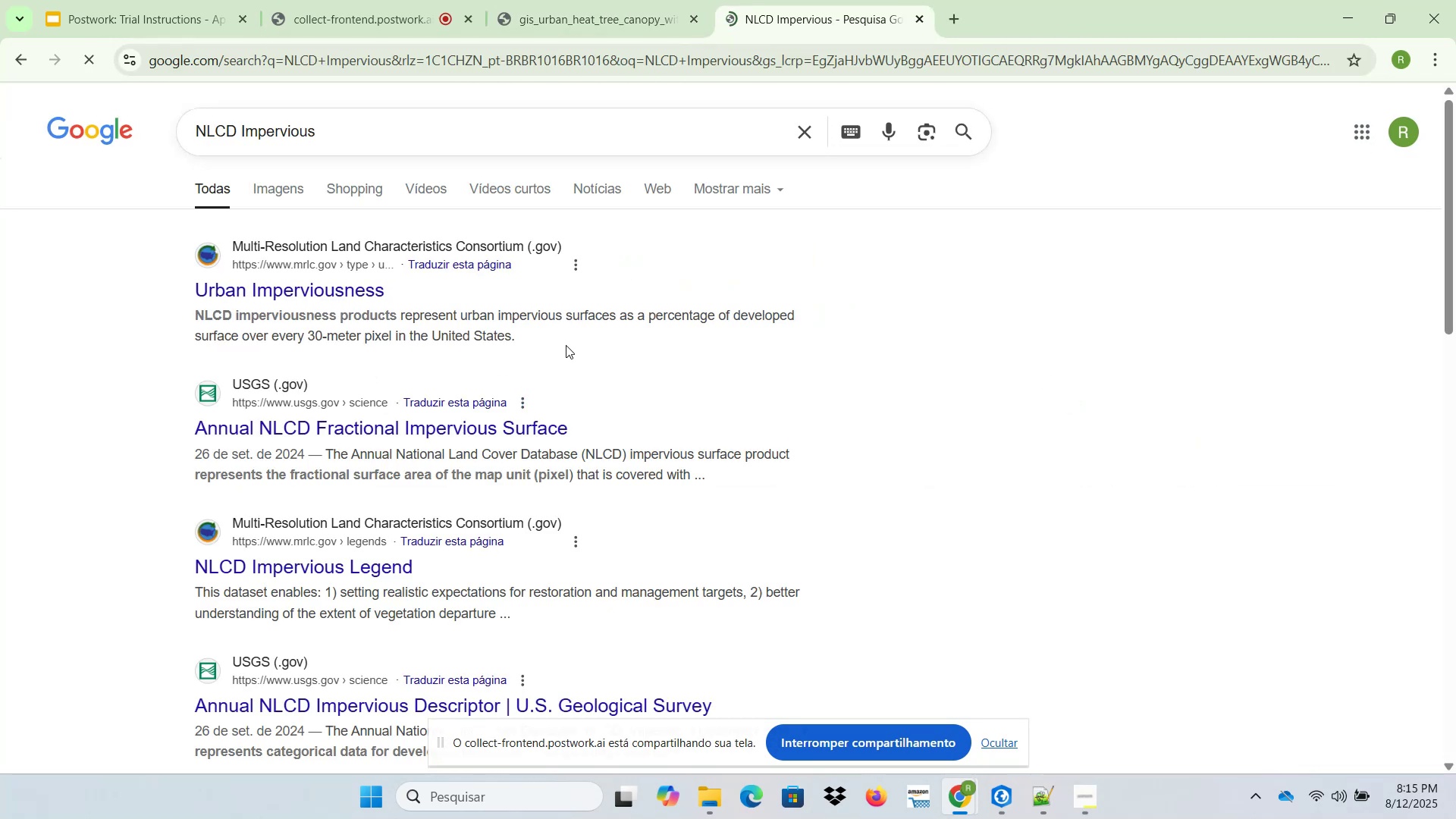 
right_click([354, 286])
 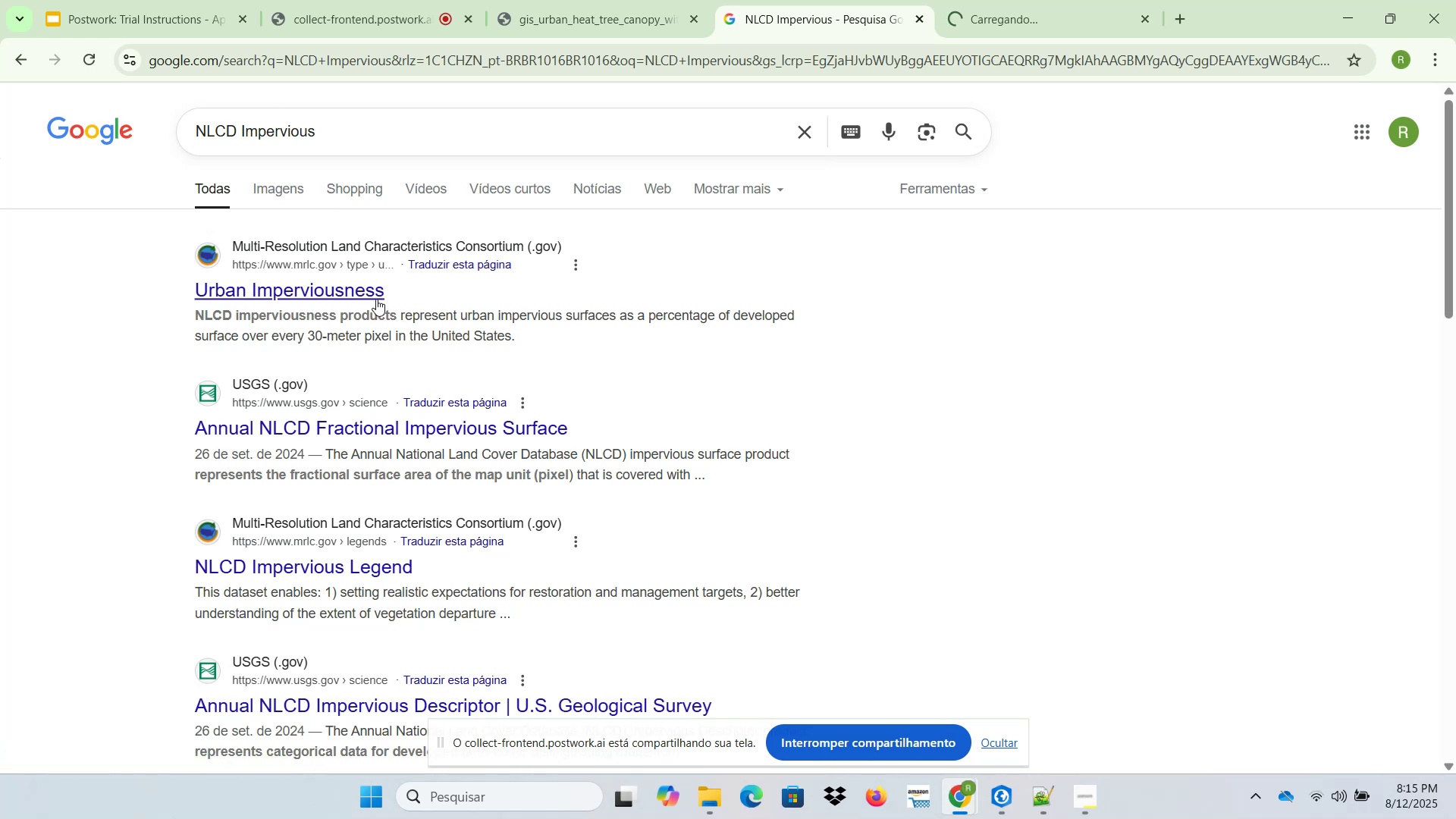 
left_click([1000, 0])
 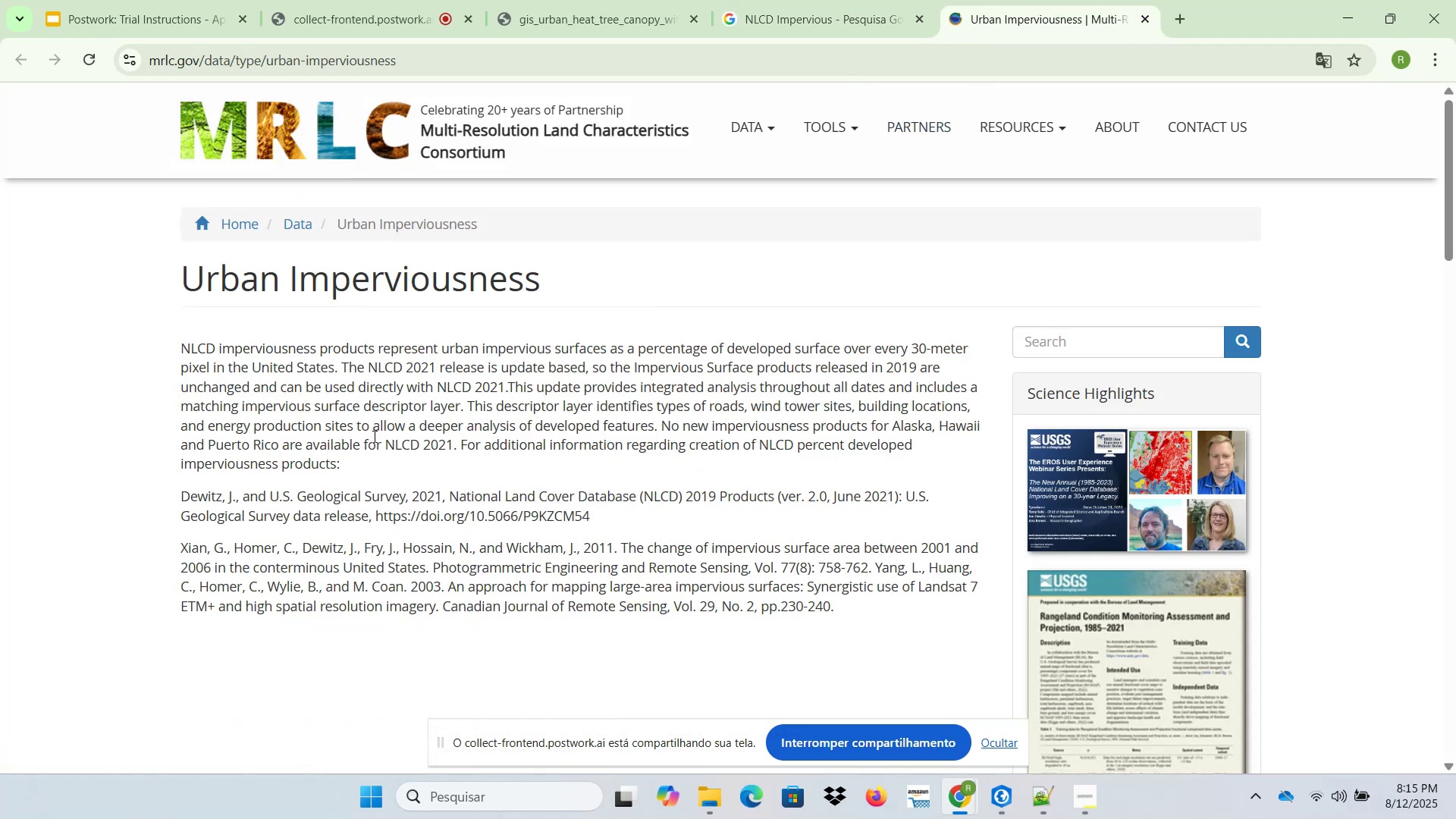 
scroll: coordinate [372, 419], scroll_direction: down, amount: 2.0
 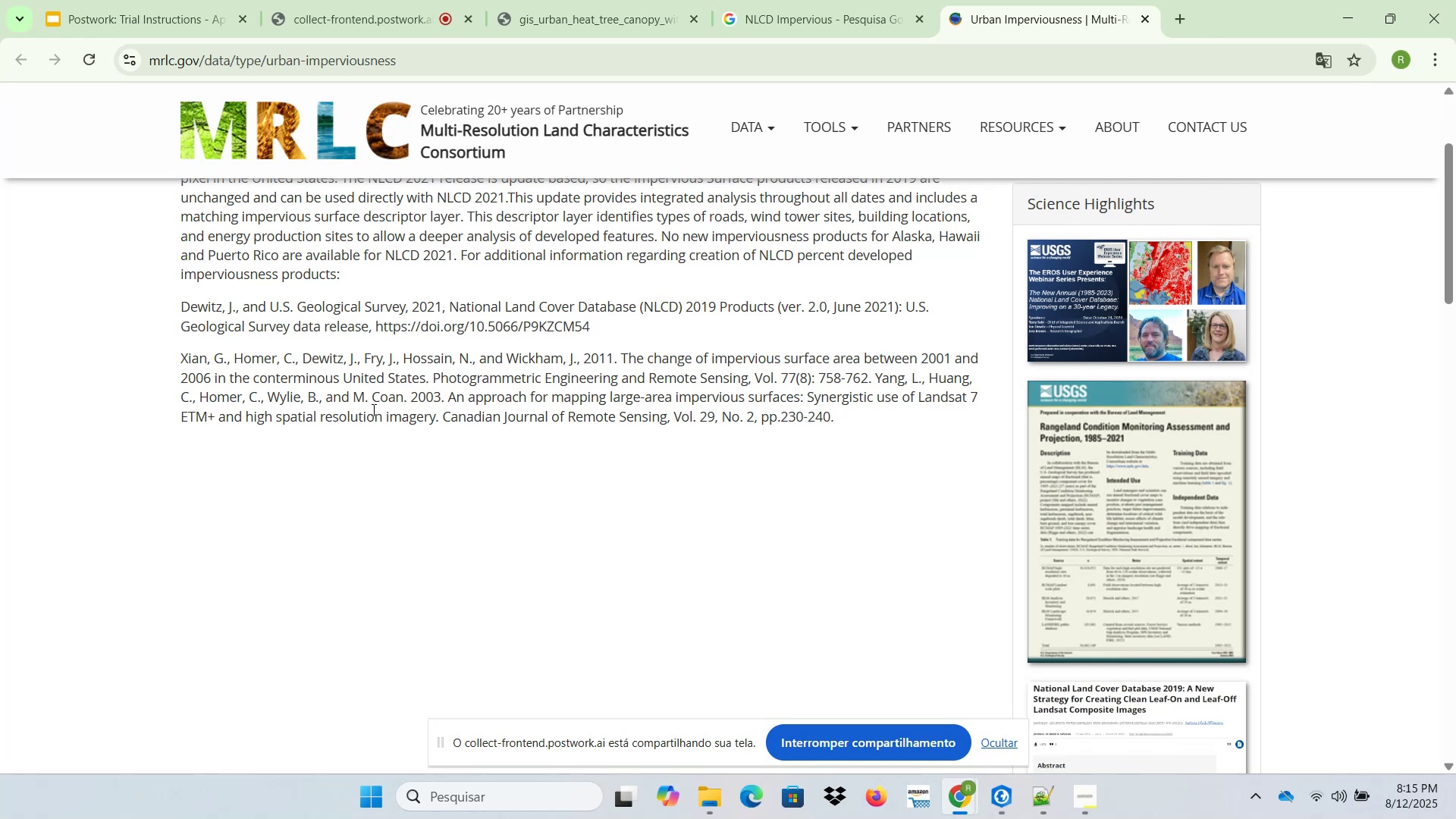 
wait(7.38)
 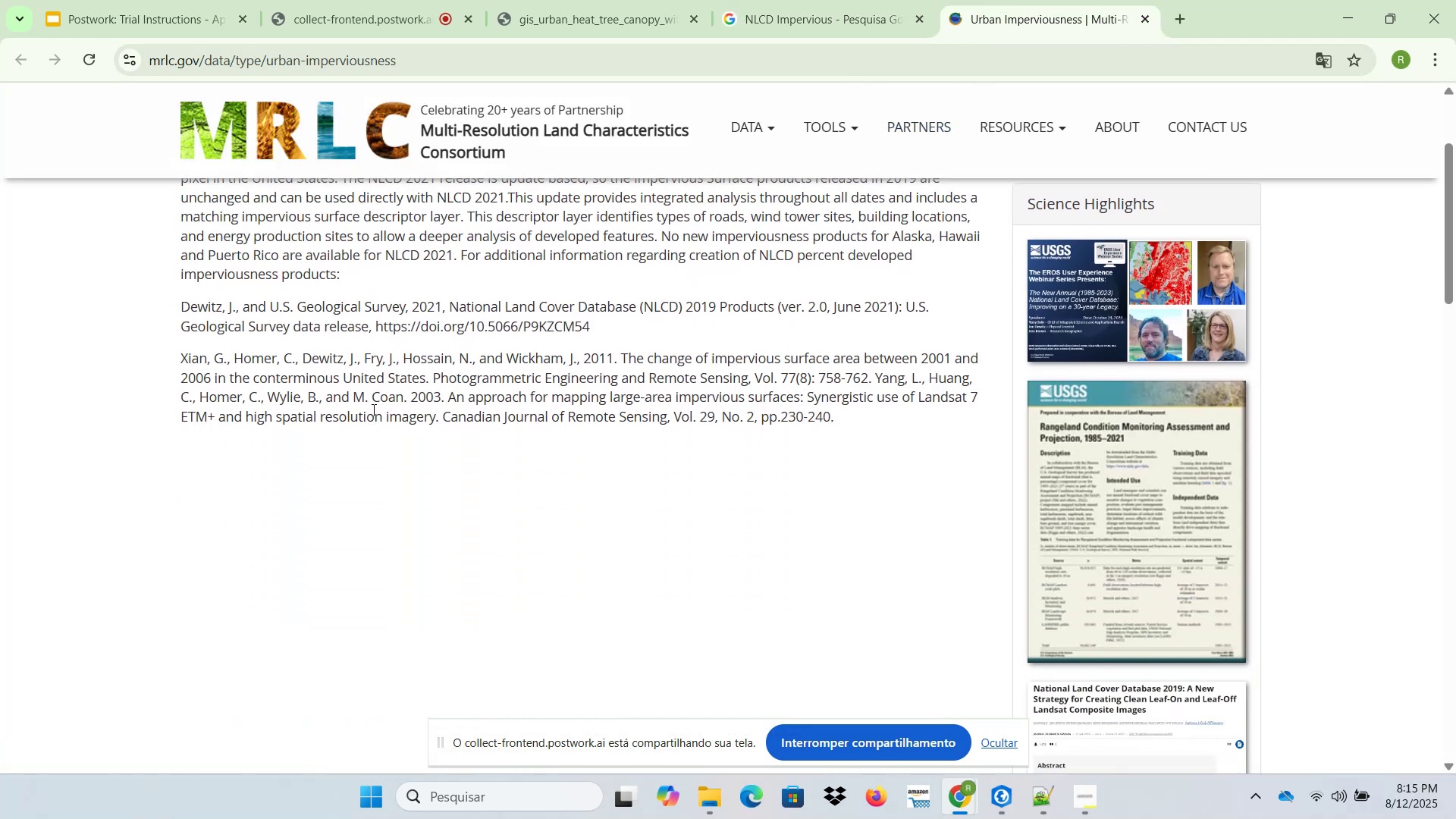 
scroll: coordinate [289, 505], scroll_direction: up, amount: 2.0
 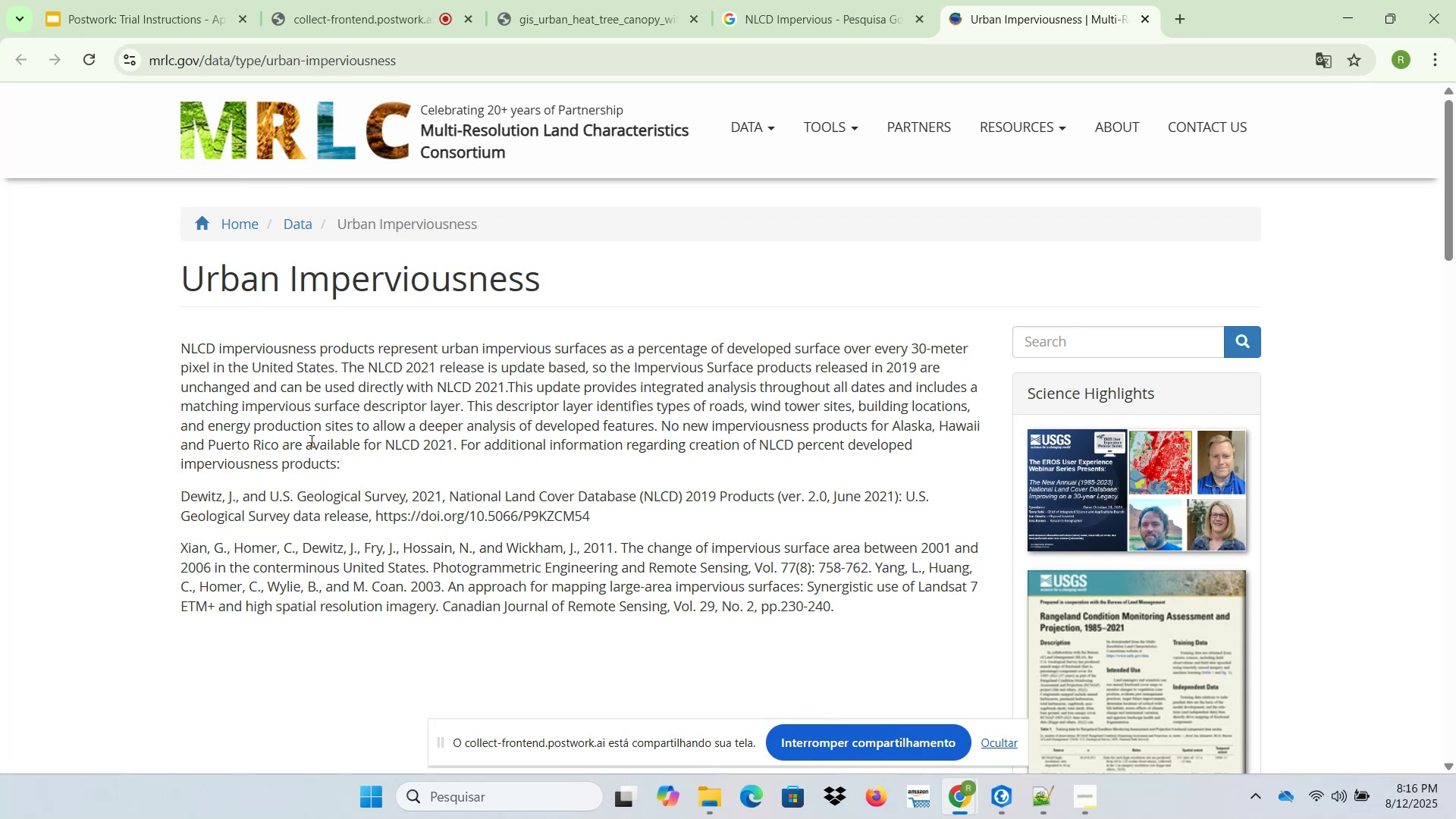 
wait(32.47)
 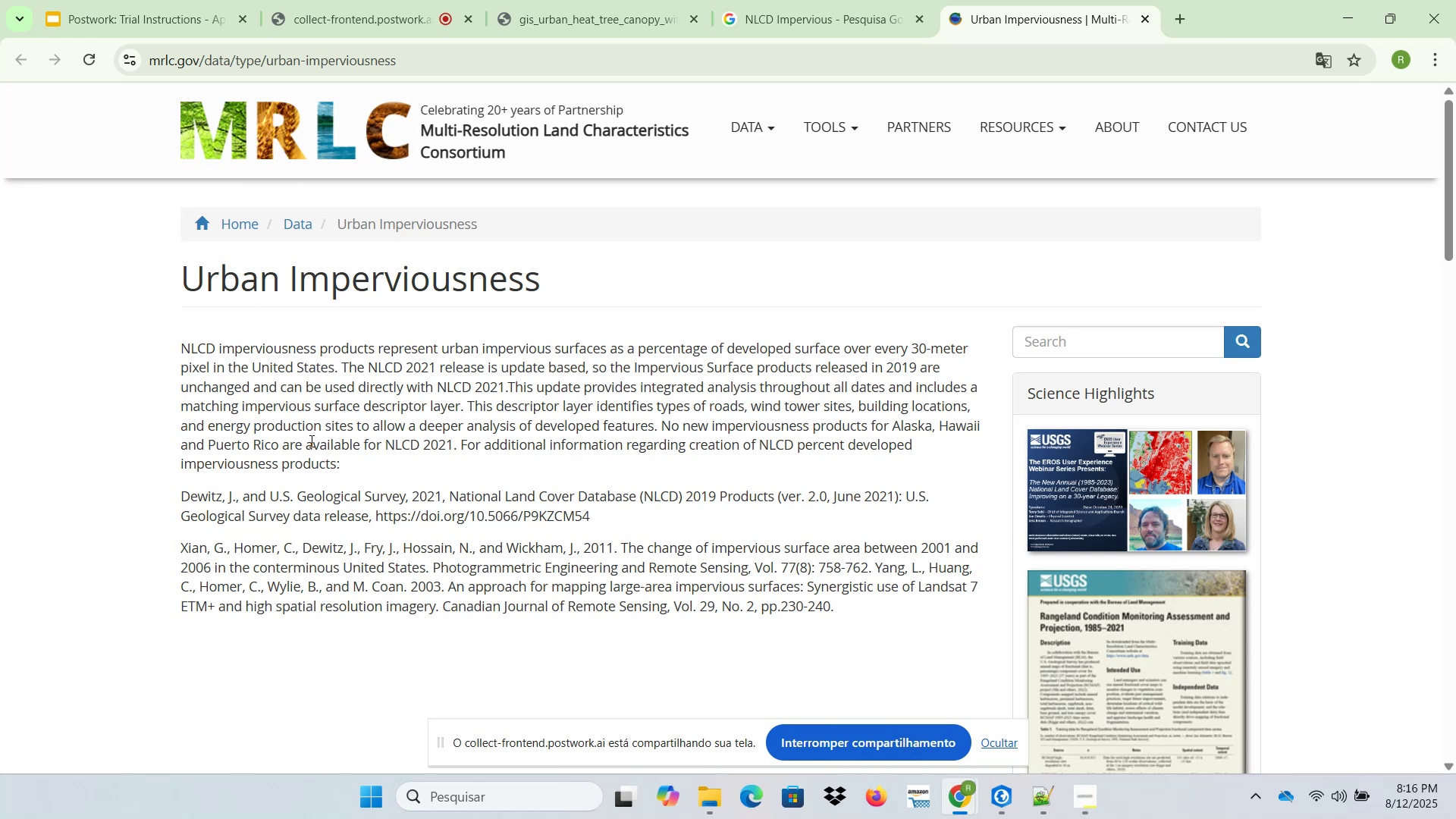 
scroll: coordinate [301, 458], scroll_direction: down, amount: 6.0
 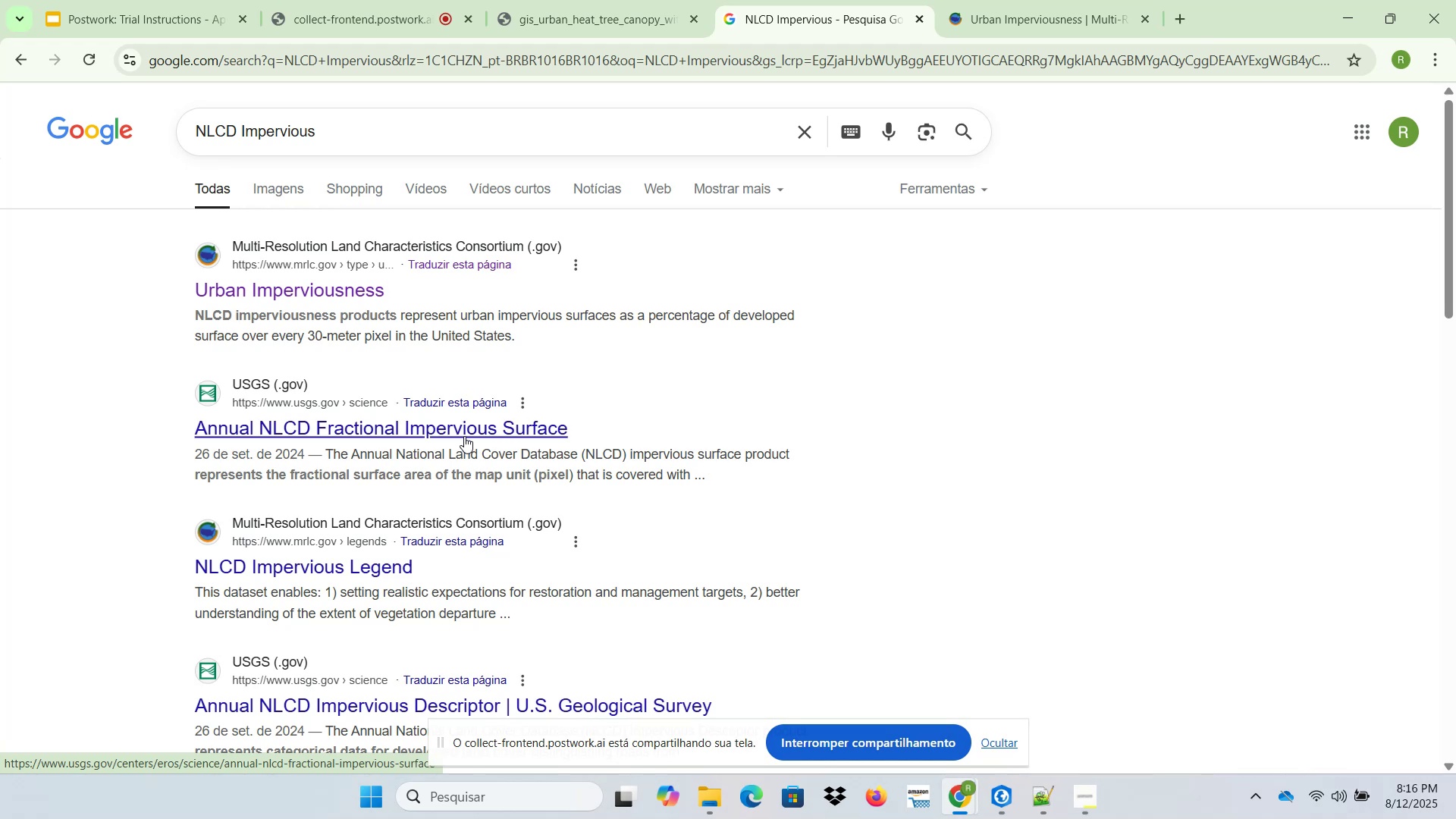 
wait(7.05)
 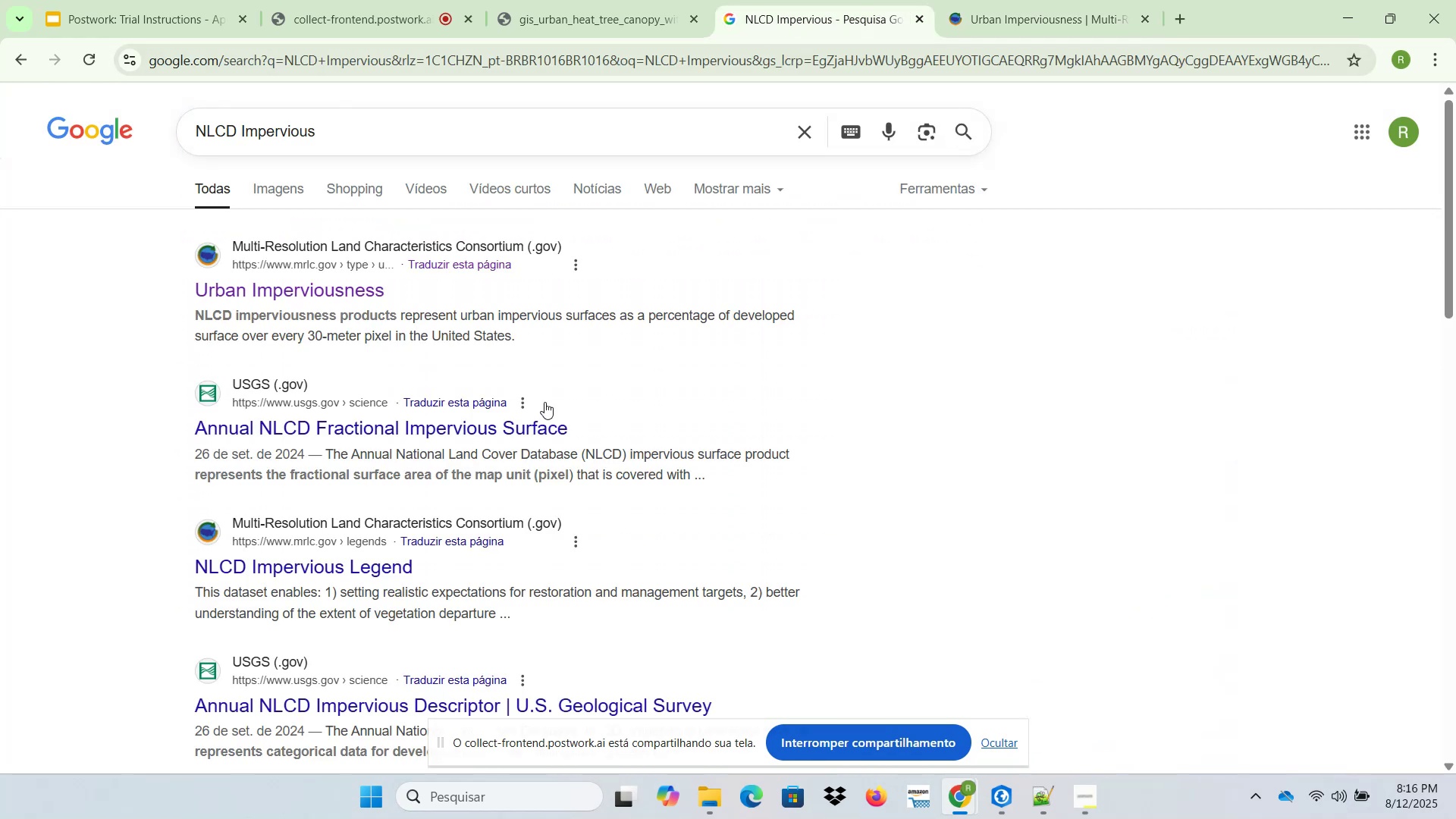 
left_click([573, 0])
 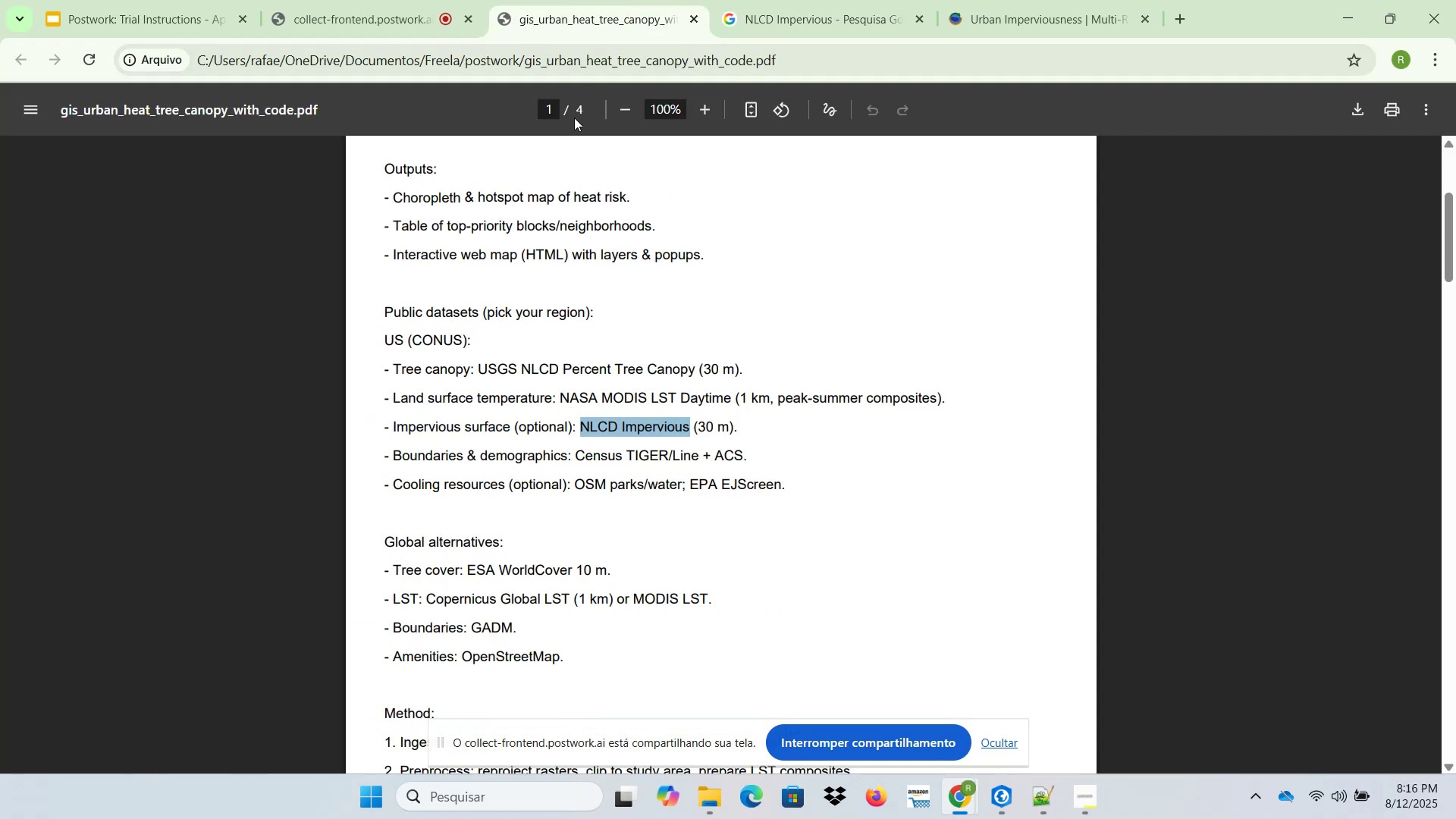 
wait(9.47)
 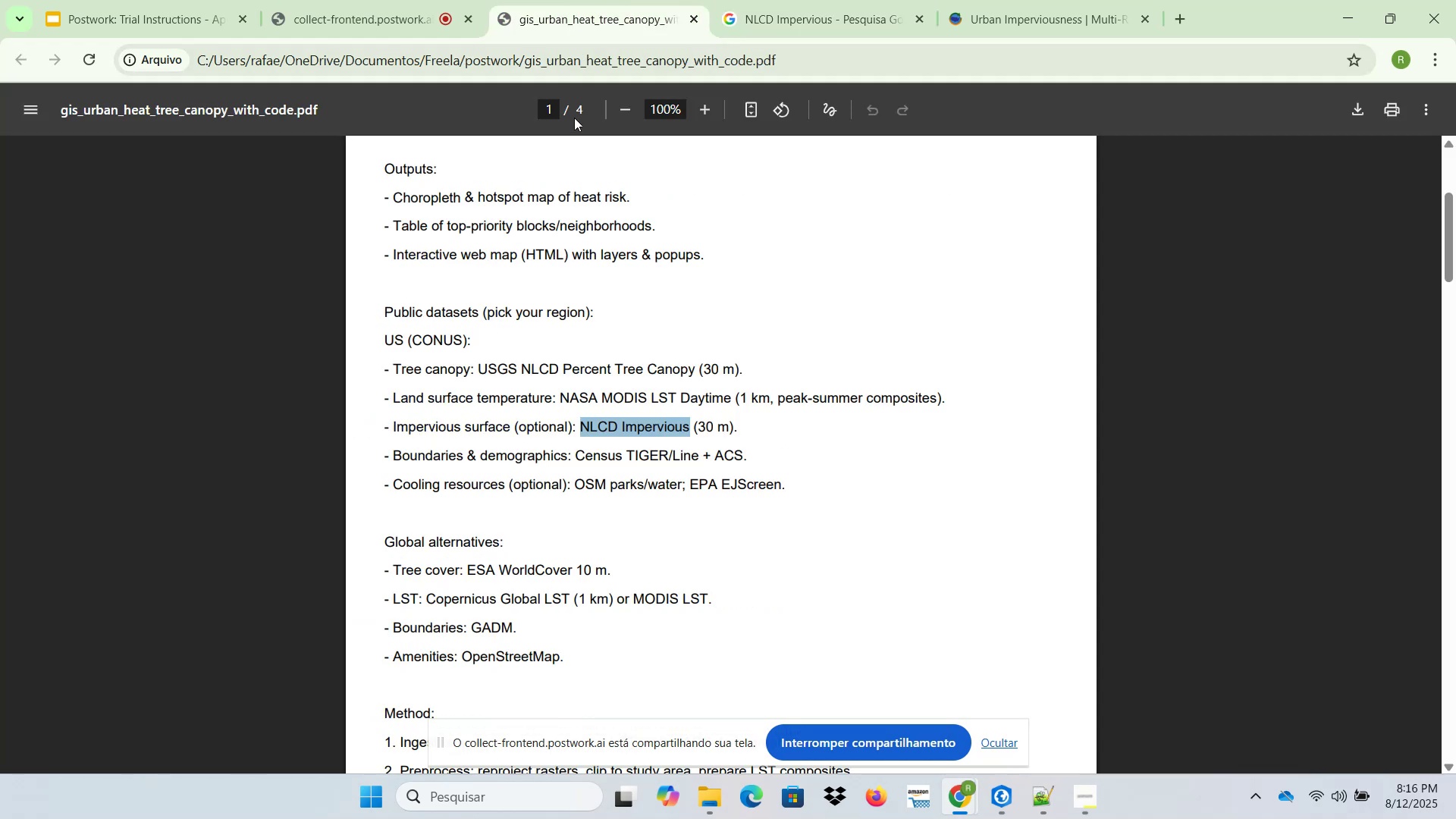 
right_click([442, 428])
 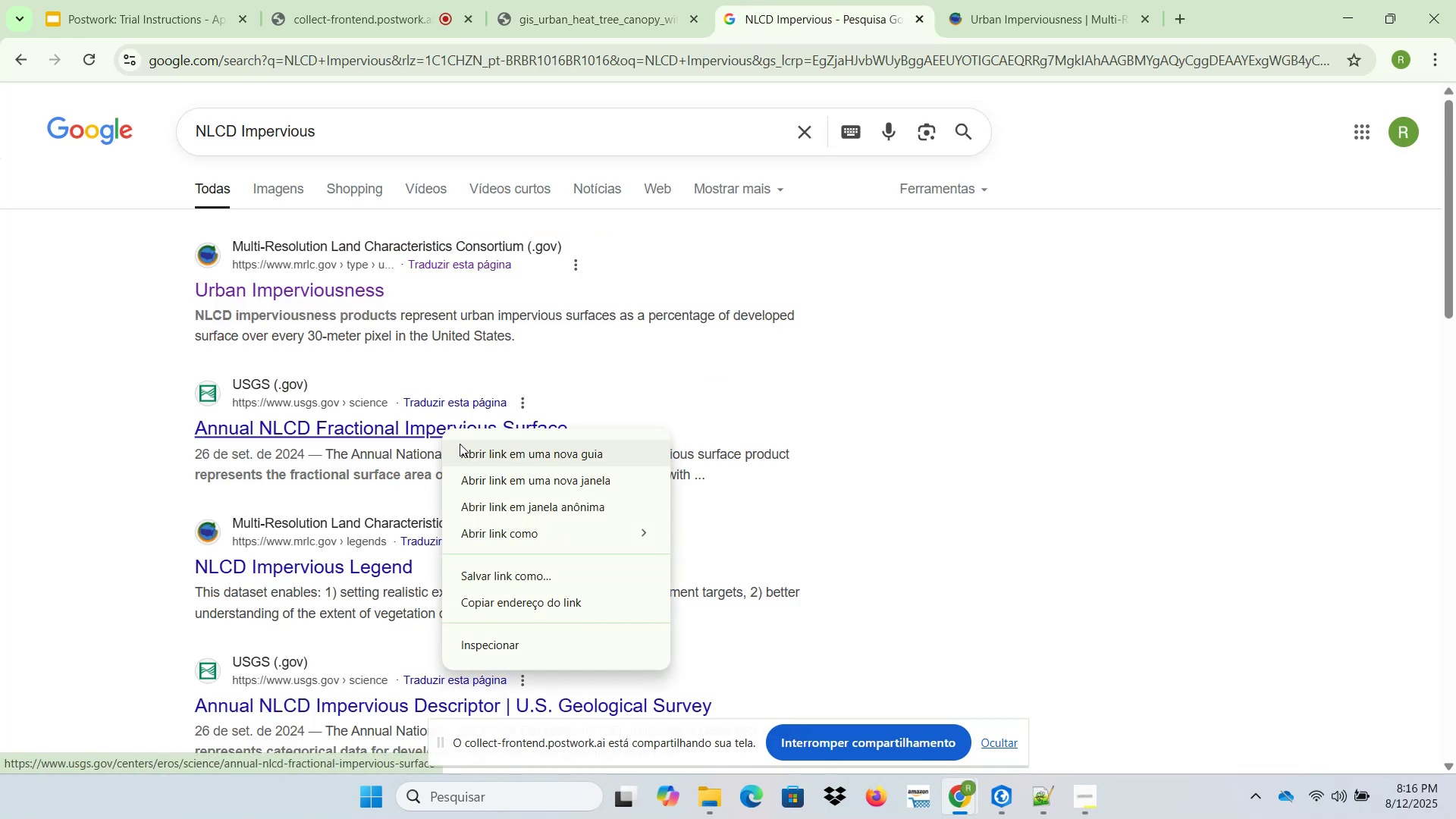 
left_click([465, 453])
 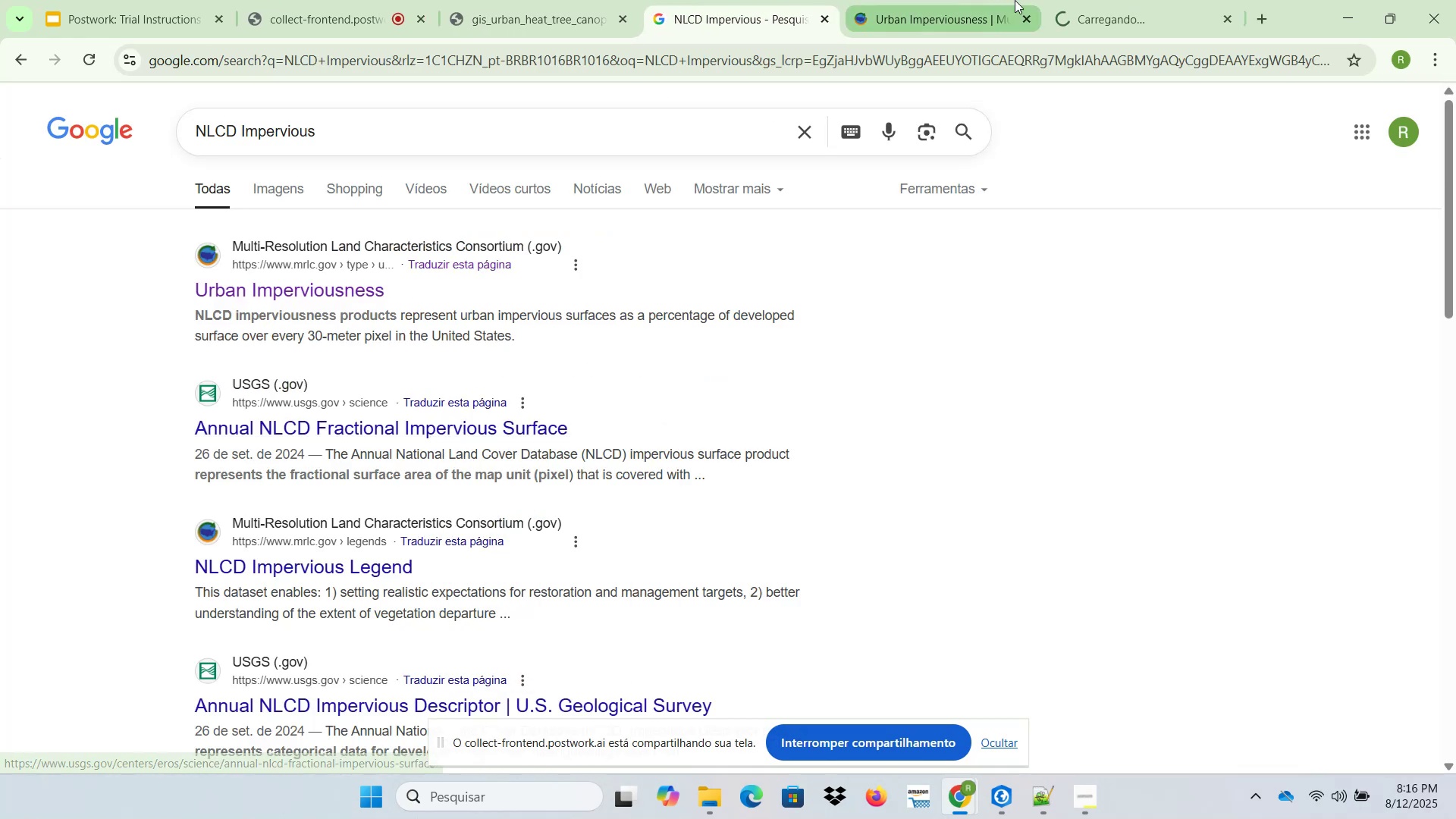 
left_click([1128, 0])
 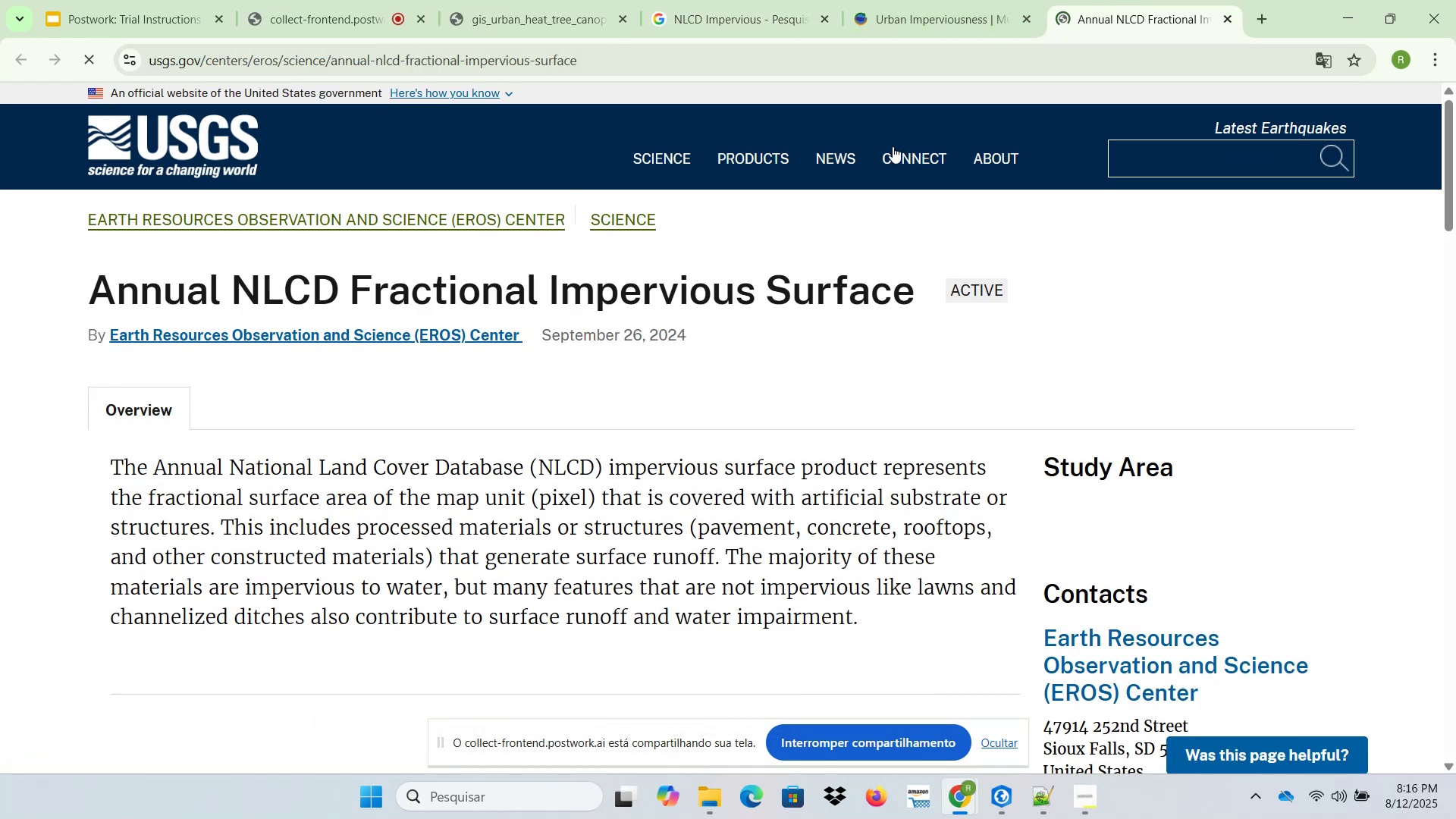 
scroll: coordinate [704, 356], scroll_direction: down, amount: 3.0
 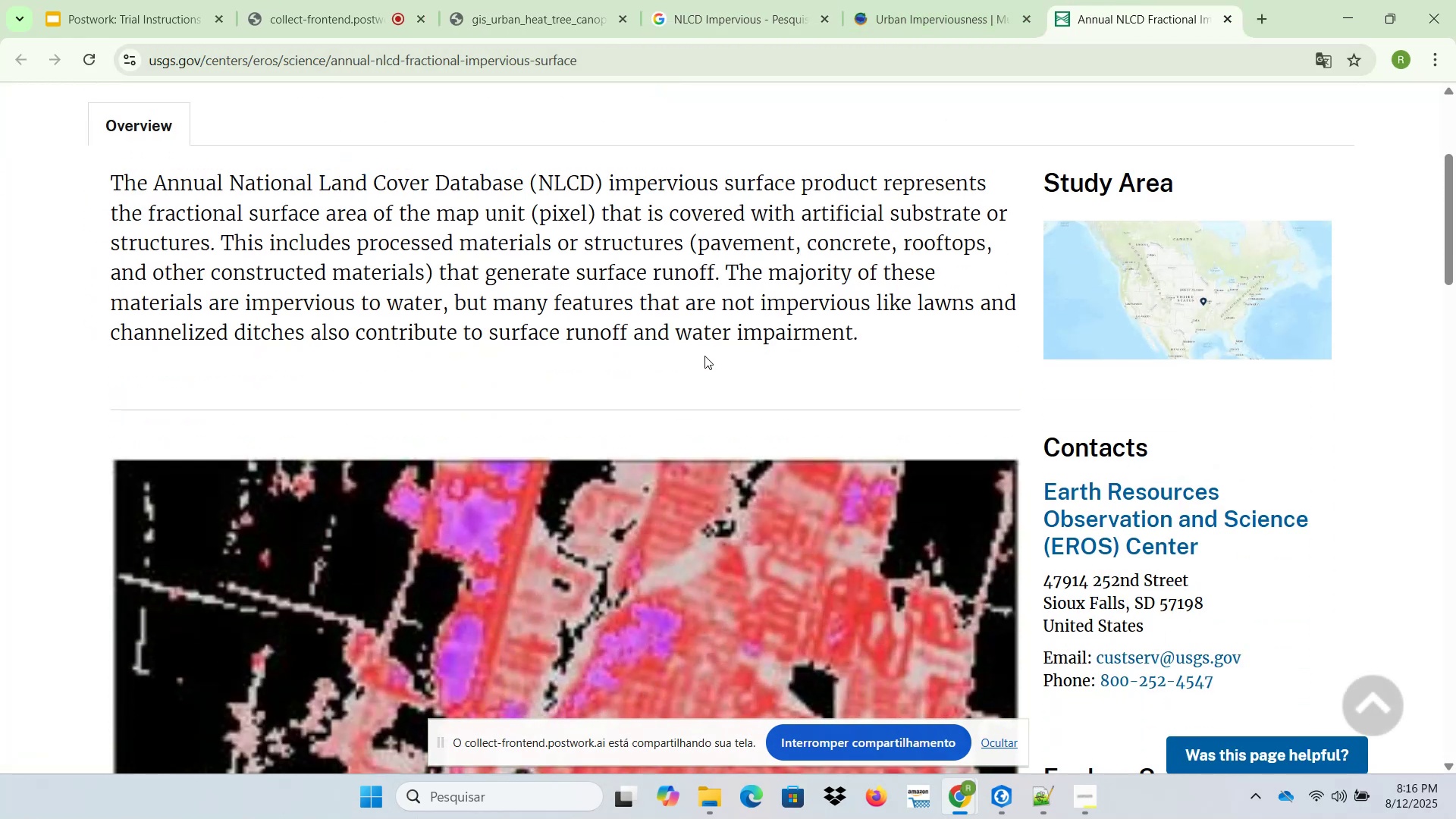 
left_click([564, 0])
 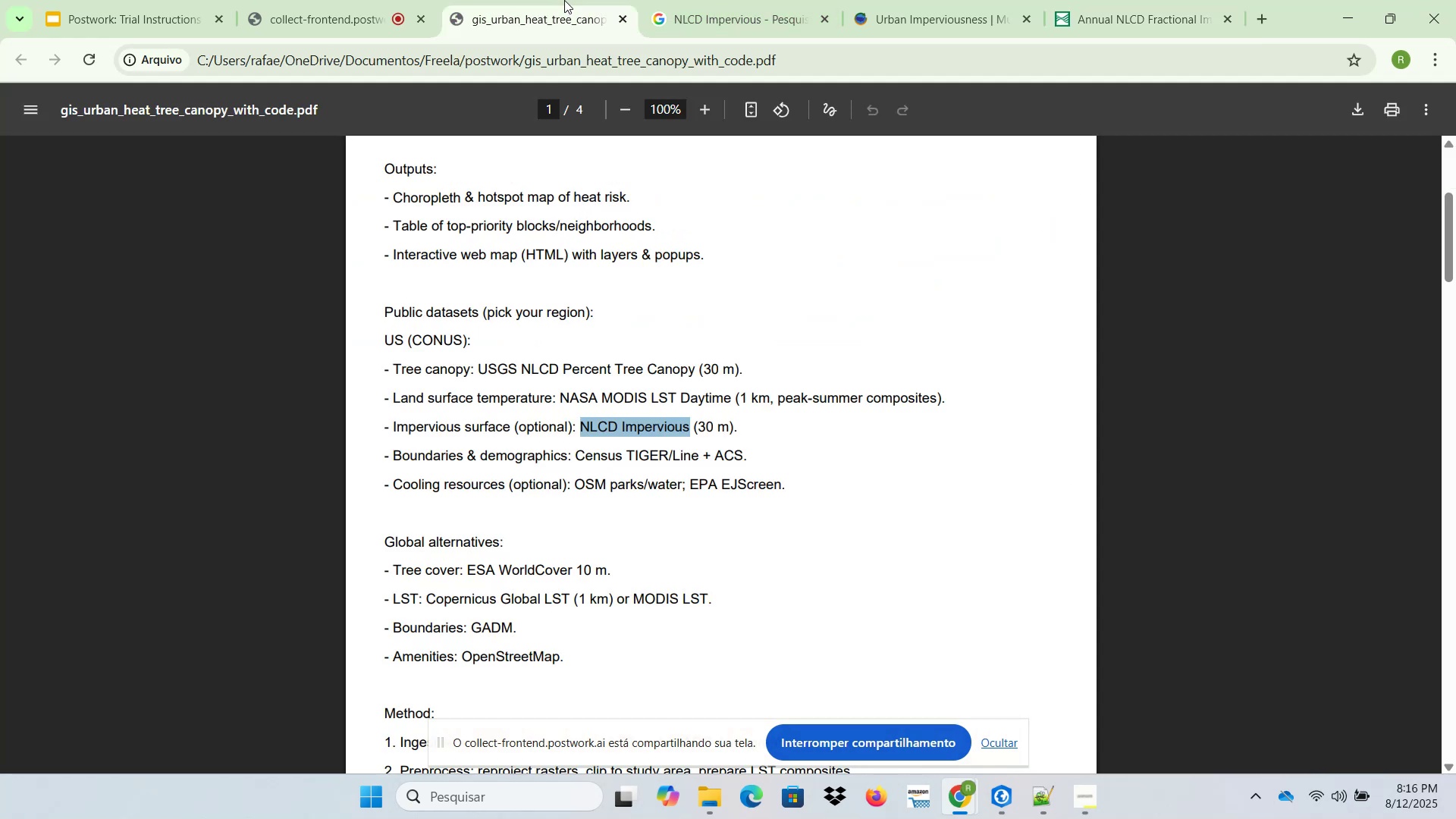 
wait(5.43)
 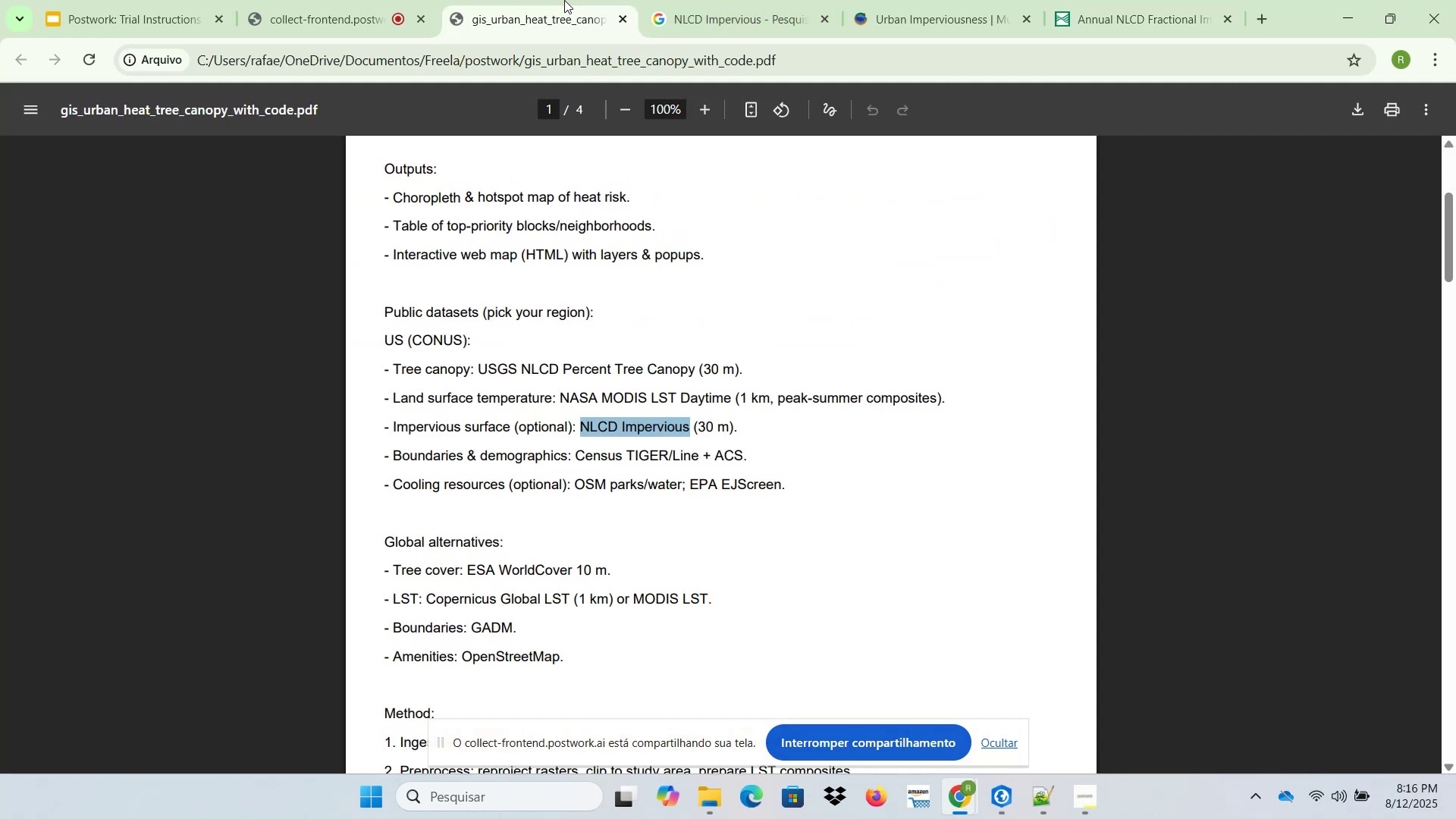 
left_click([1068, 0])
 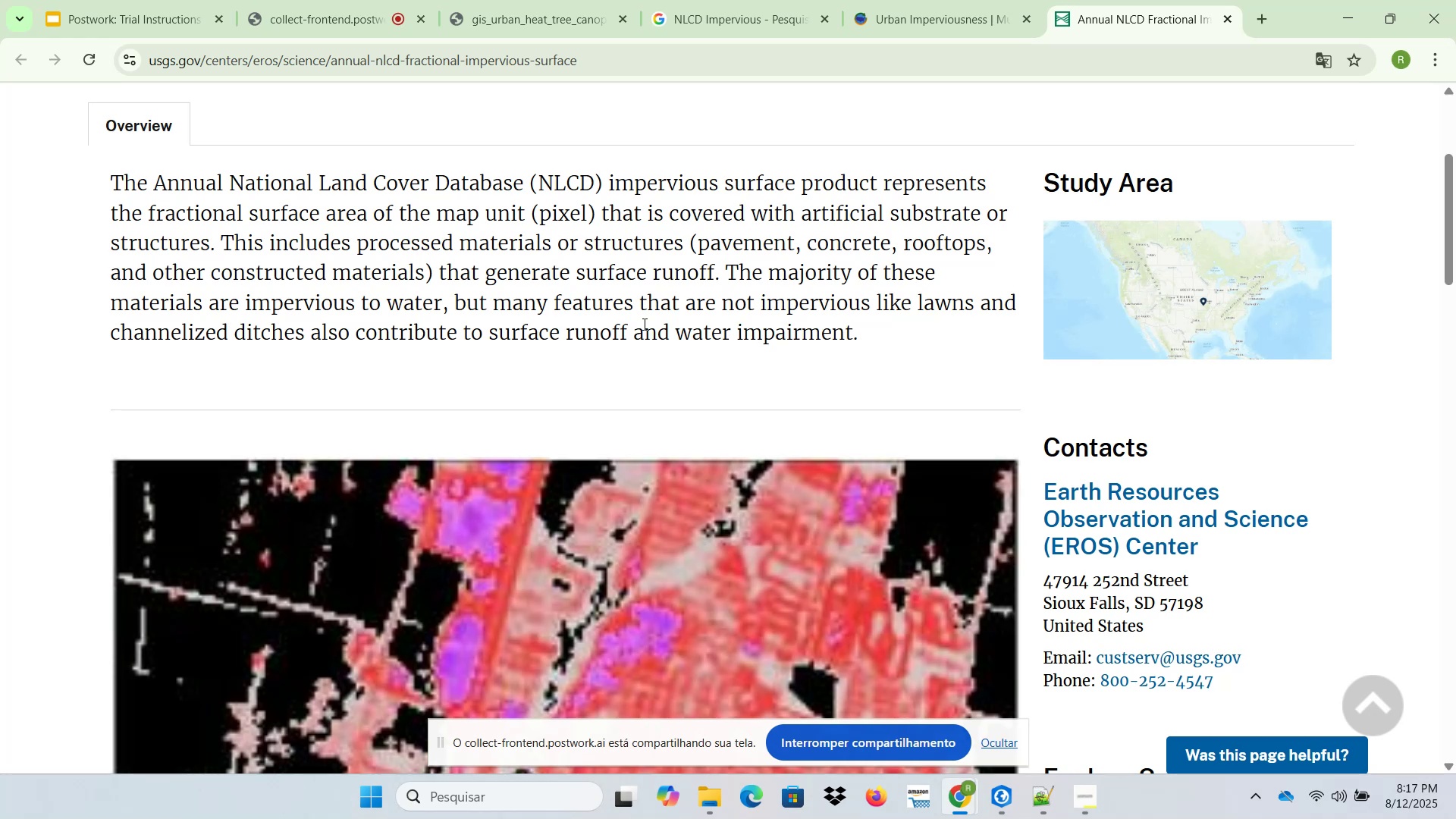 
wait(29.87)
 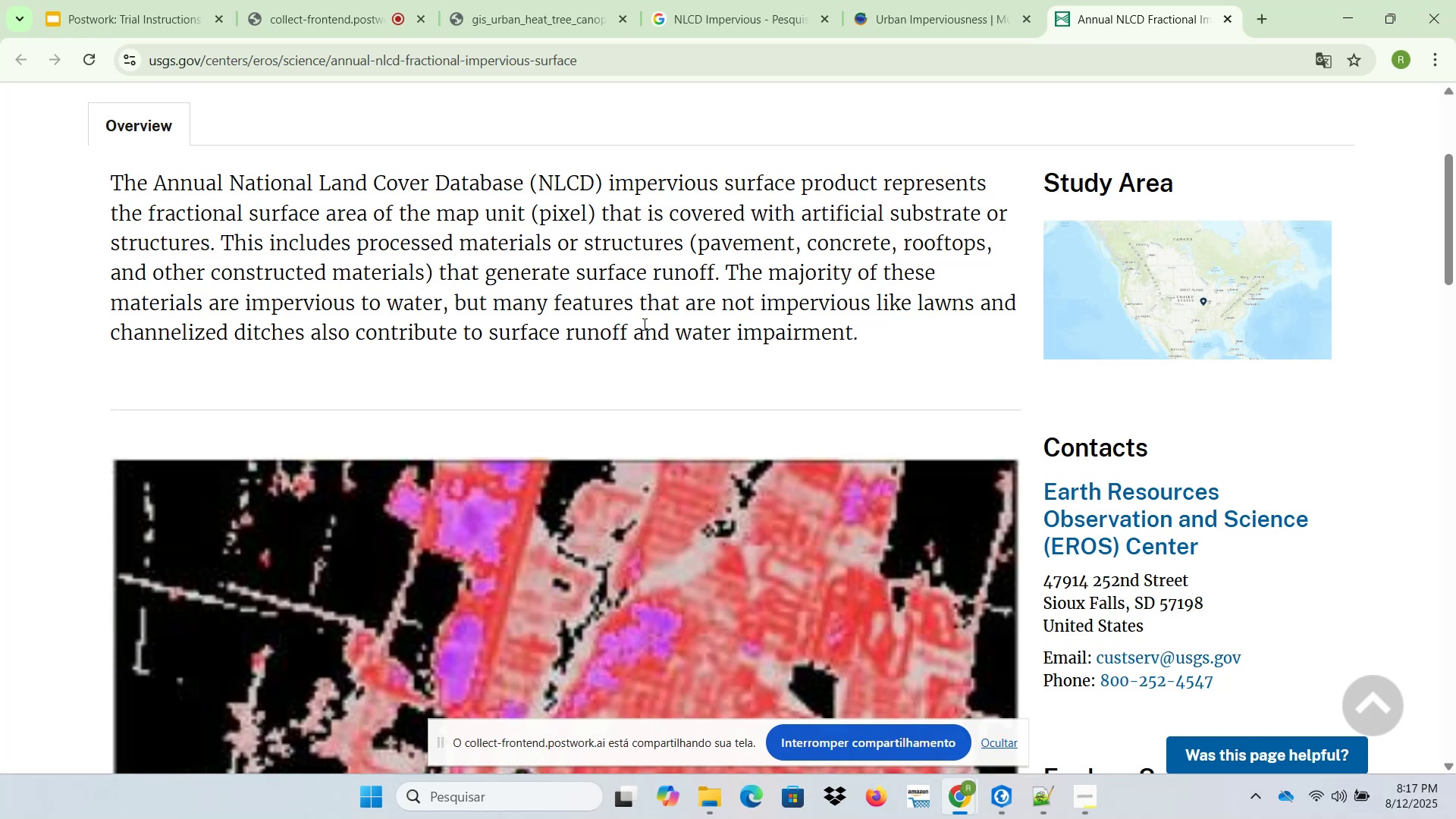 
scroll: coordinate [670, 348], scroll_direction: down, amount: 15.0
 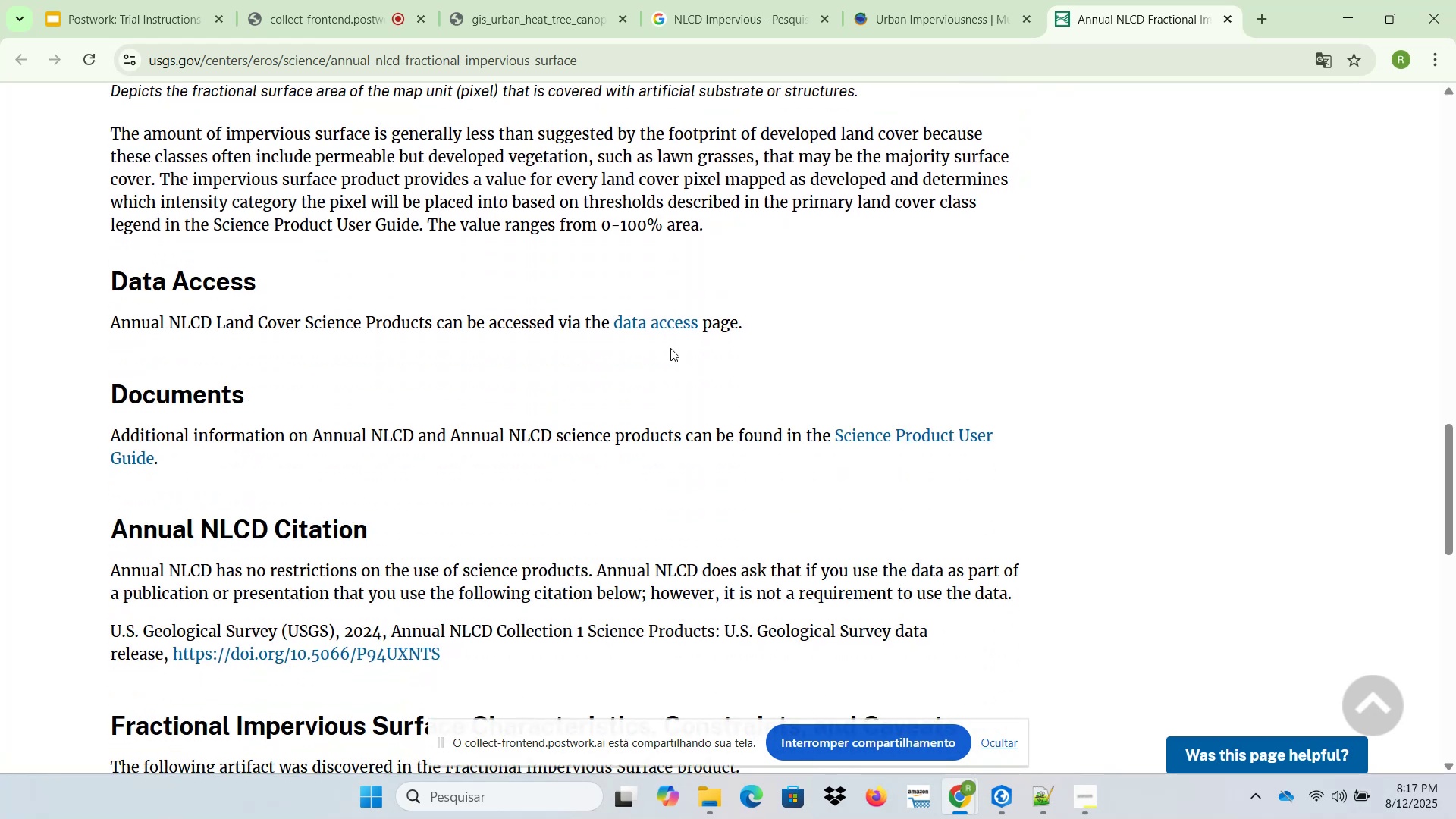 
scroll: coordinate [670, 348], scroll_direction: down, amount: 3.0
 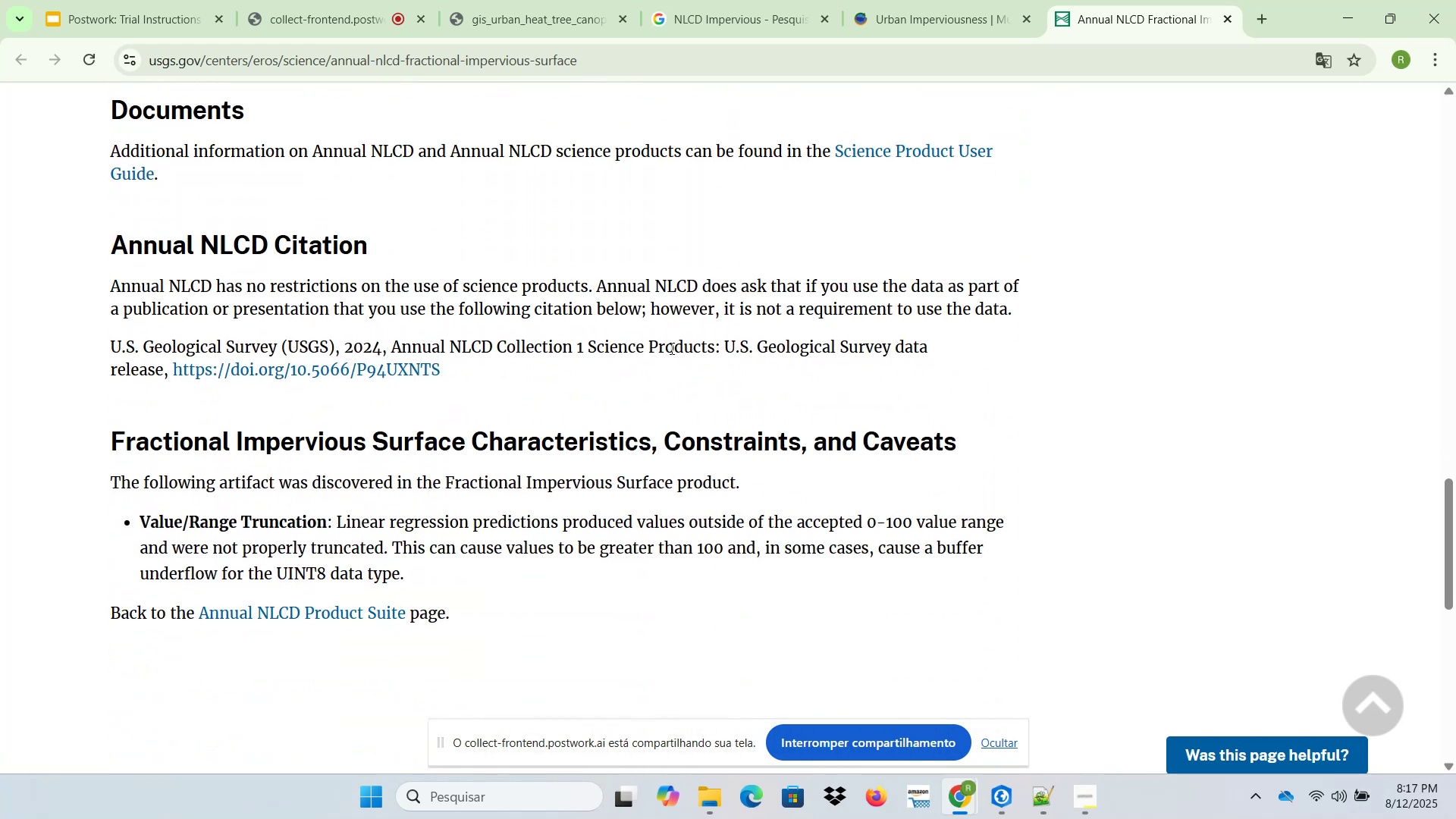 
scroll: coordinate [937, 331], scroll_direction: up, amount: 14.0
 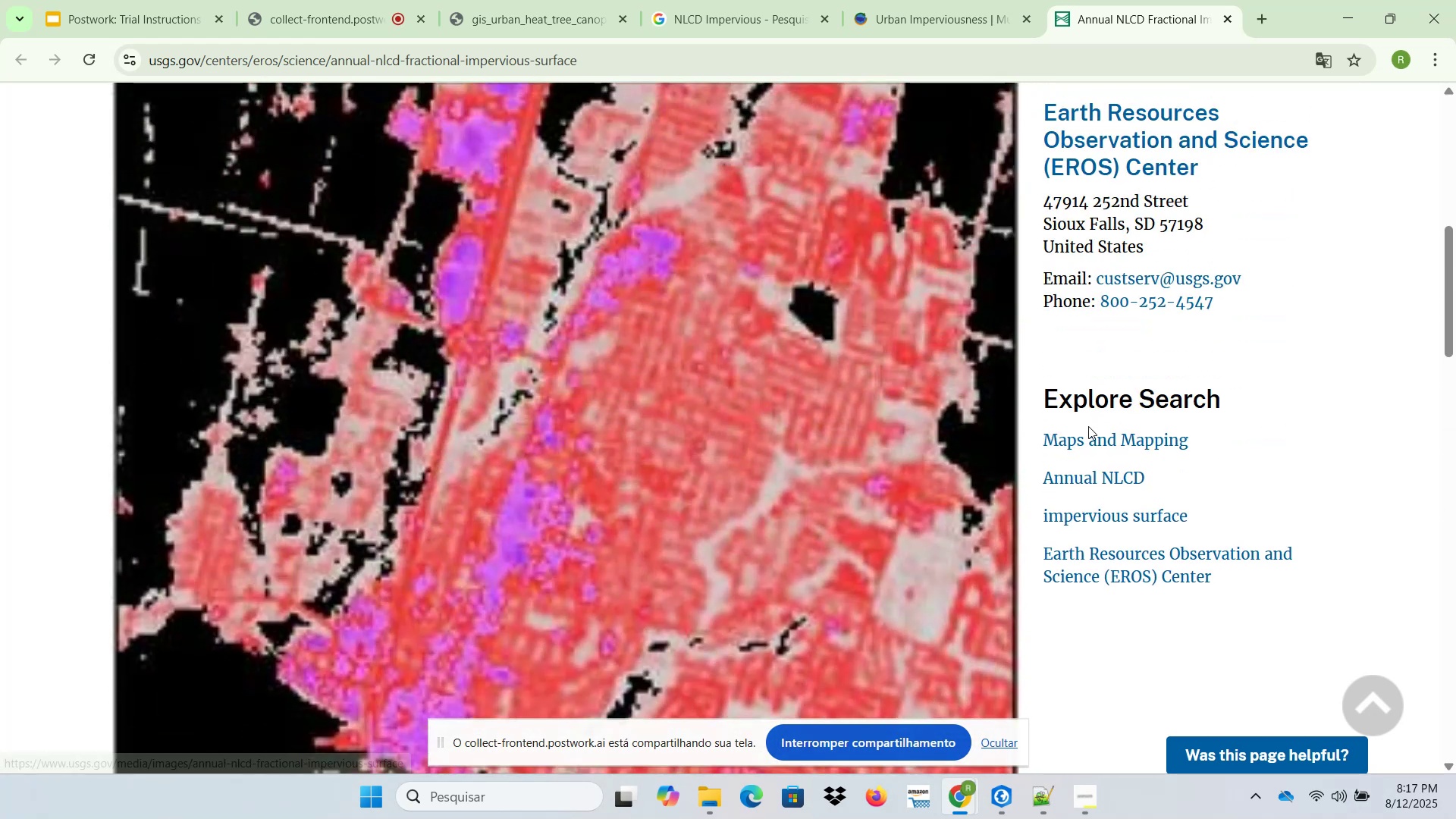 
right_click([1090, 441])
 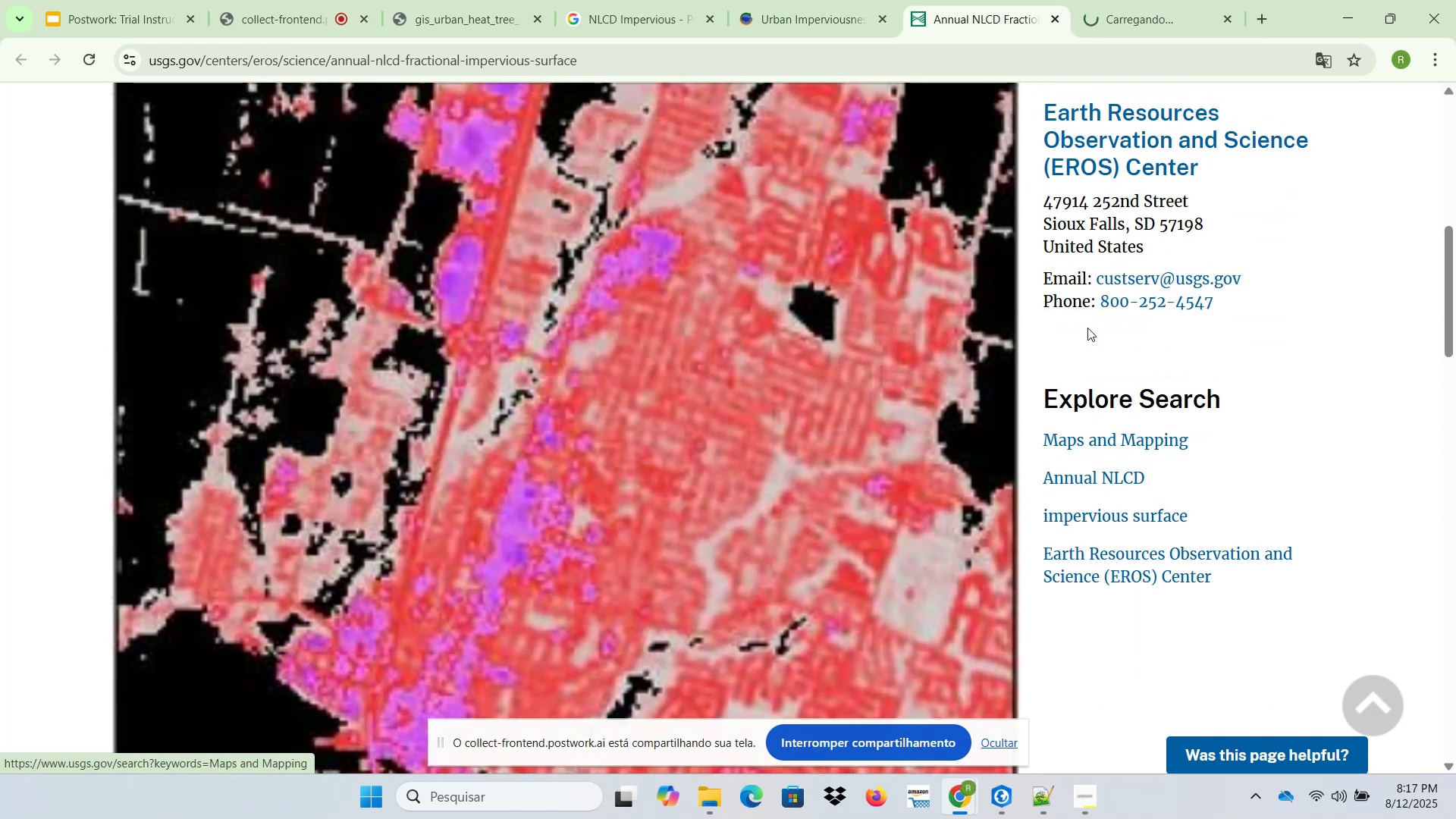 
left_click([1099, 0])
 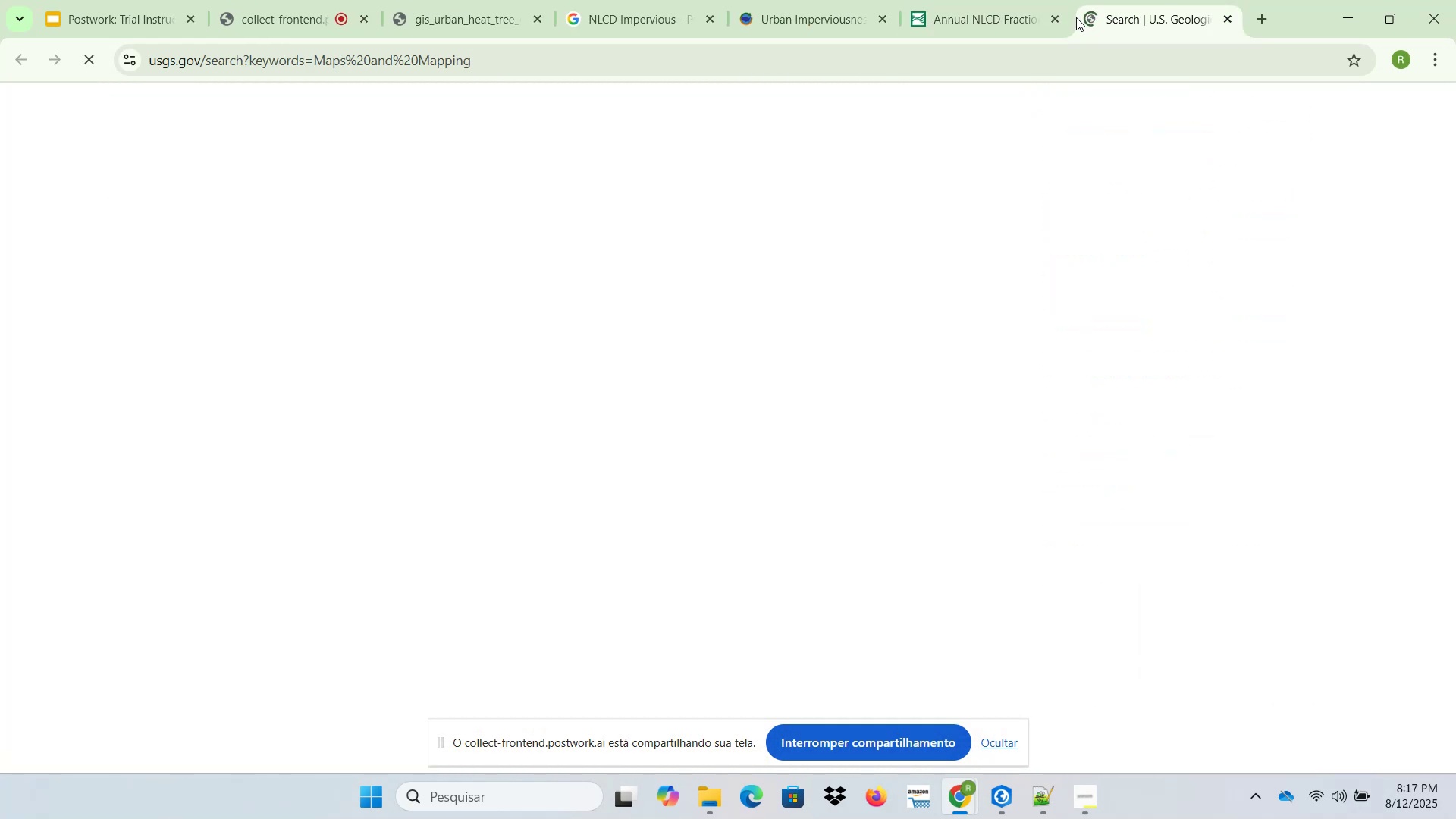 
mouse_move([1054, 46])
 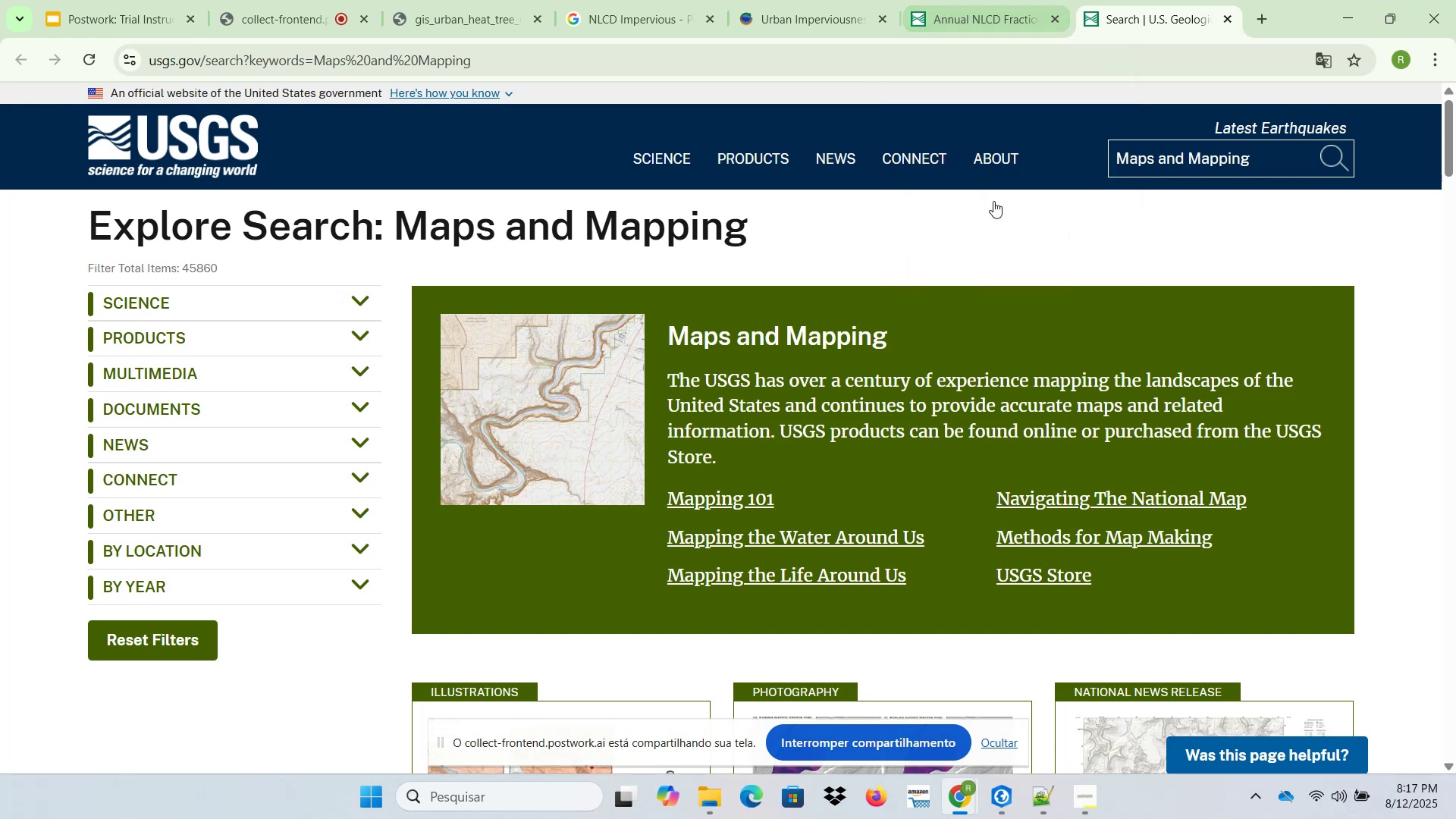 
scroll: coordinate [944, 344], scroll_direction: down, amount: 3.0
 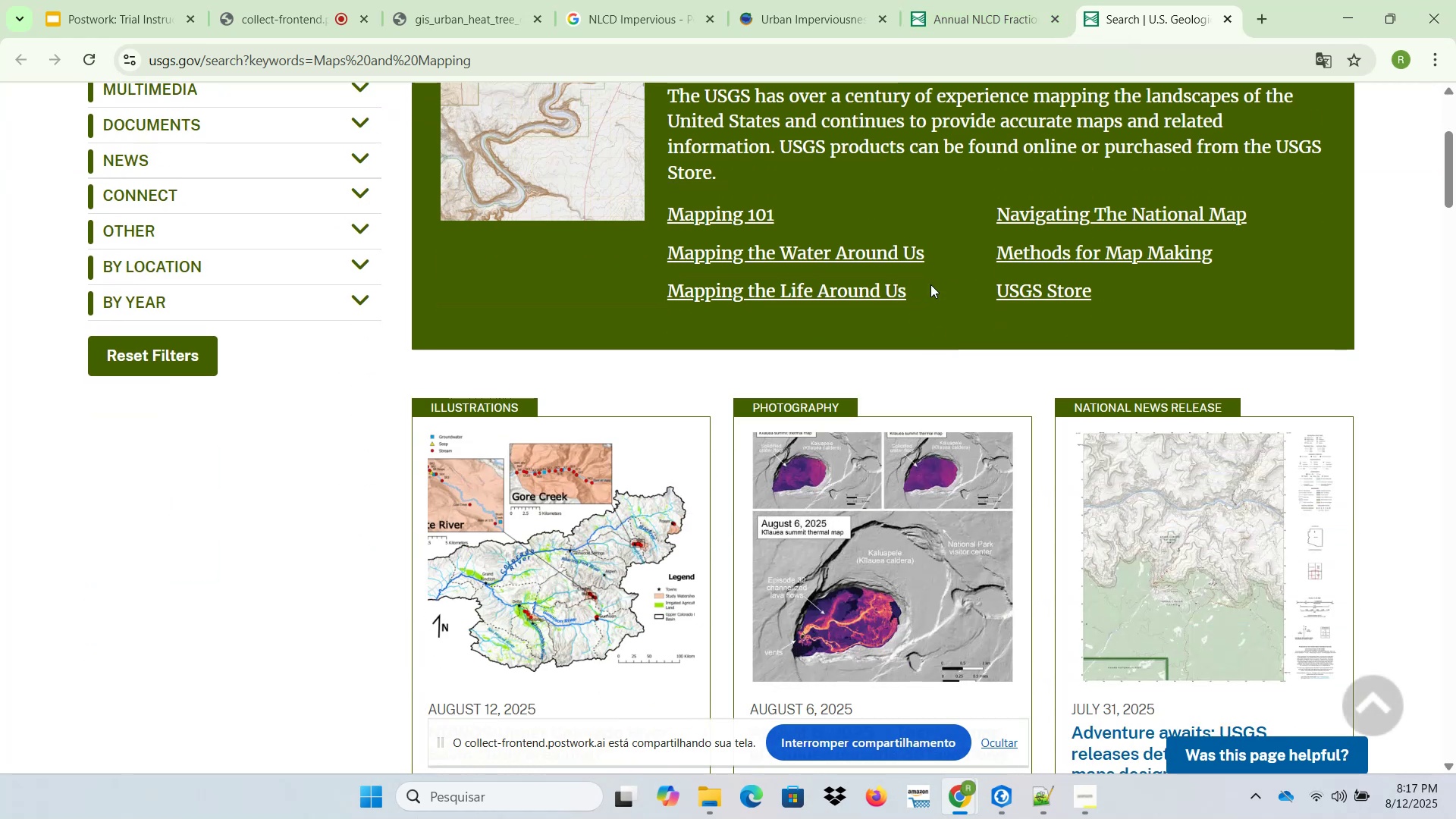 
left_click([808, 0])
 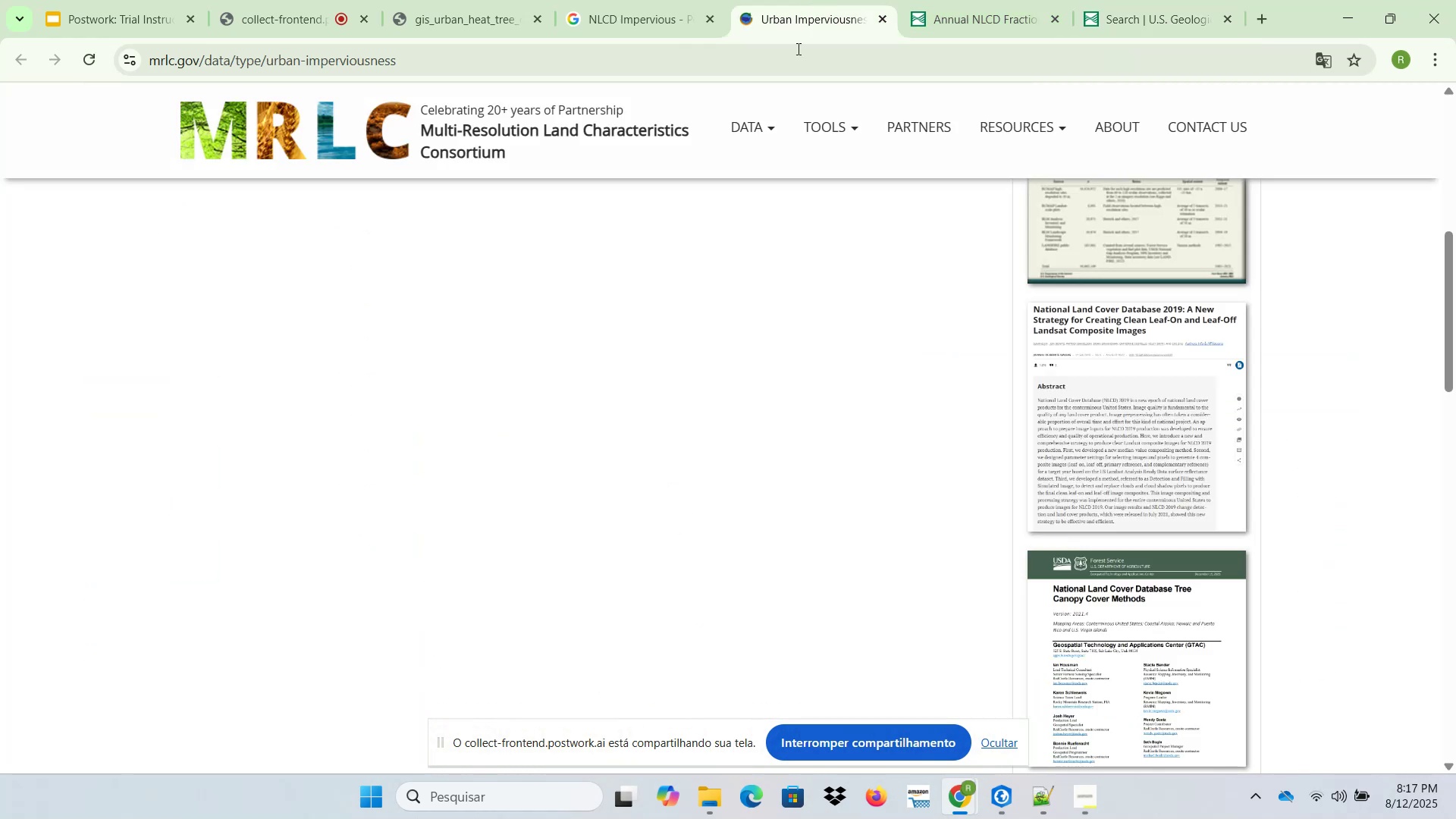 
scroll: coordinate [738, 255], scroll_direction: up, amount: 9.0
 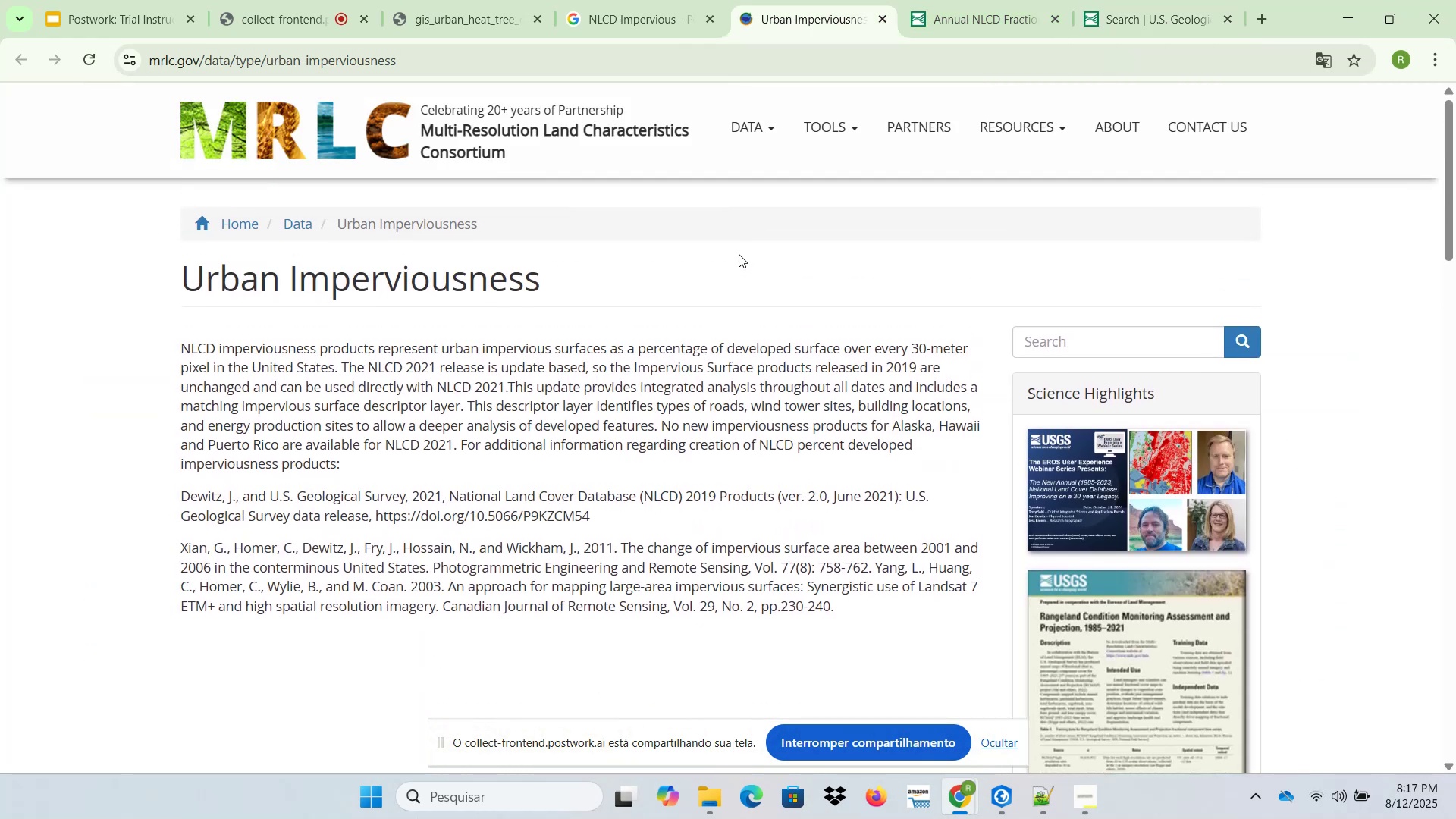 
left_click([682, 0])
 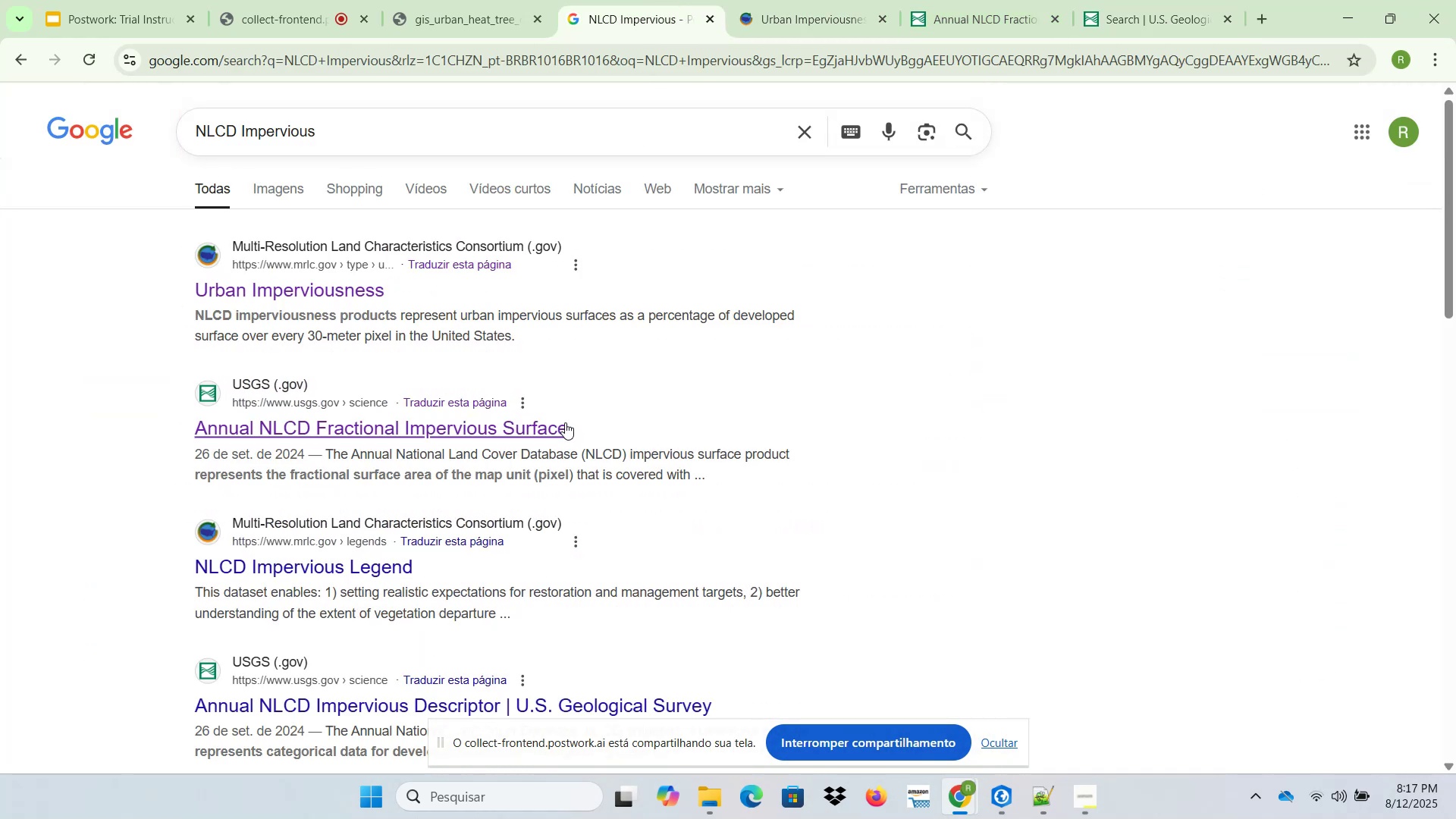 
right_click([348, 570])
 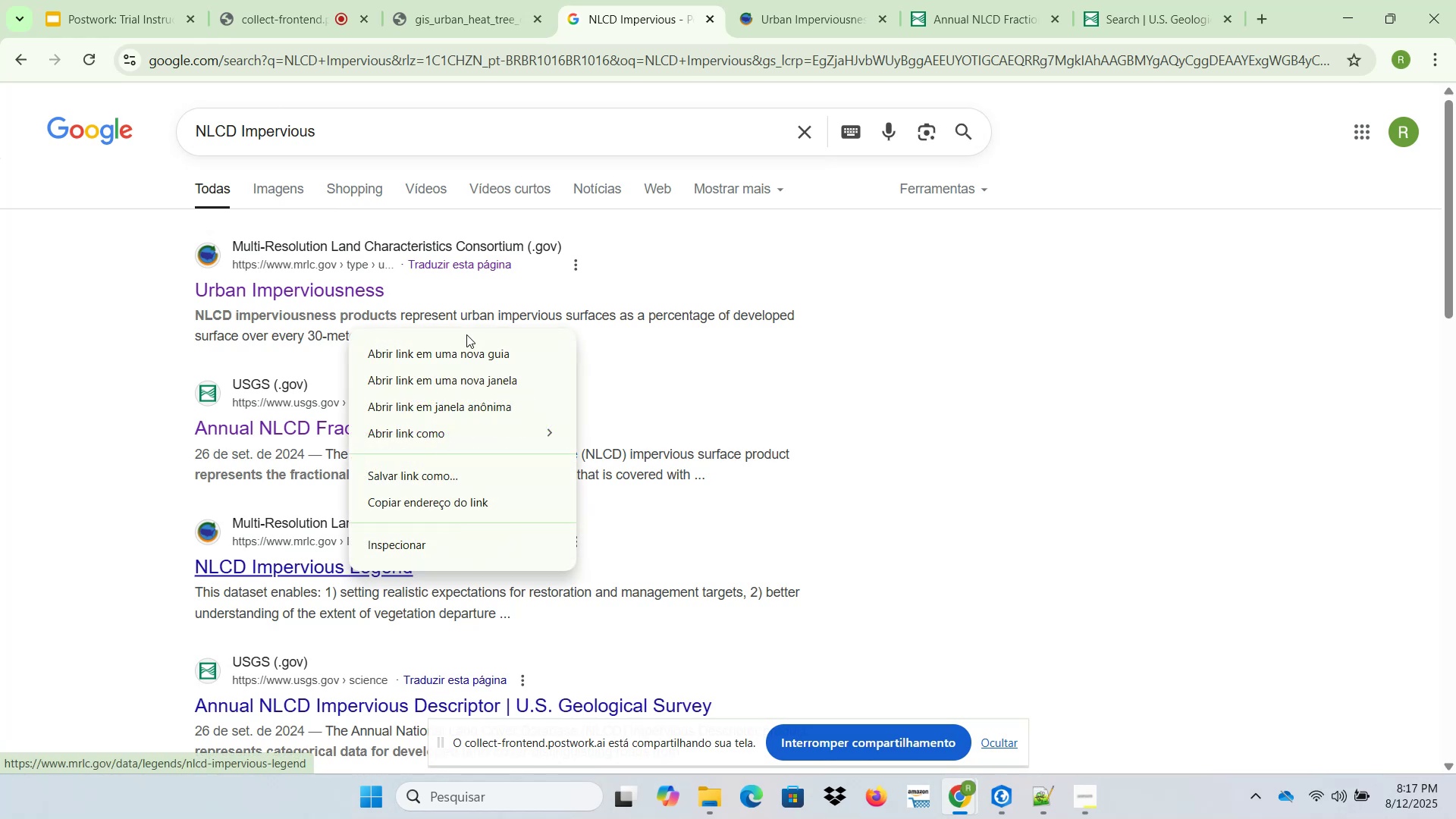 
left_click([467, 353])
 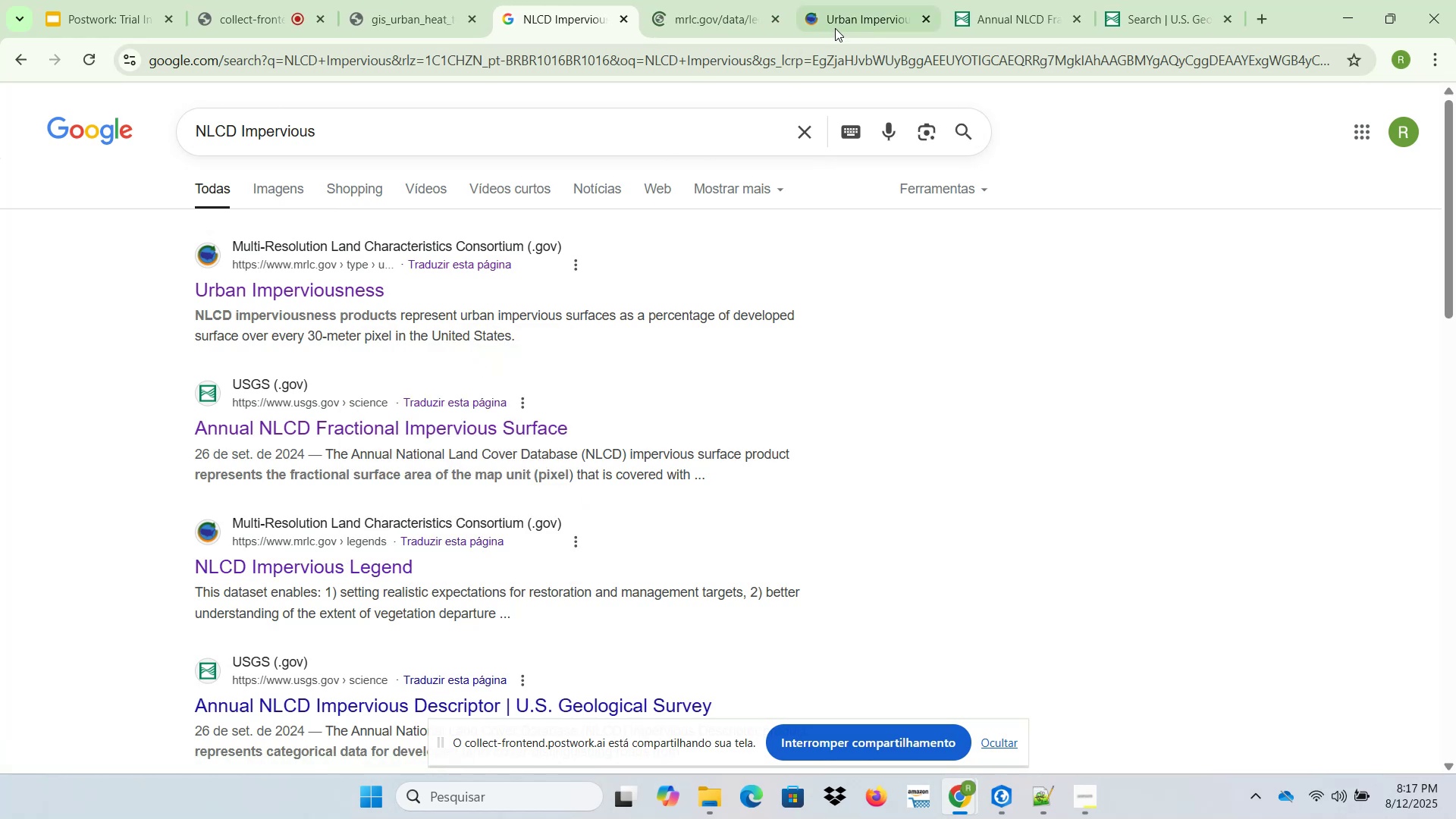 
left_click([671, 0])
 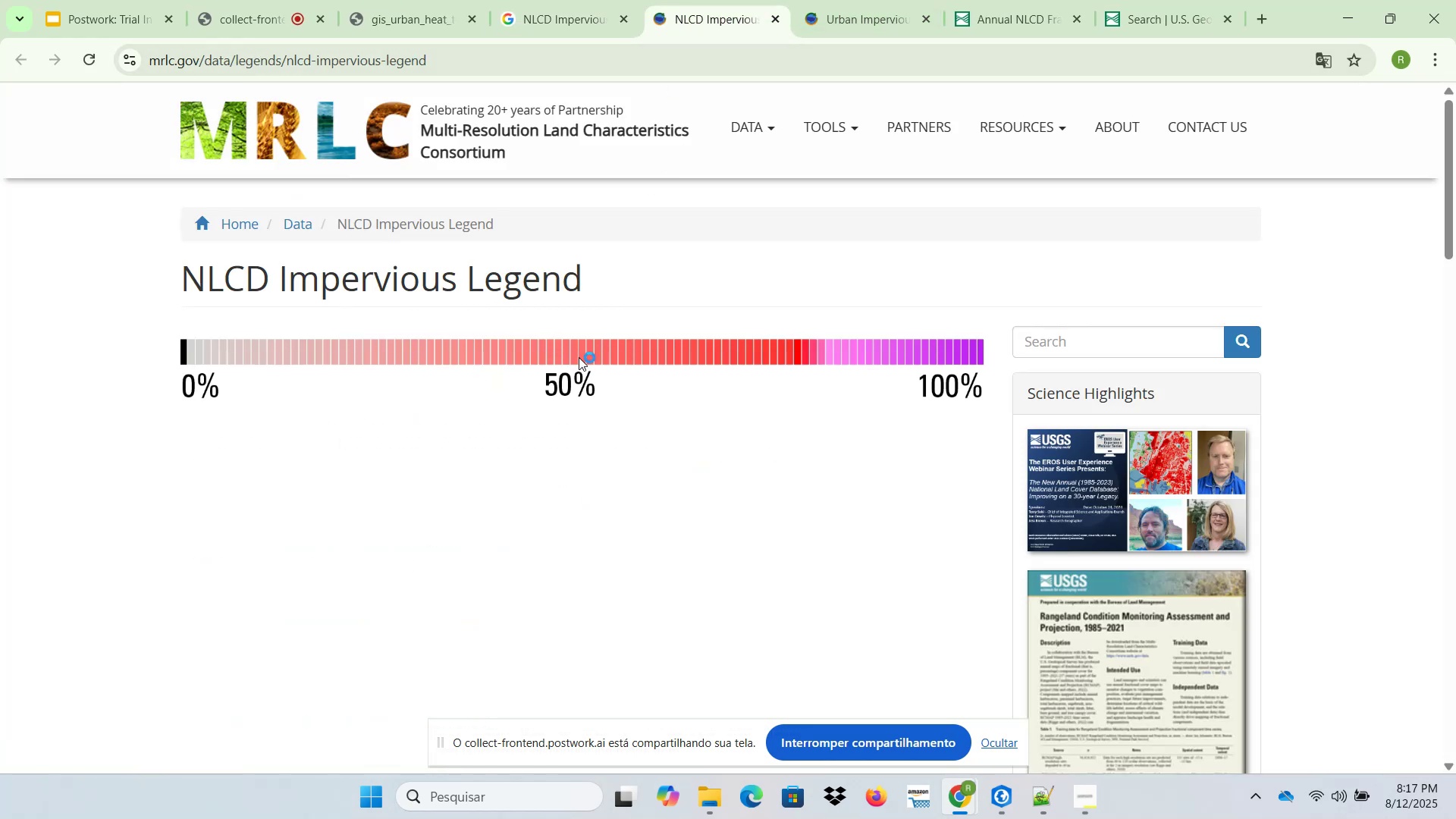 
scroll: coordinate [576, 359], scroll_direction: down, amount: 2.0
 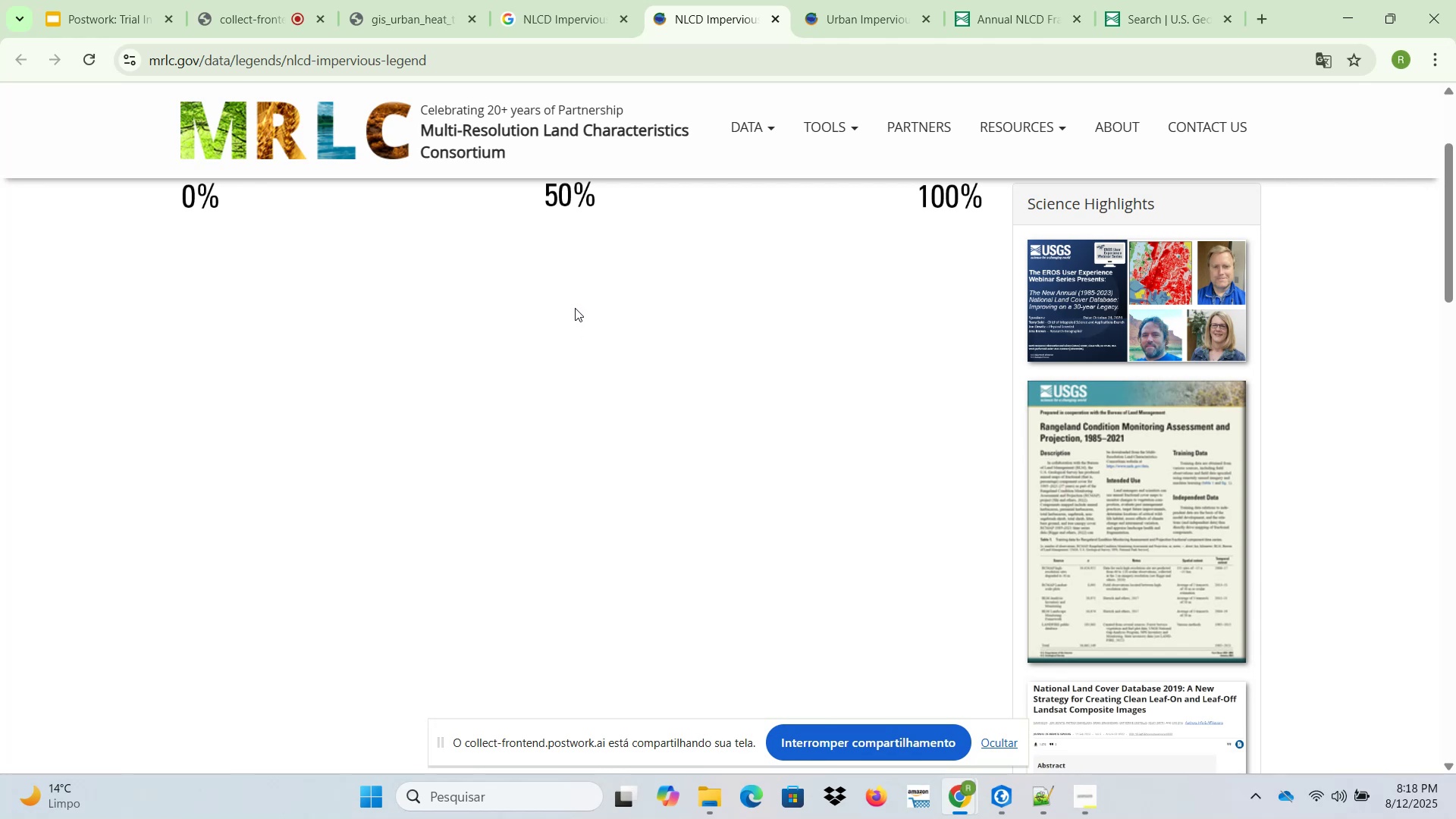 
wait(14.22)
 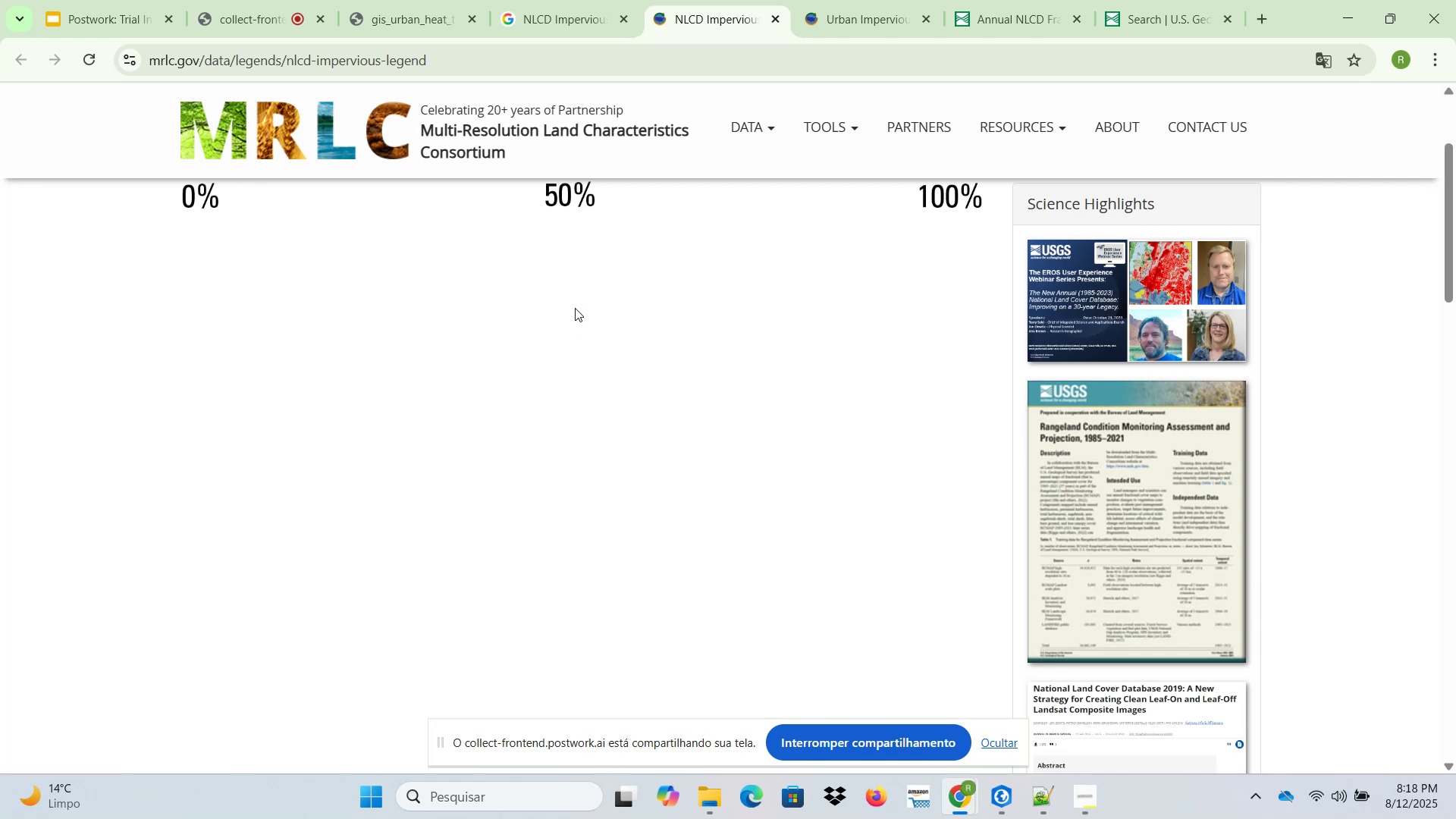 
scroll: coordinate [521, 347], scroll_direction: down, amount: 12.0
 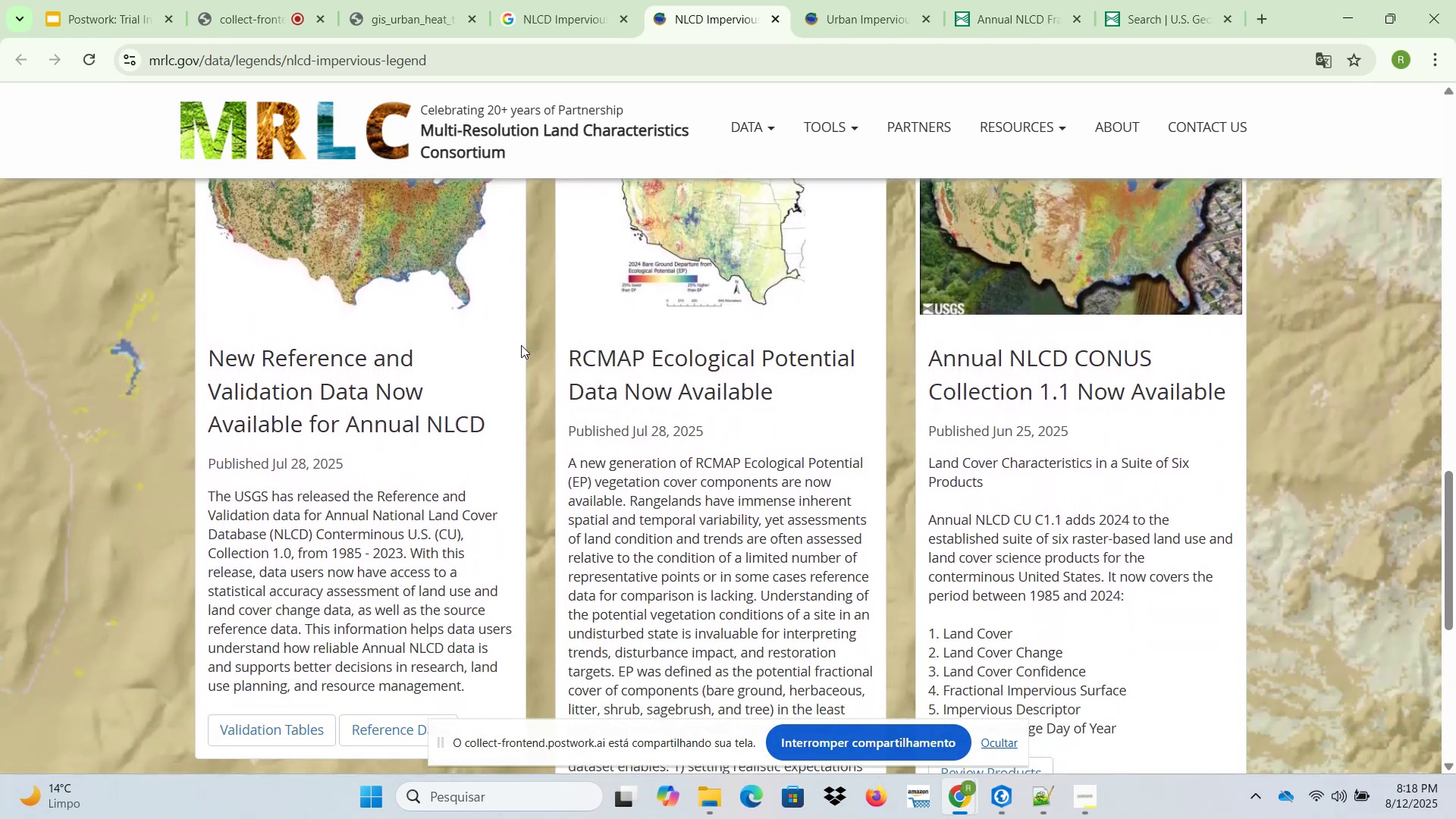 
scroll: coordinate [521, 344], scroll_direction: up, amount: 1.0
 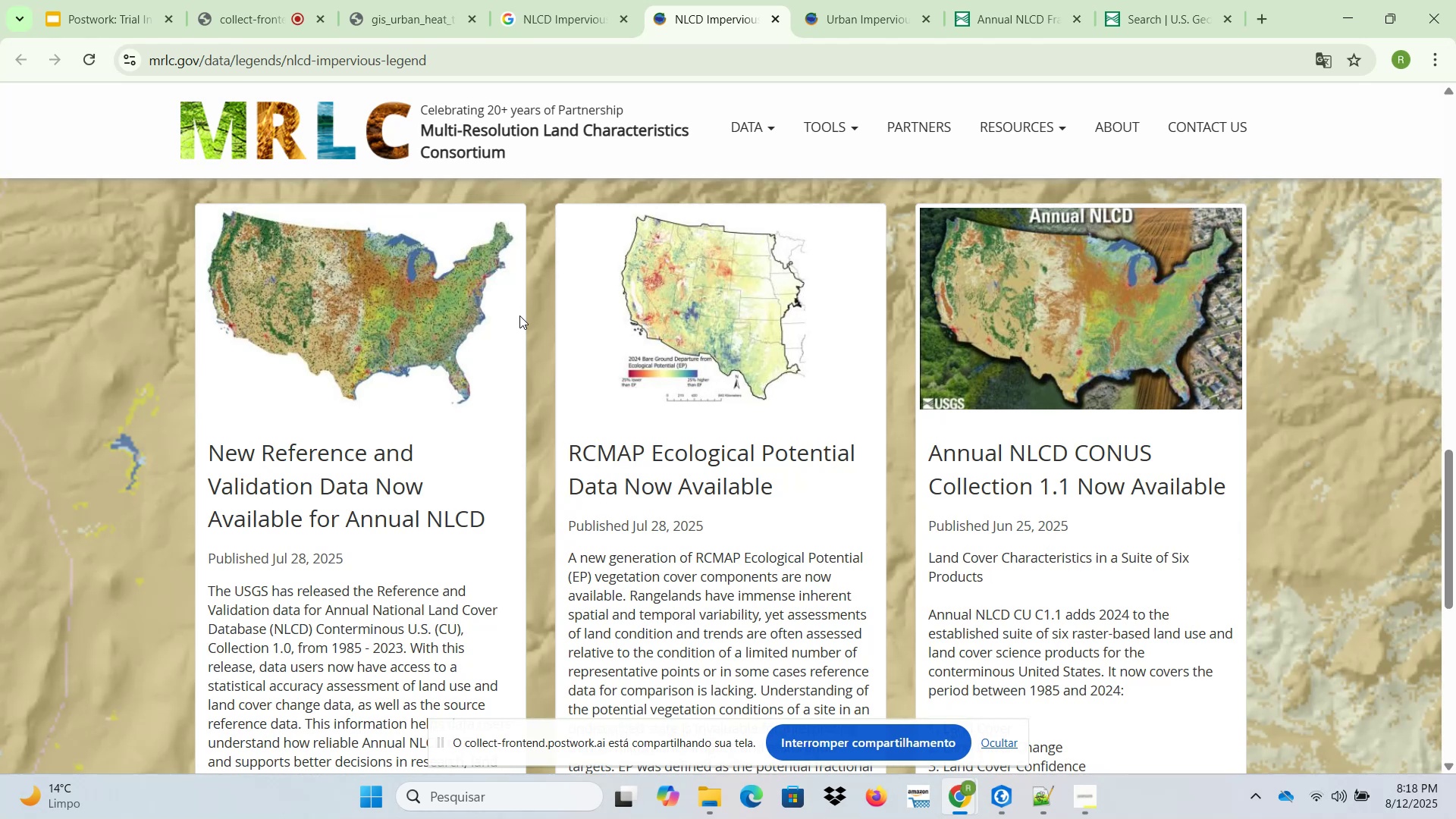 
wait(13.53)
 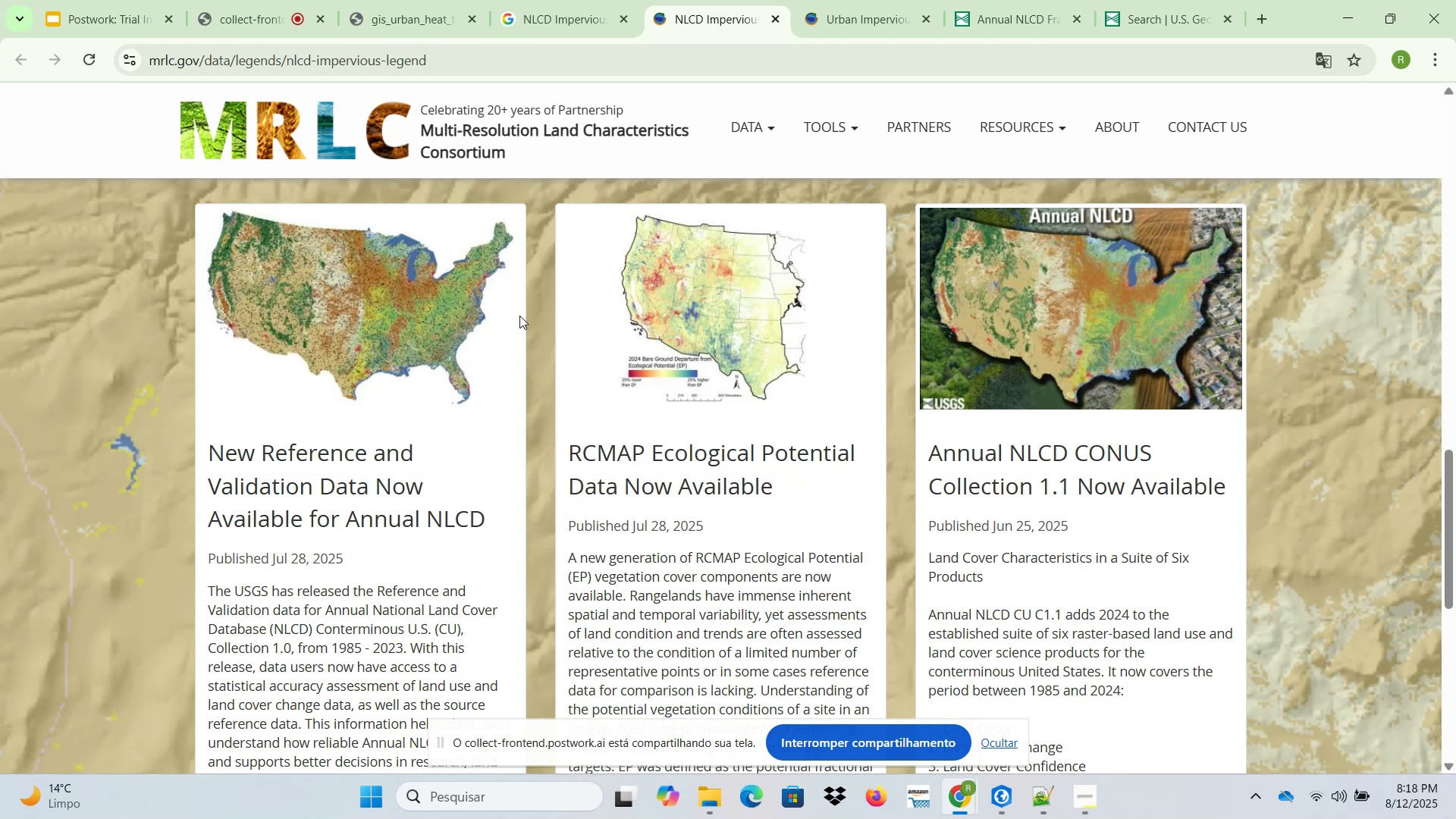 
scroll: coordinate [521, 316], scroll_direction: down, amount: 3.0
 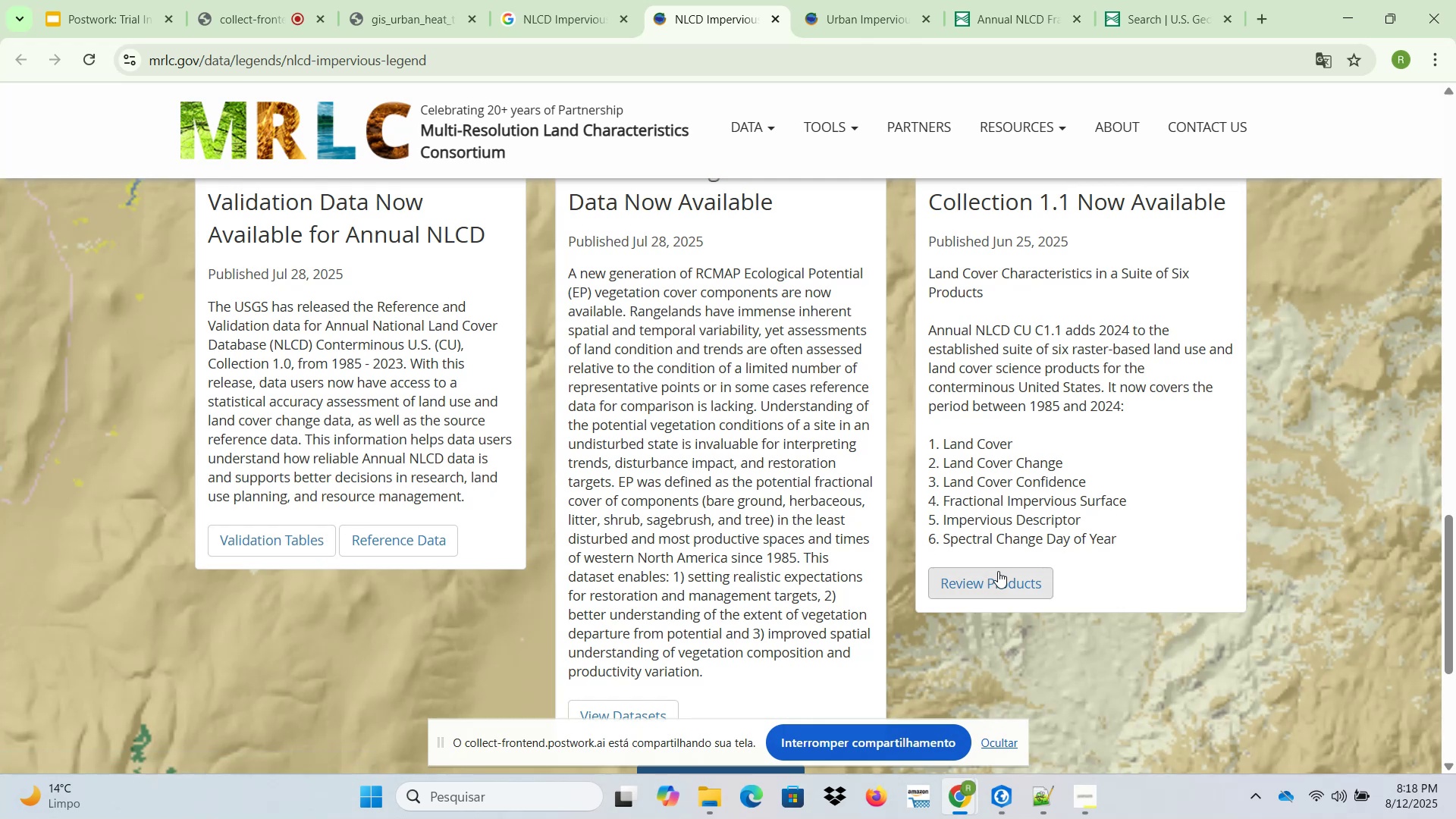 
wait(7.67)
 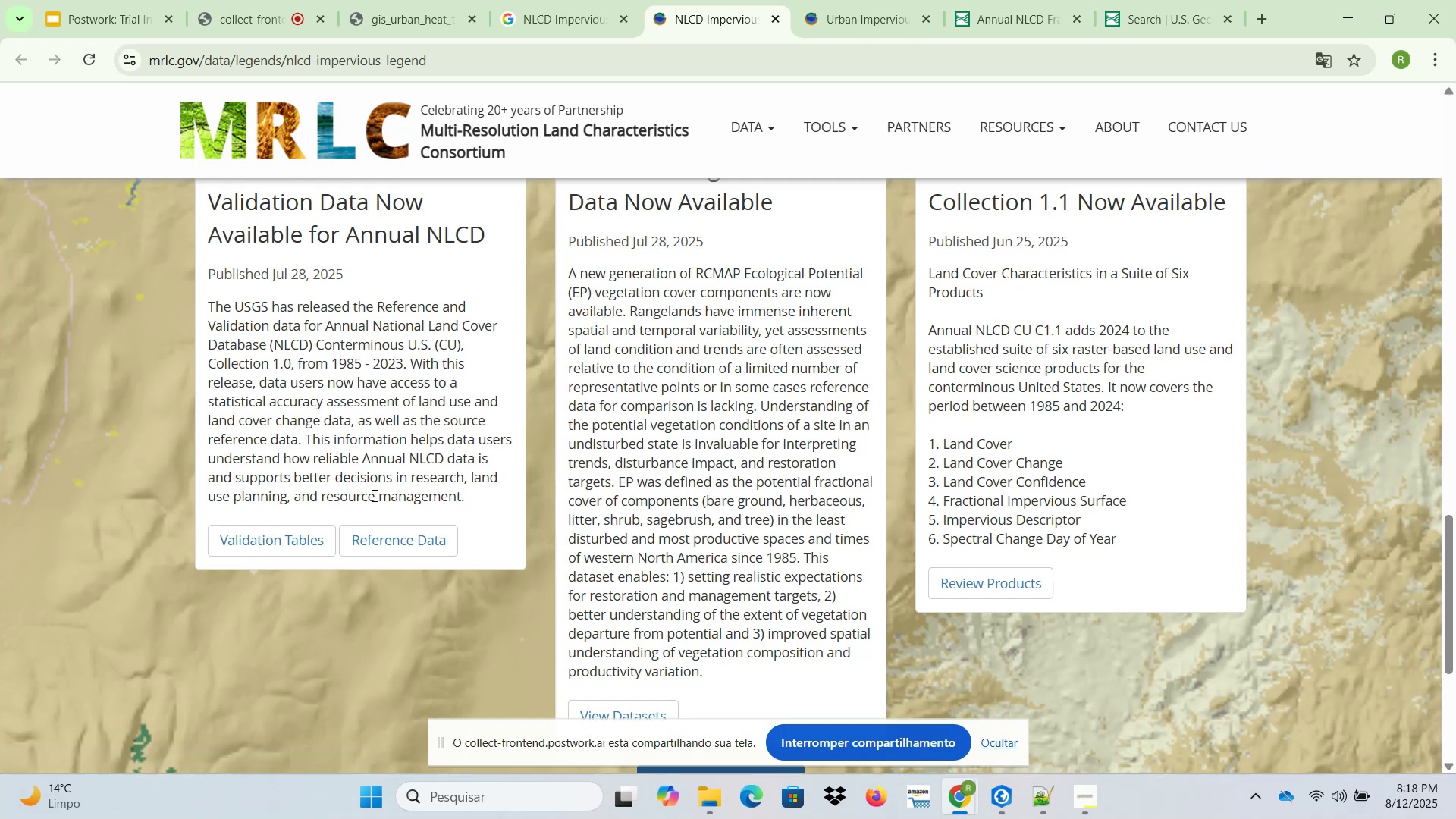 
left_click([1015, 582])
 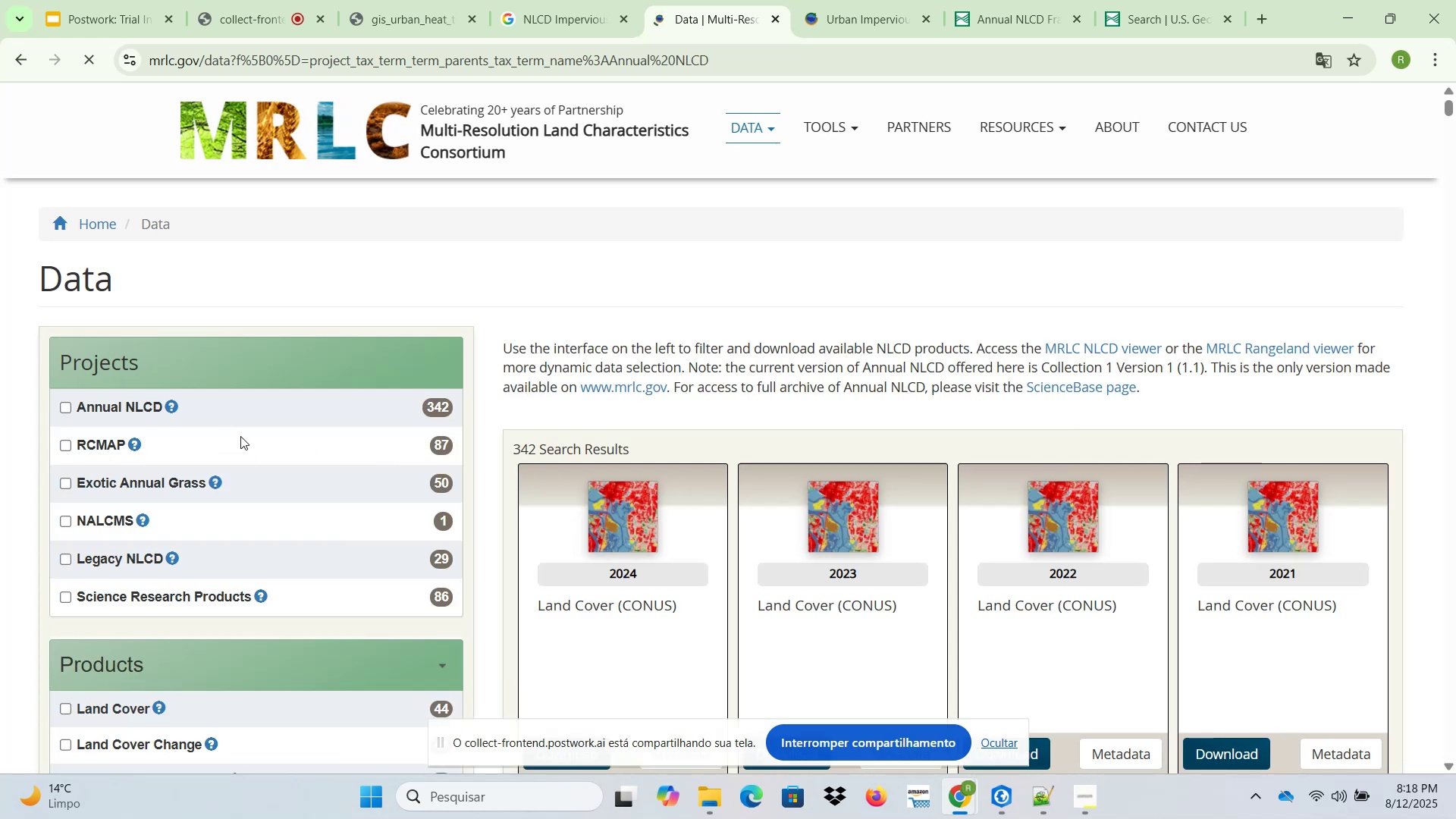 
wait(5.41)
 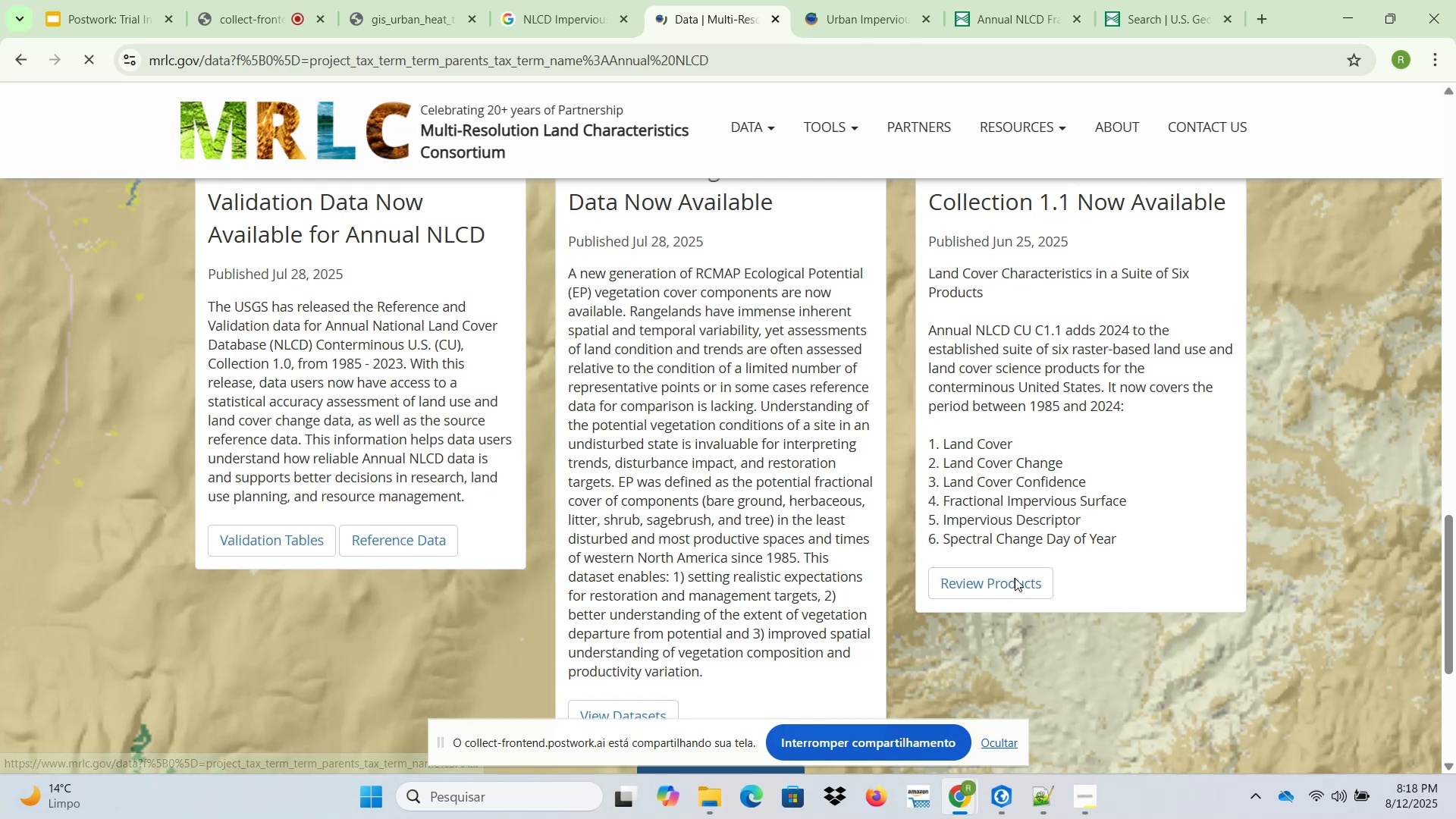 
scroll: coordinate [433, 433], scroll_direction: down, amount: 2.0
 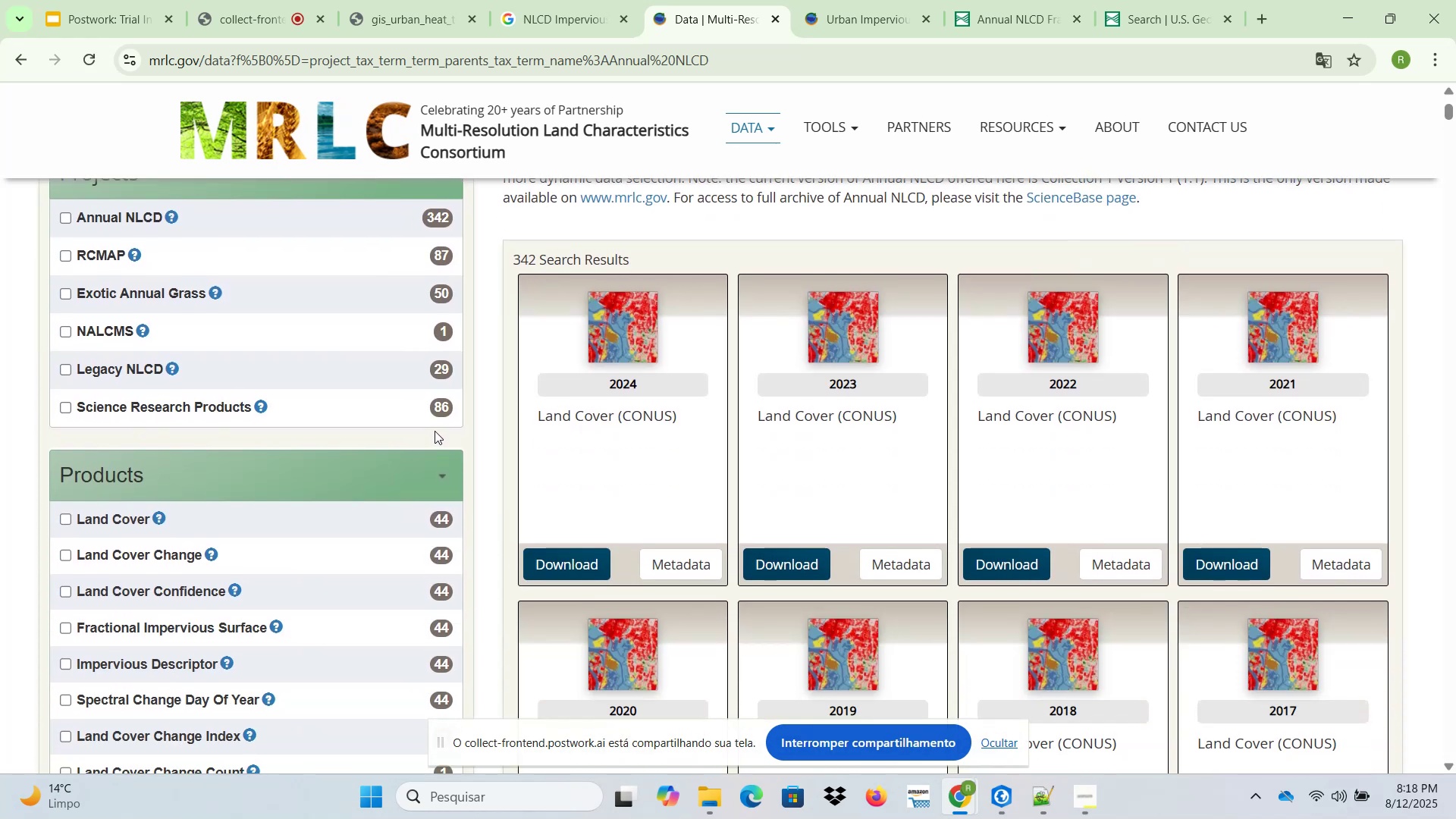 
wait(9.29)
 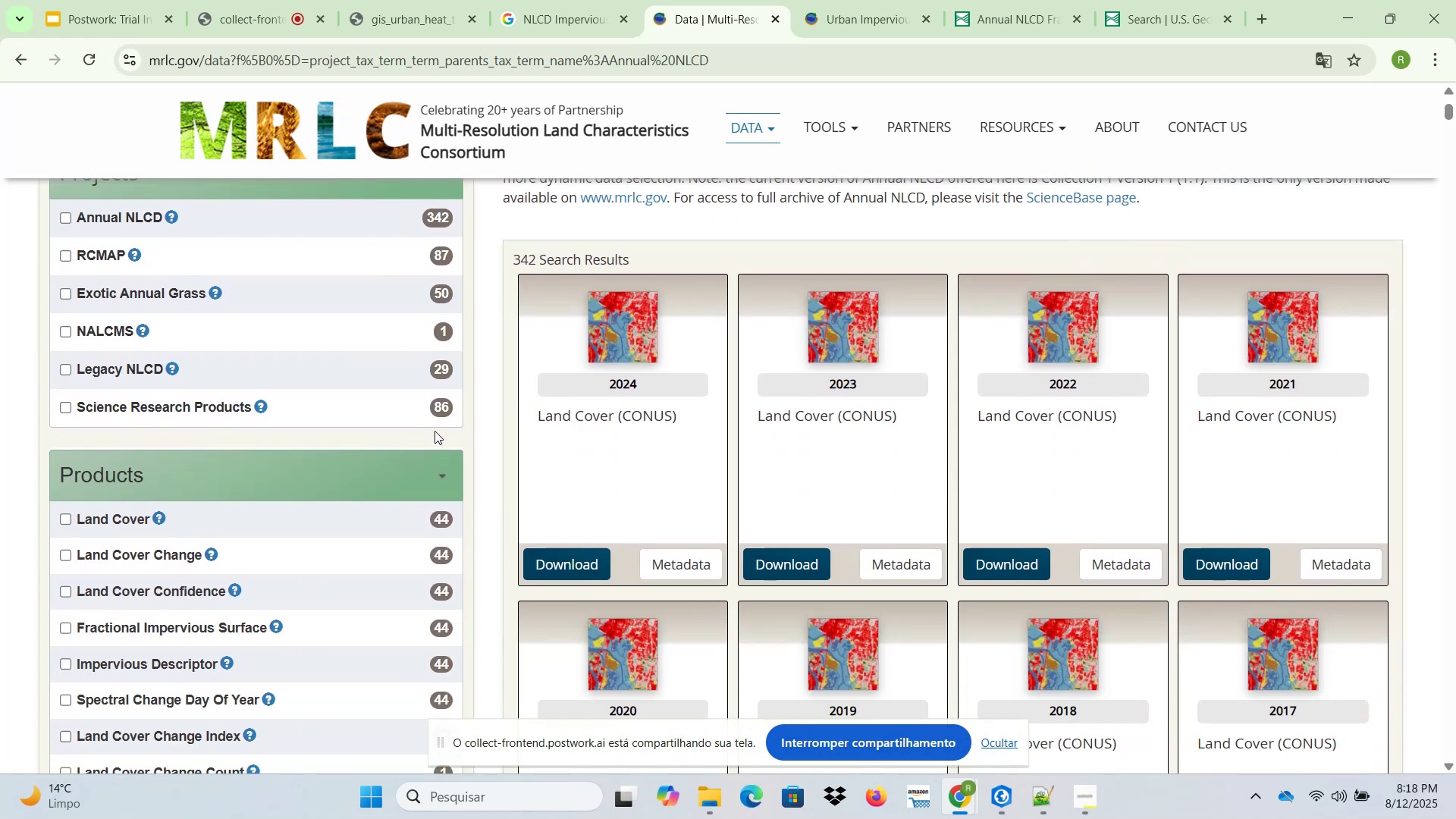 
left_click([393, 0])
 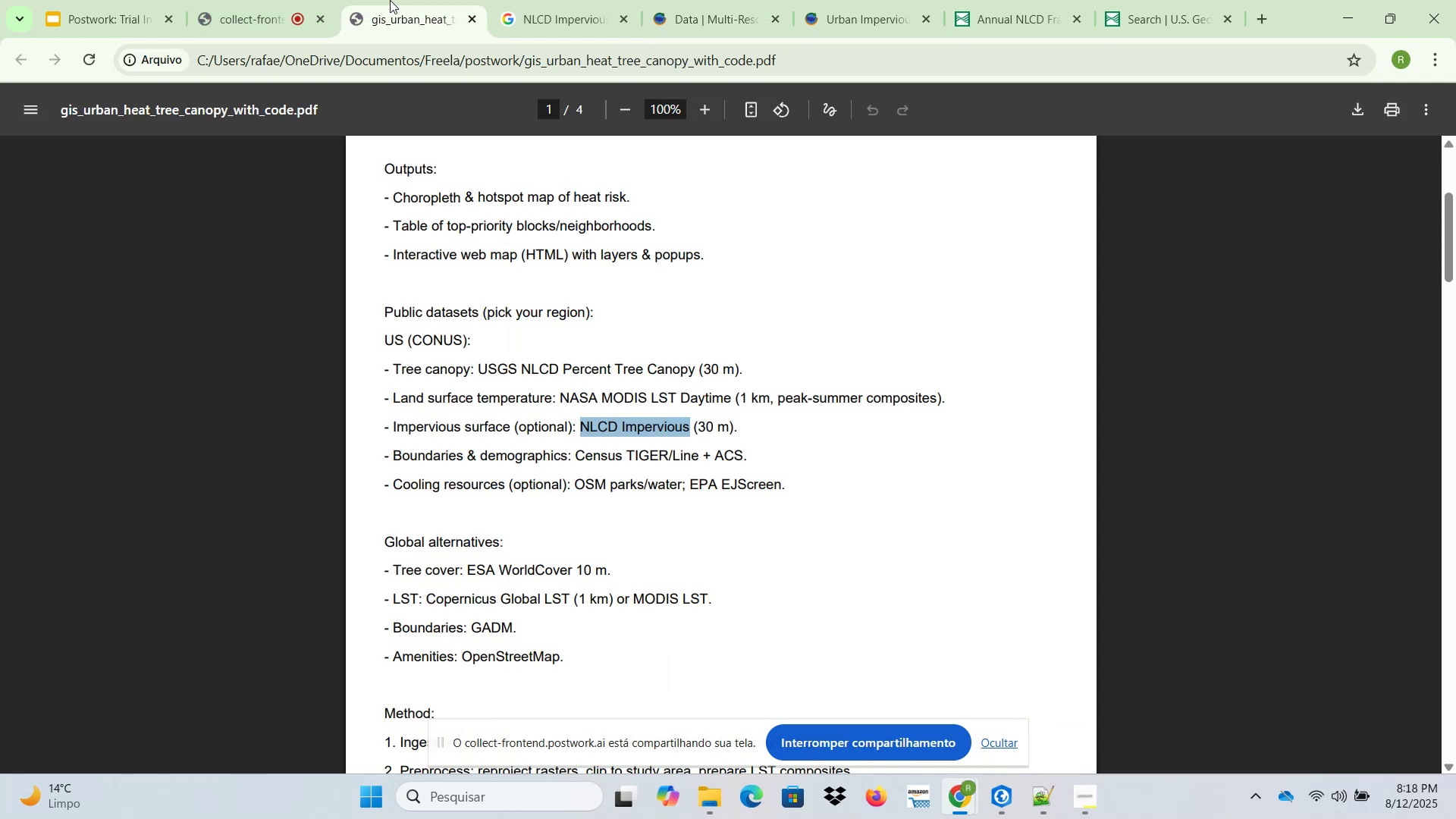 
wait(5.87)
 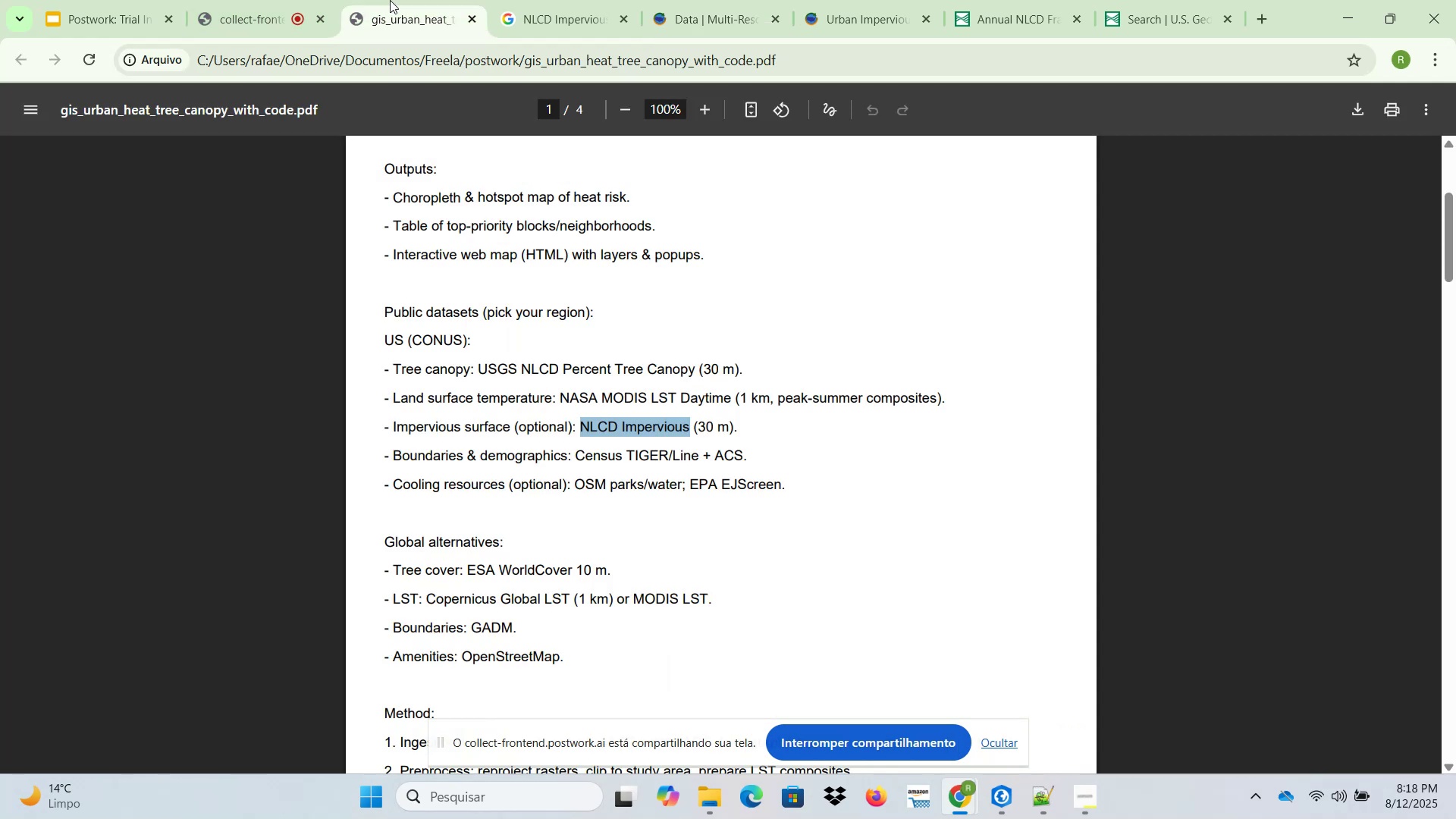 
left_click([683, 0])
 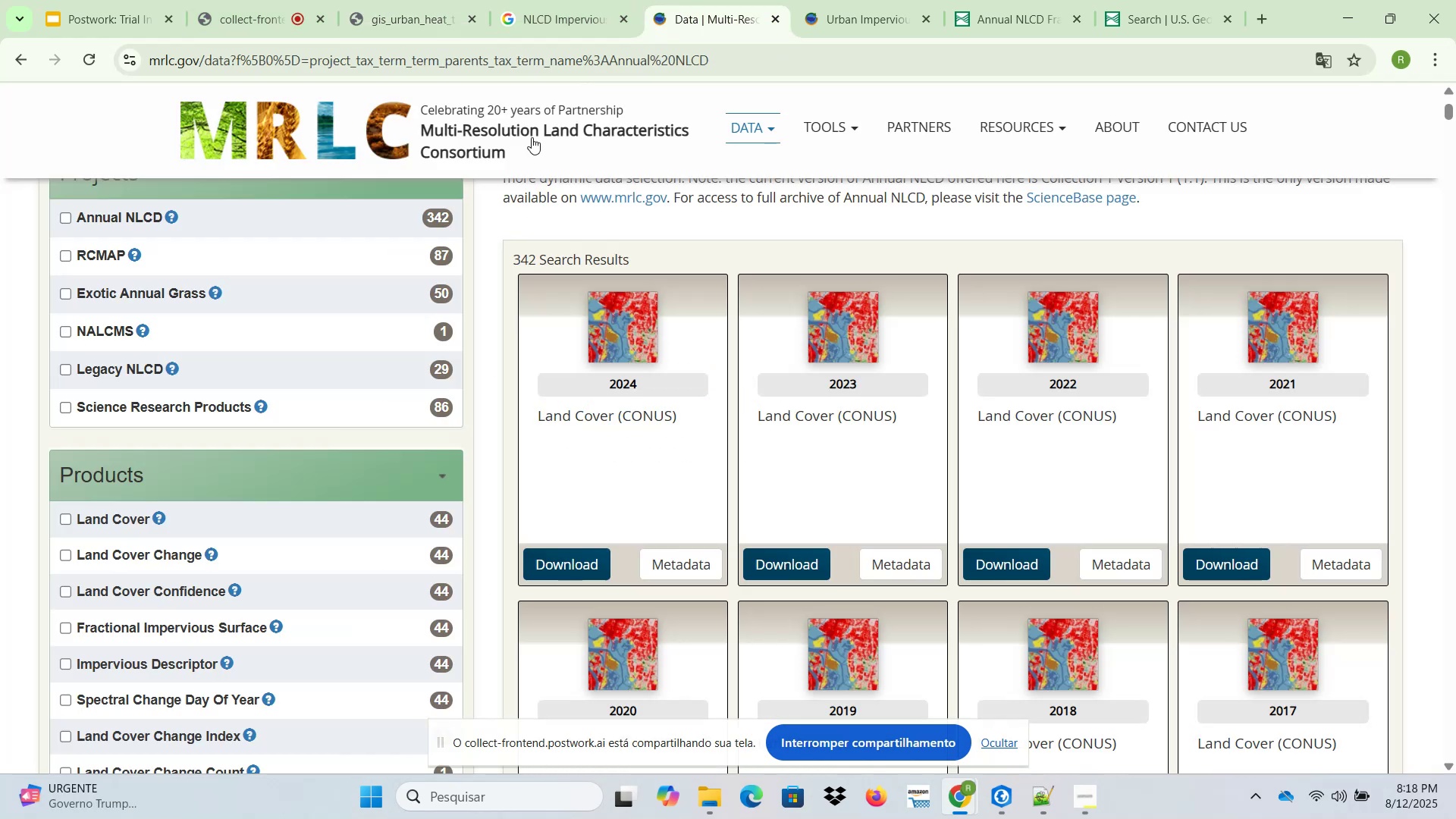 
scroll: coordinate [309, 560], scroll_direction: down, amount: 1.0
 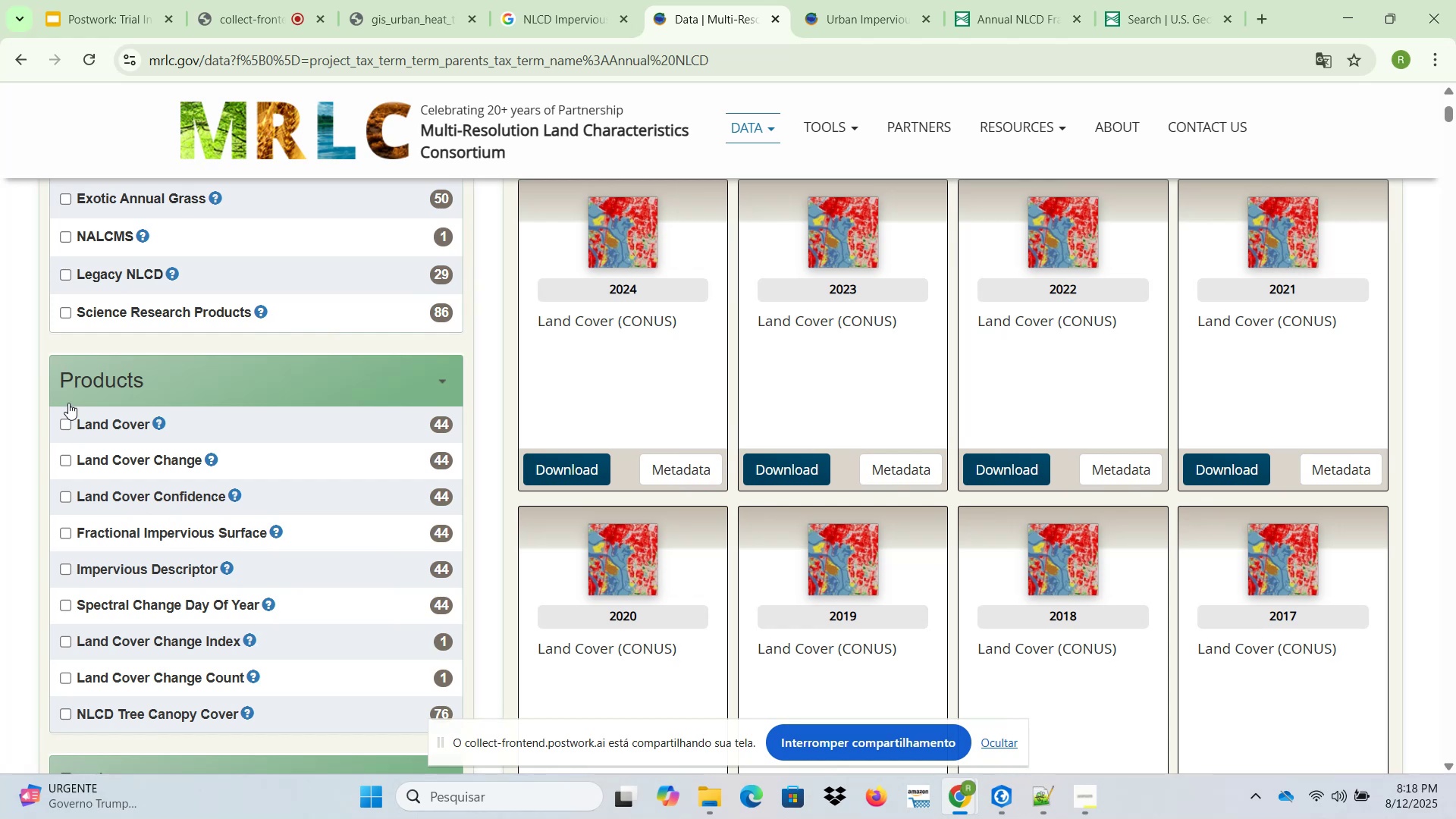 
left_click([65, 426])
 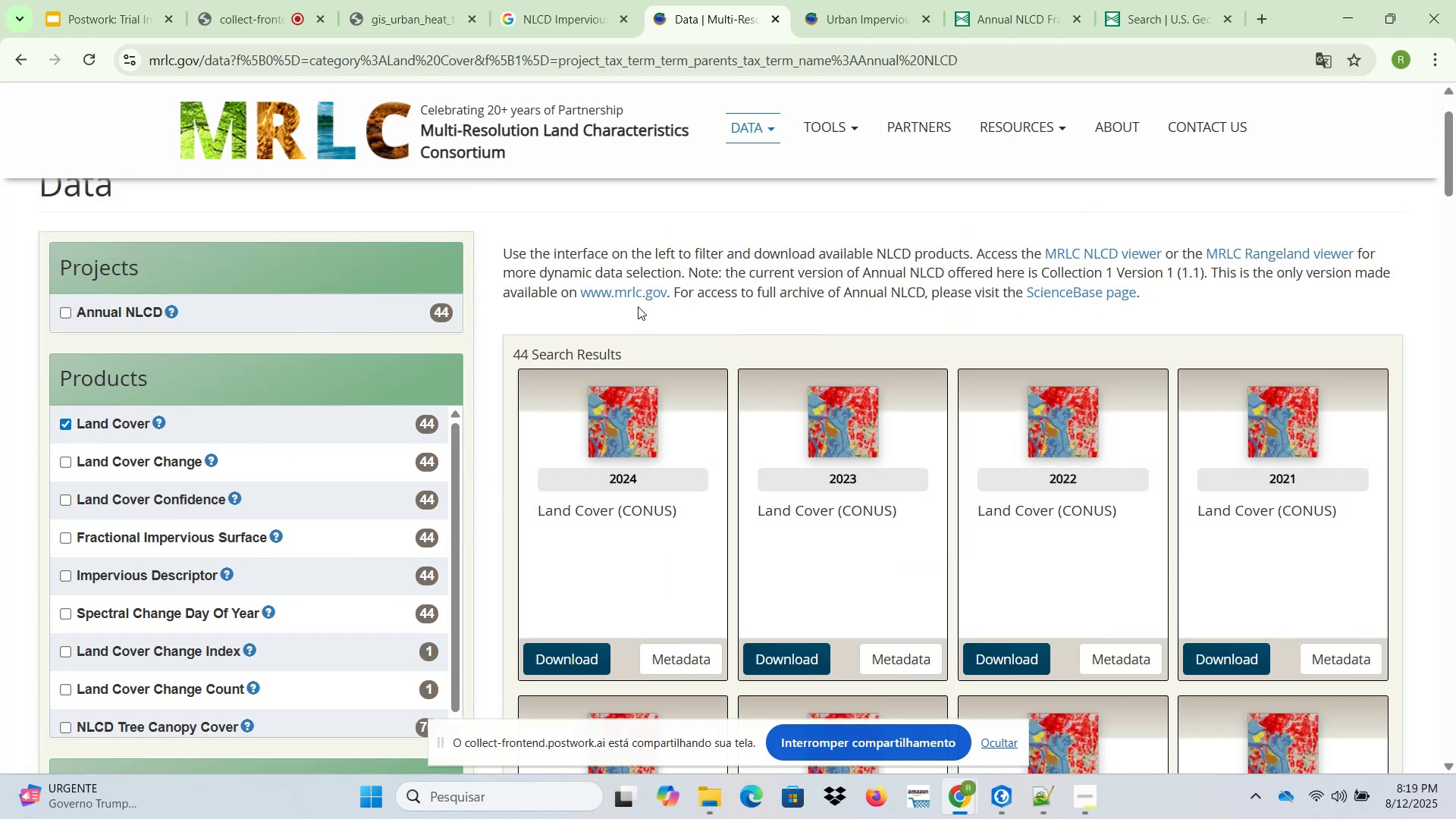 
wait(11.86)
 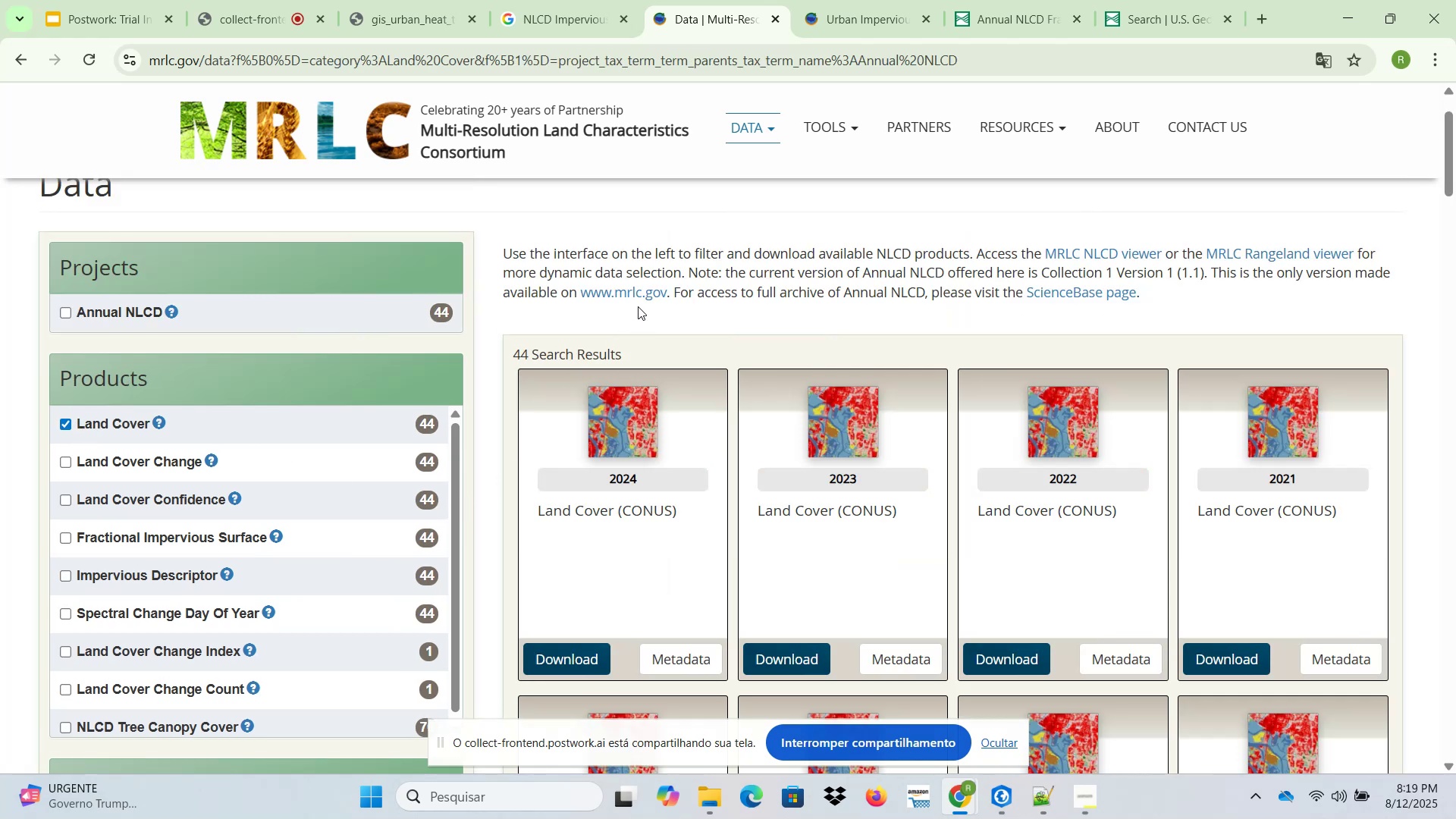 
scroll: coordinate [444, 444], scroll_direction: down, amount: 1.0
 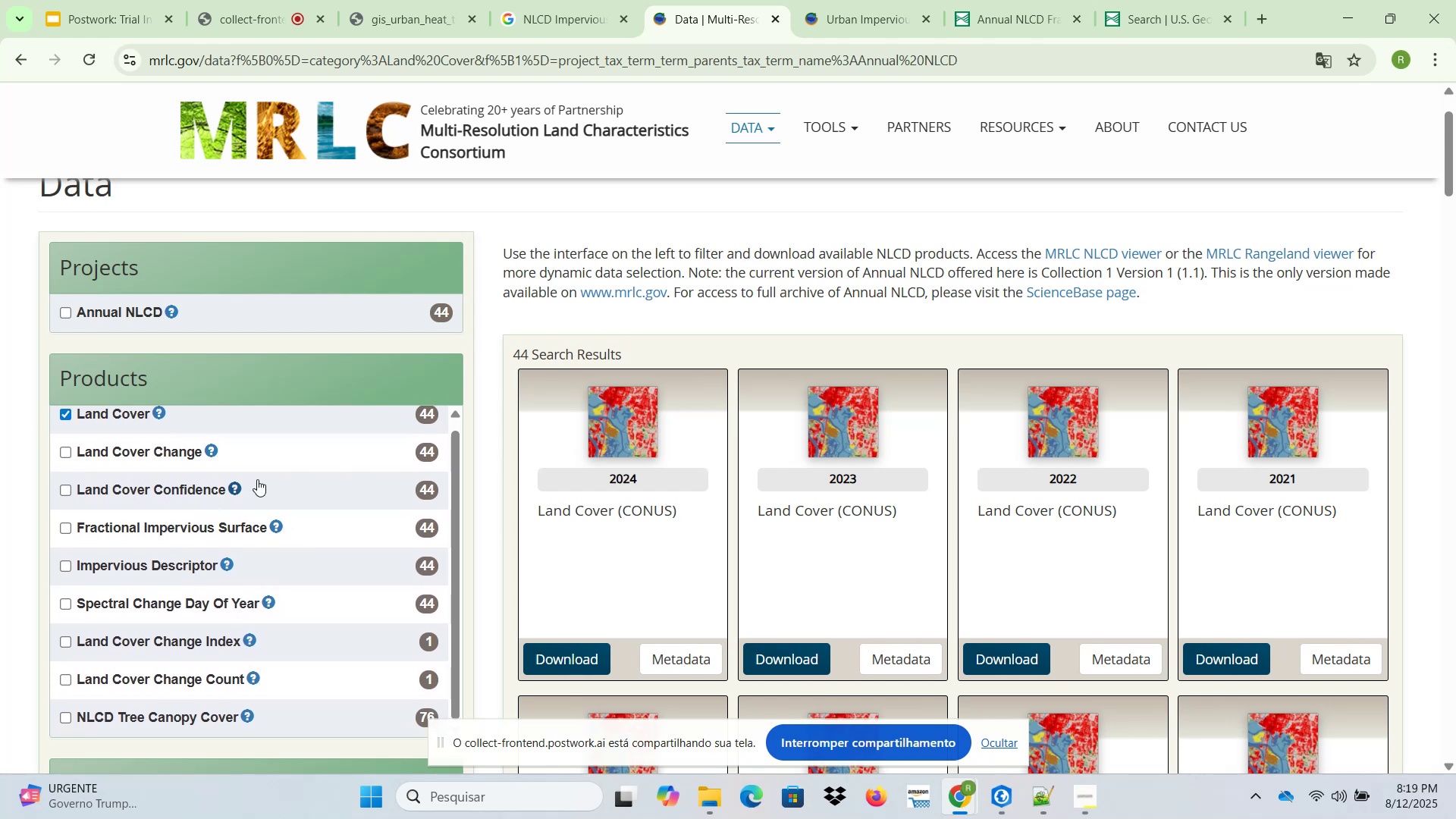 
left_click([559, 0])
 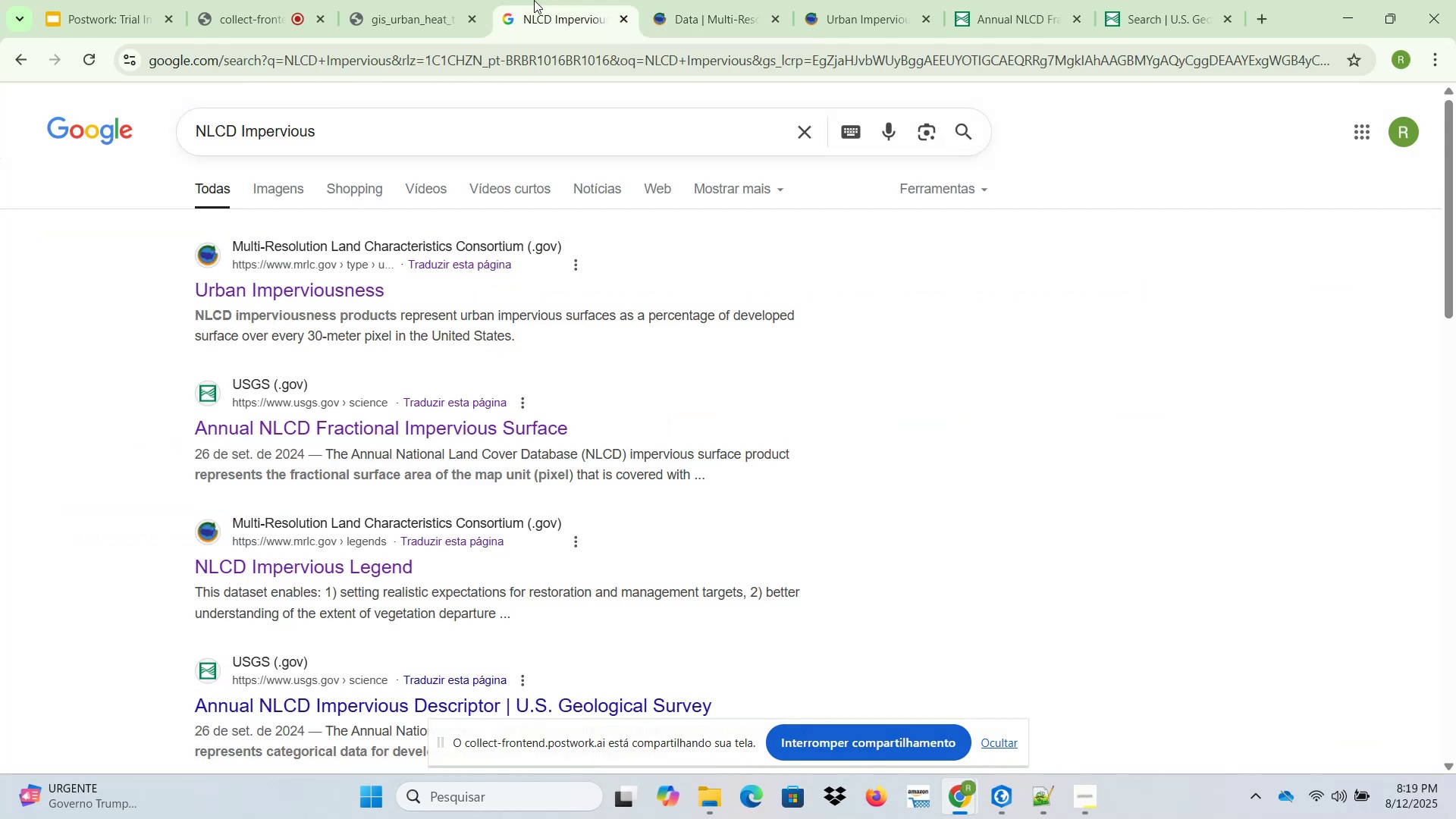 
left_click([400, 0])
 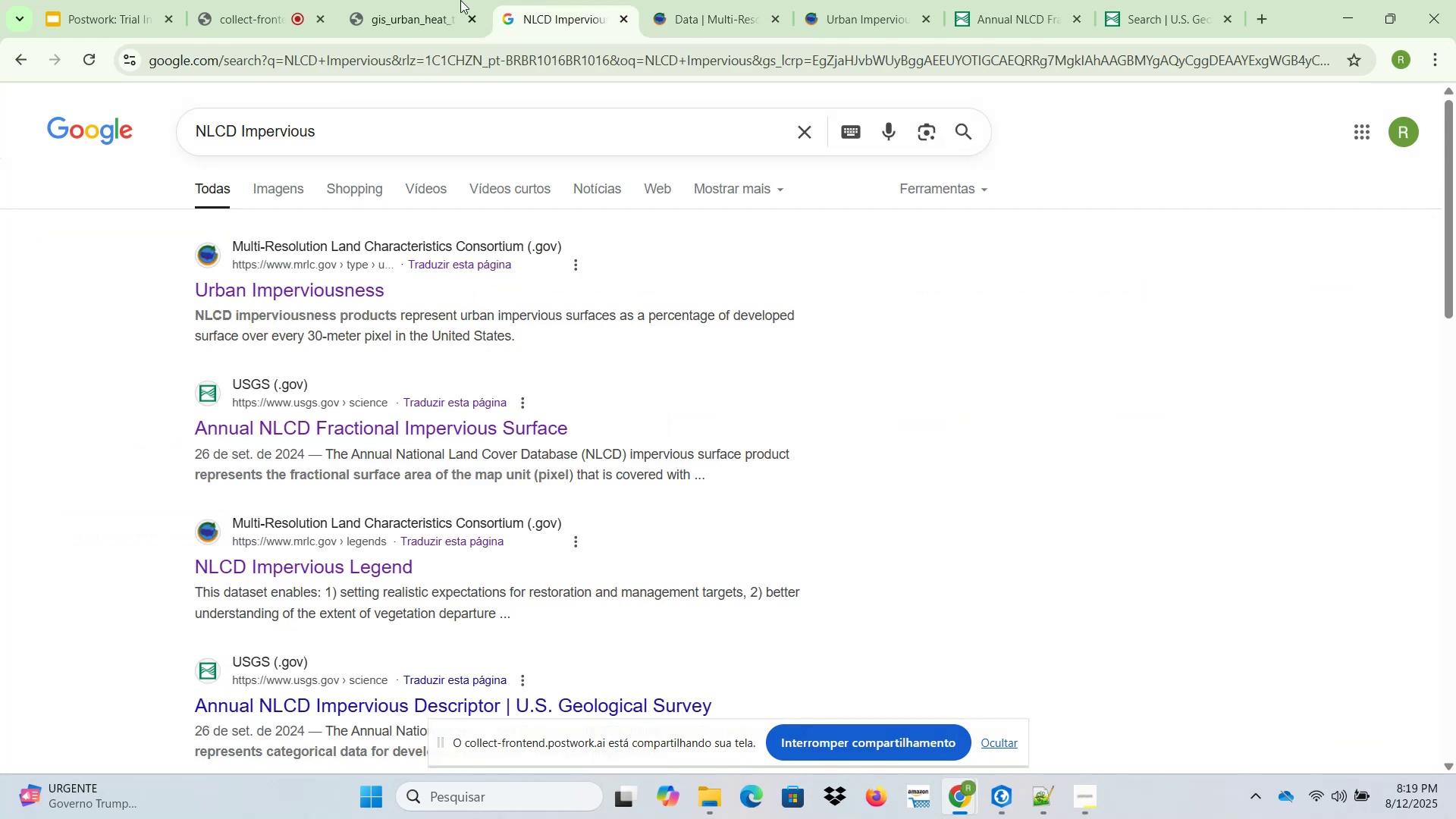 
left_click([281, 0])
 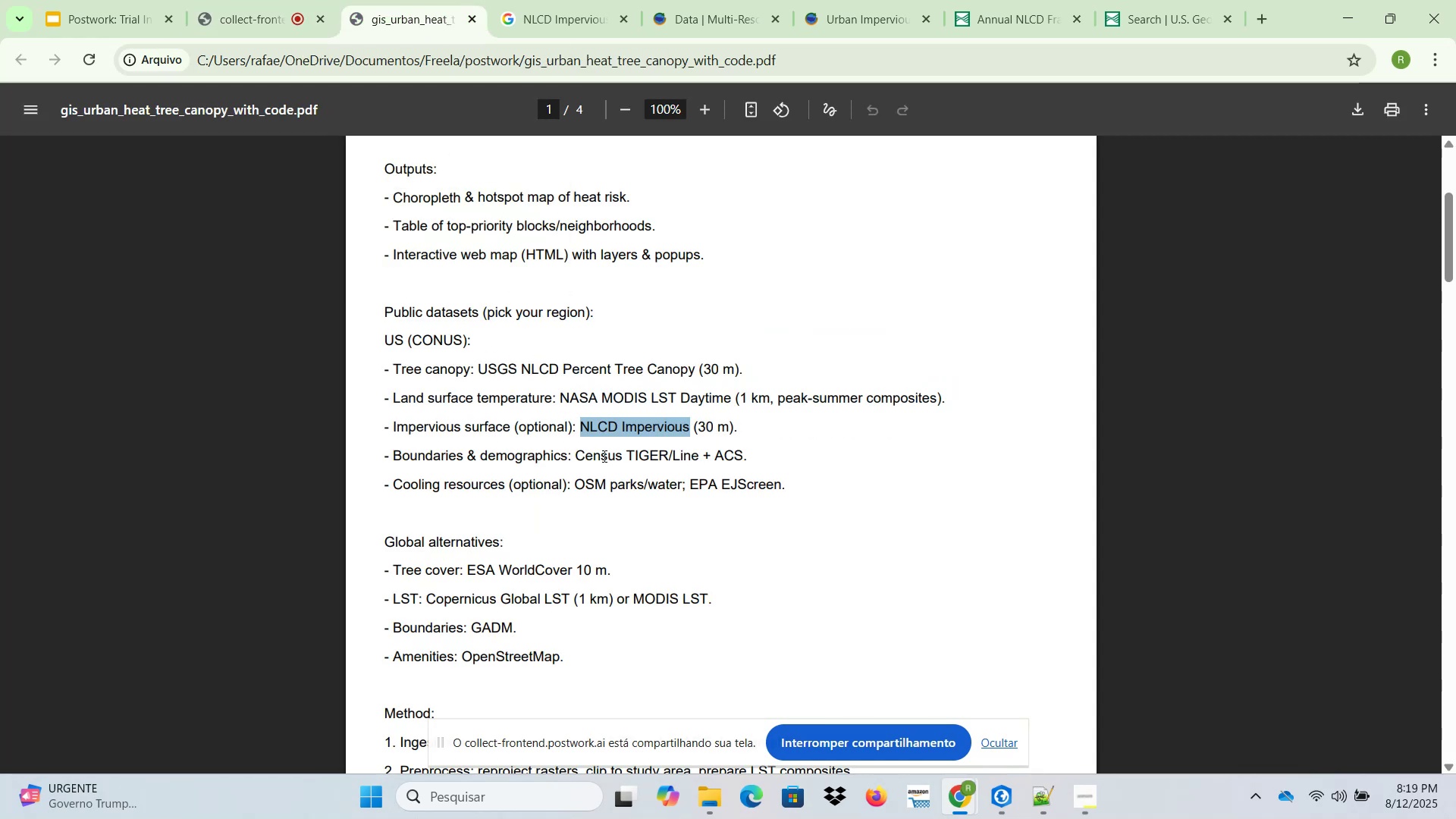 
left_click([759, 0])
 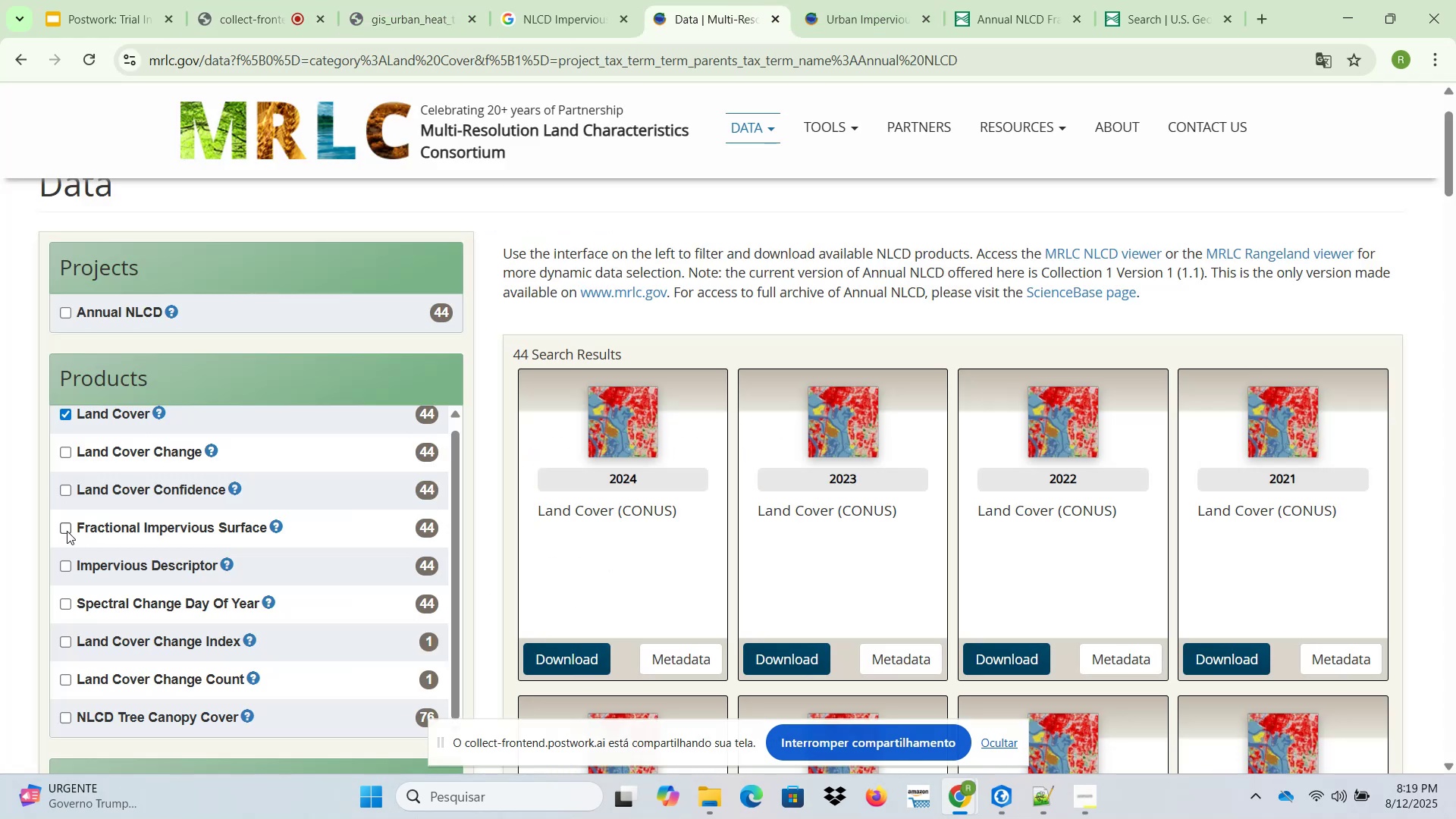 
wait(5.42)
 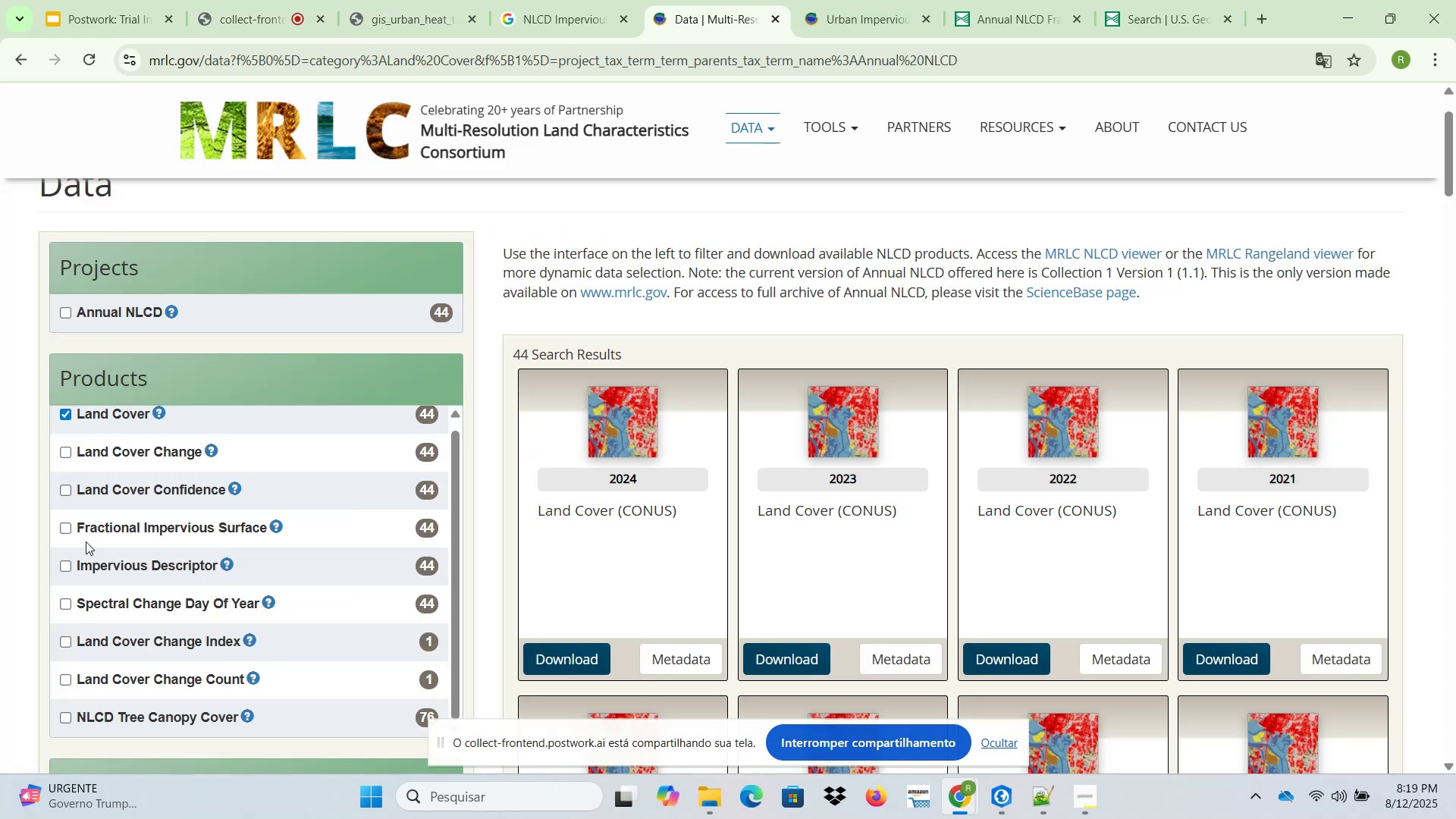 
left_click([64, 419])
 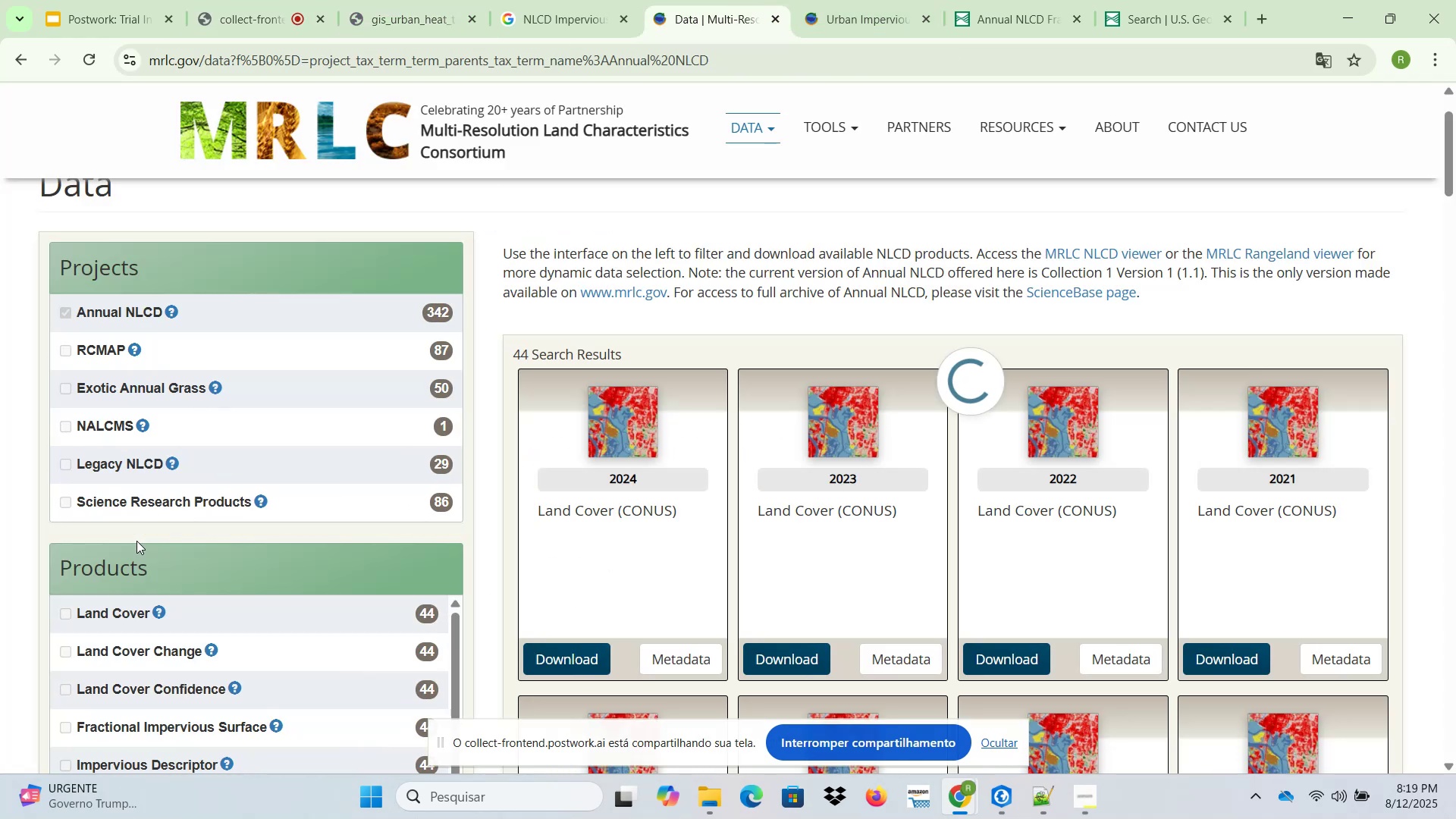 
scroll: coordinate [183, 588], scroll_direction: down, amount: 4.0
 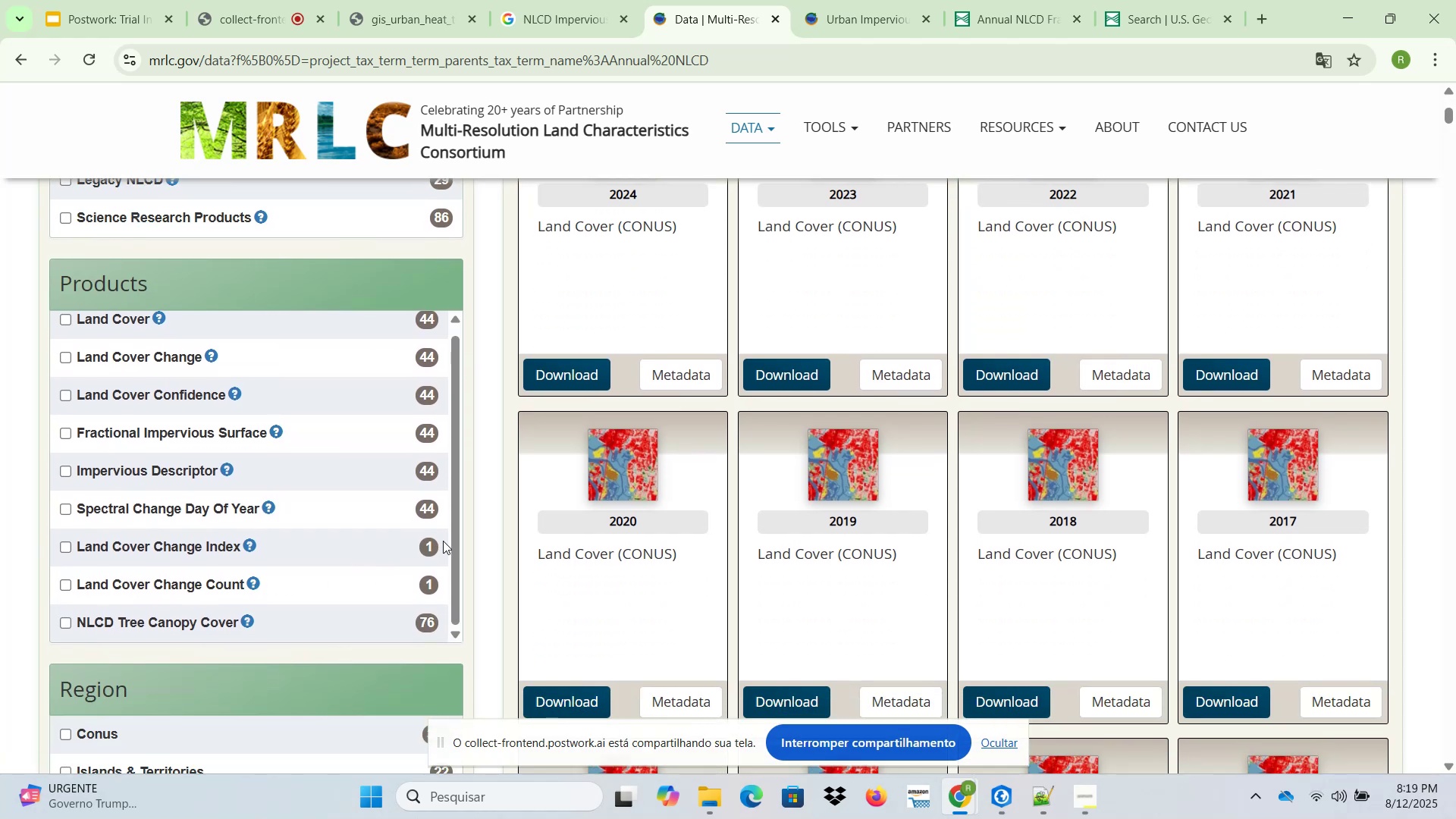 
left_click_drag(start_coordinate=[457, 540], to_coordinate=[458, 475])
 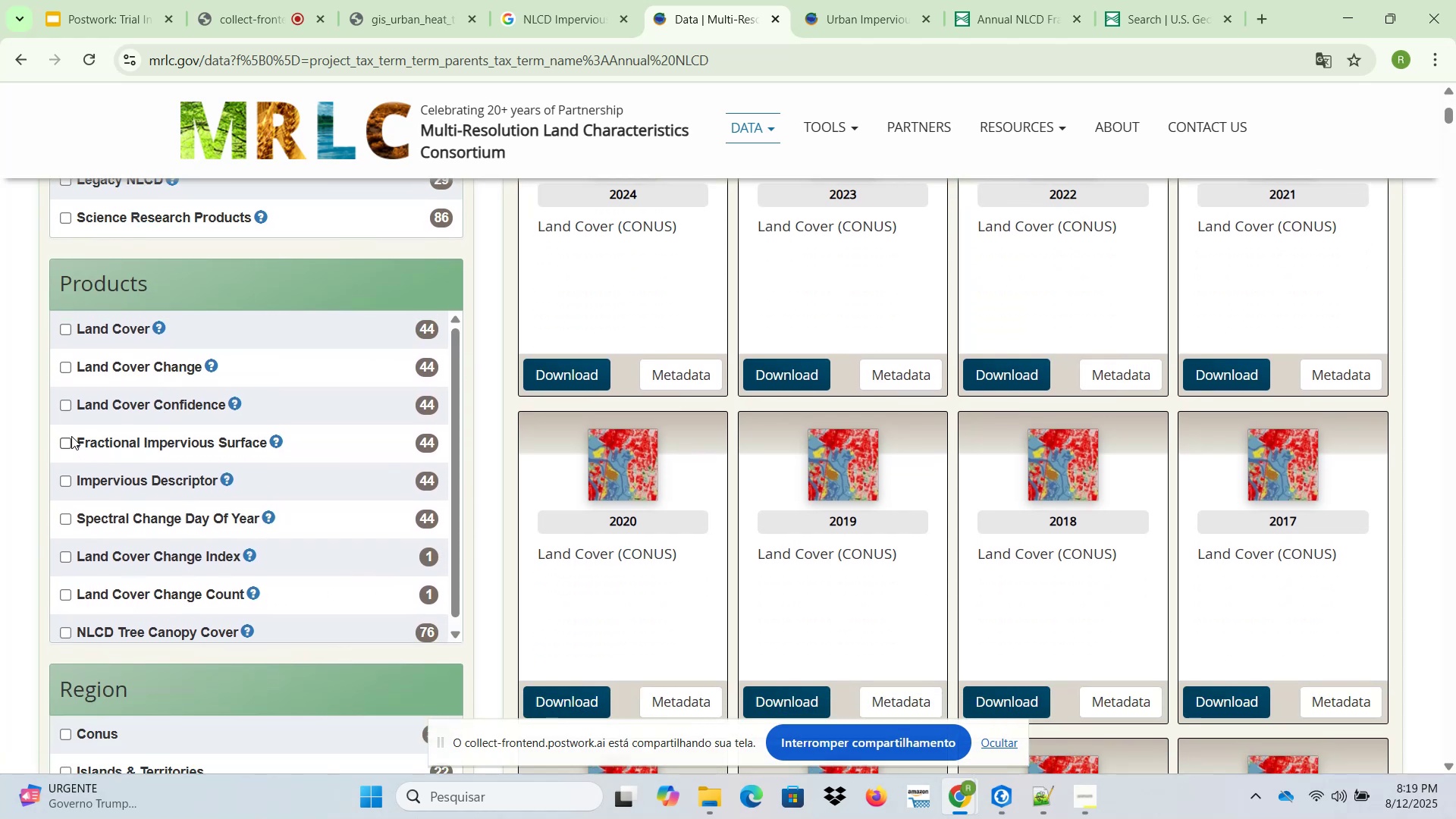 
left_click([65, 445])
 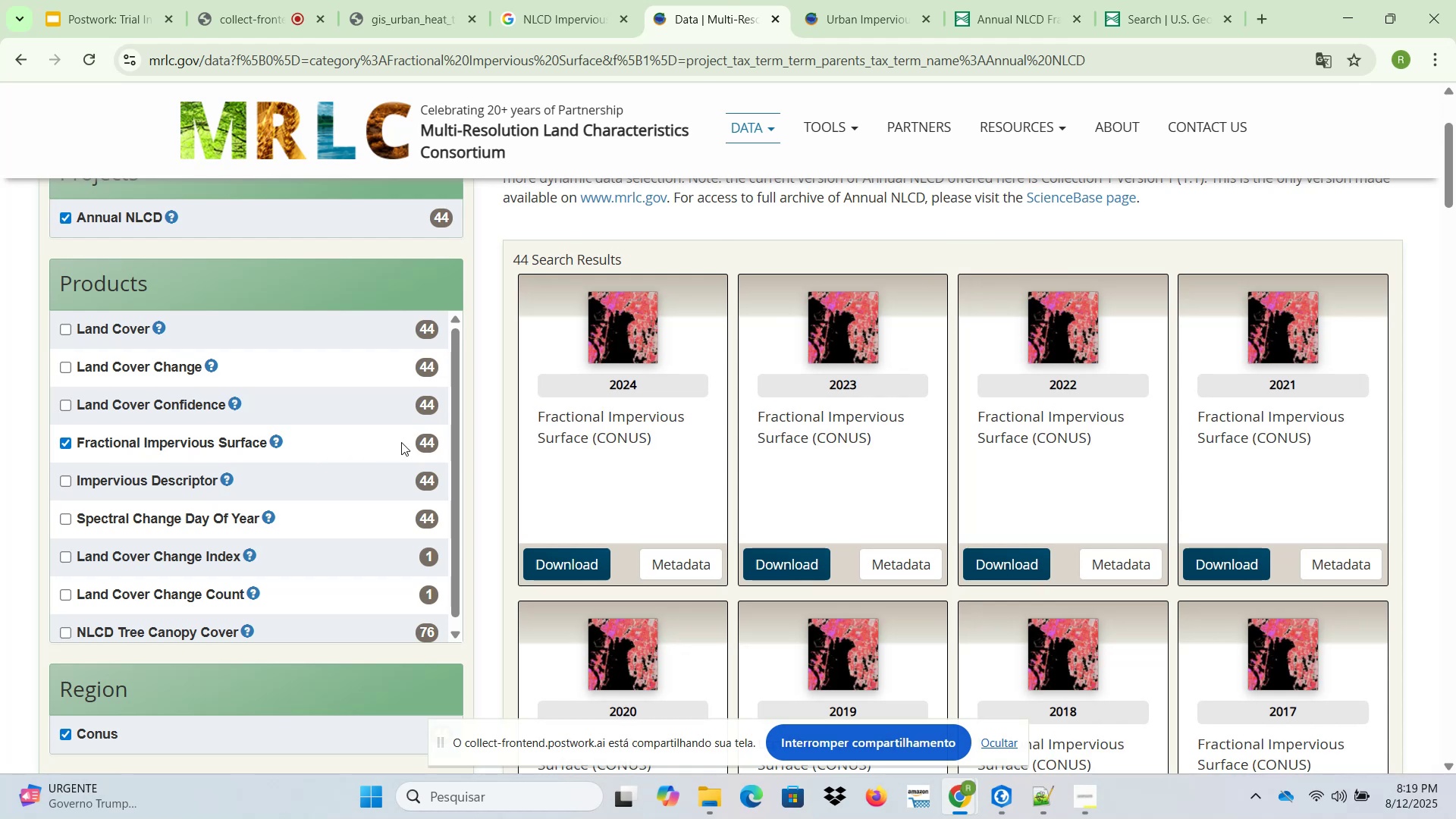 
wait(6.25)
 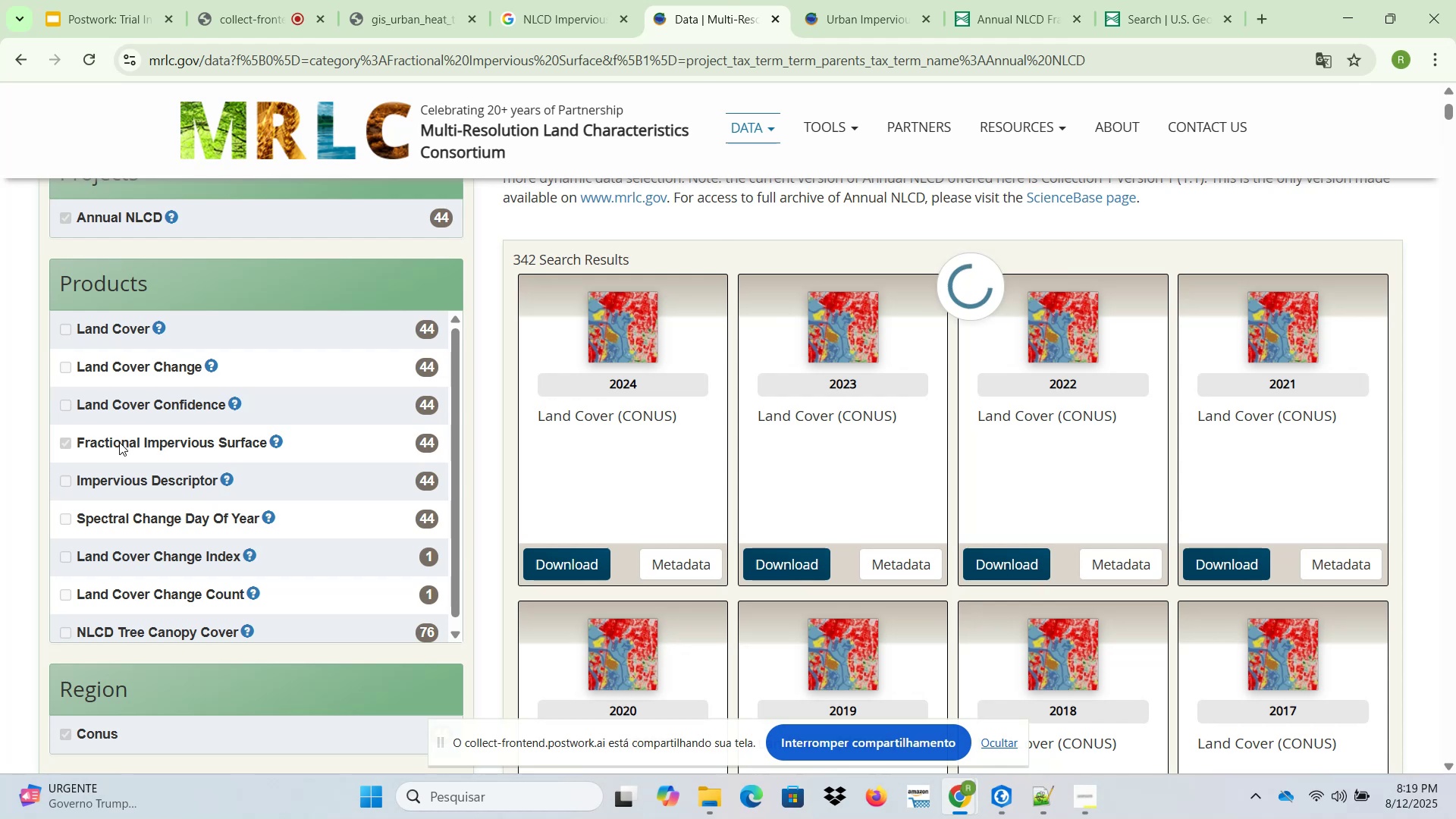 
left_click([275, 440])
 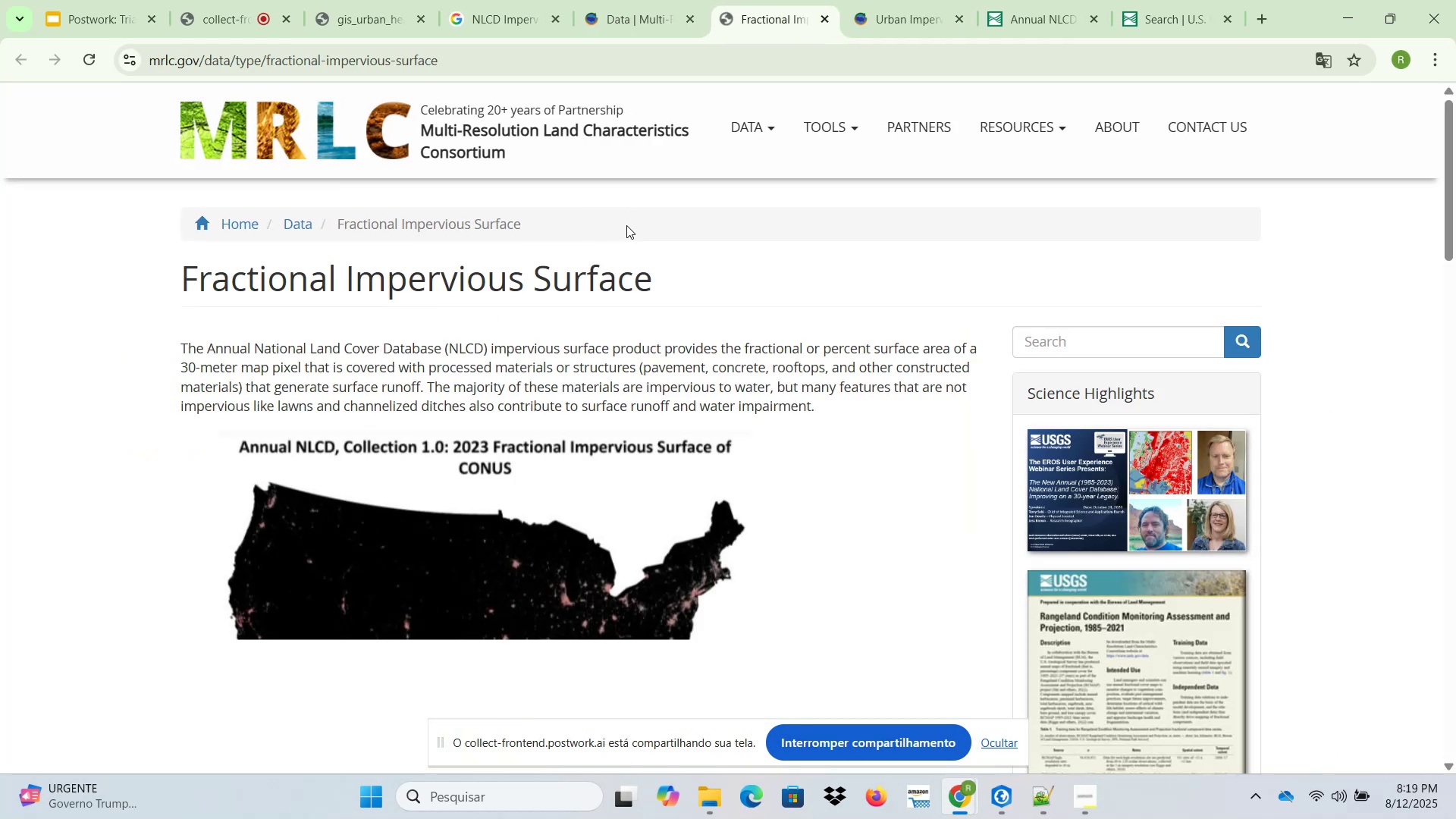 
scroll: coordinate [630, 304], scroll_direction: down, amount: 1.0
 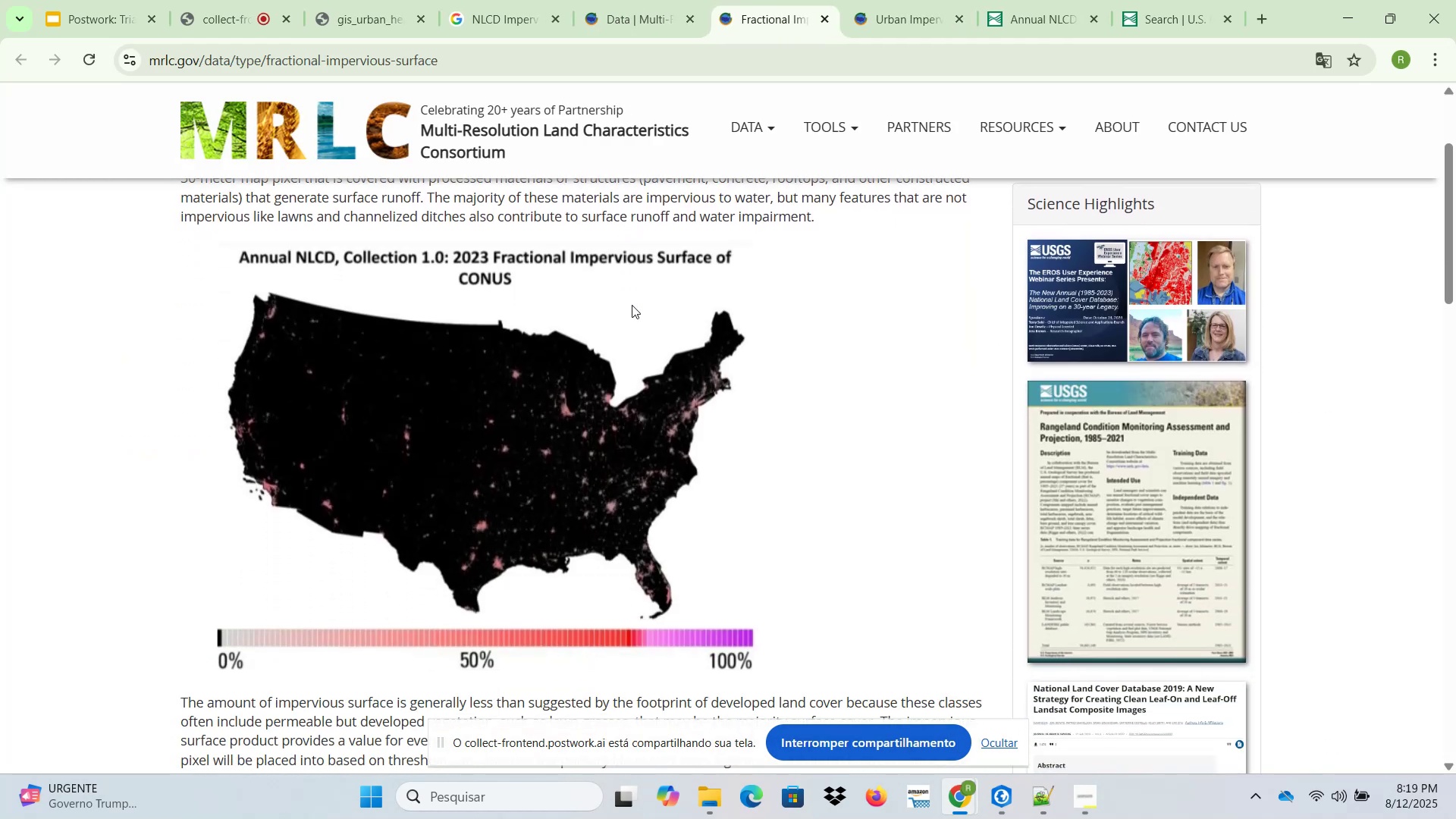 
scroll: coordinate [632, 305], scroll_direction: up, amount: 1.0
 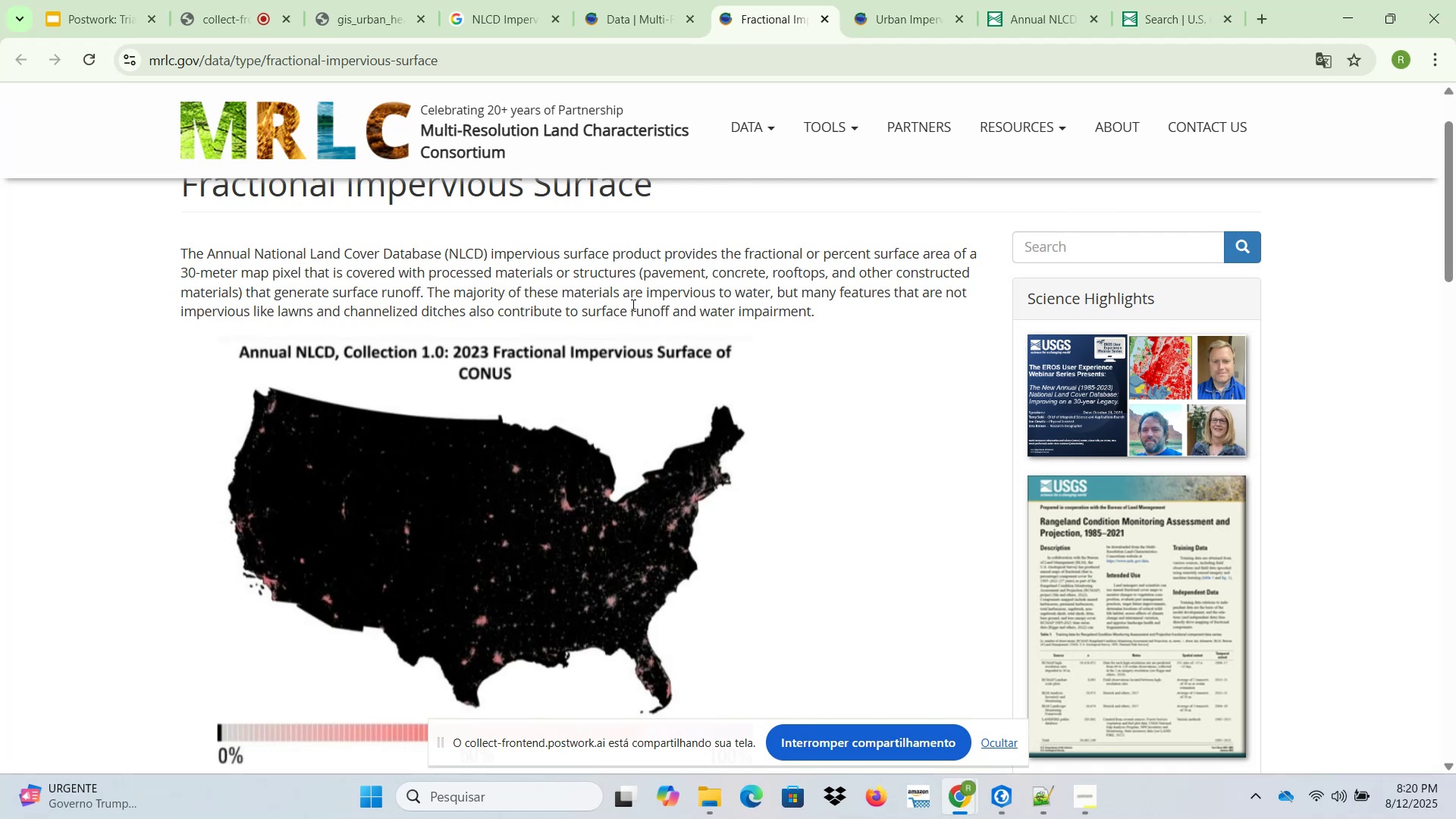 
wait(21.18)
 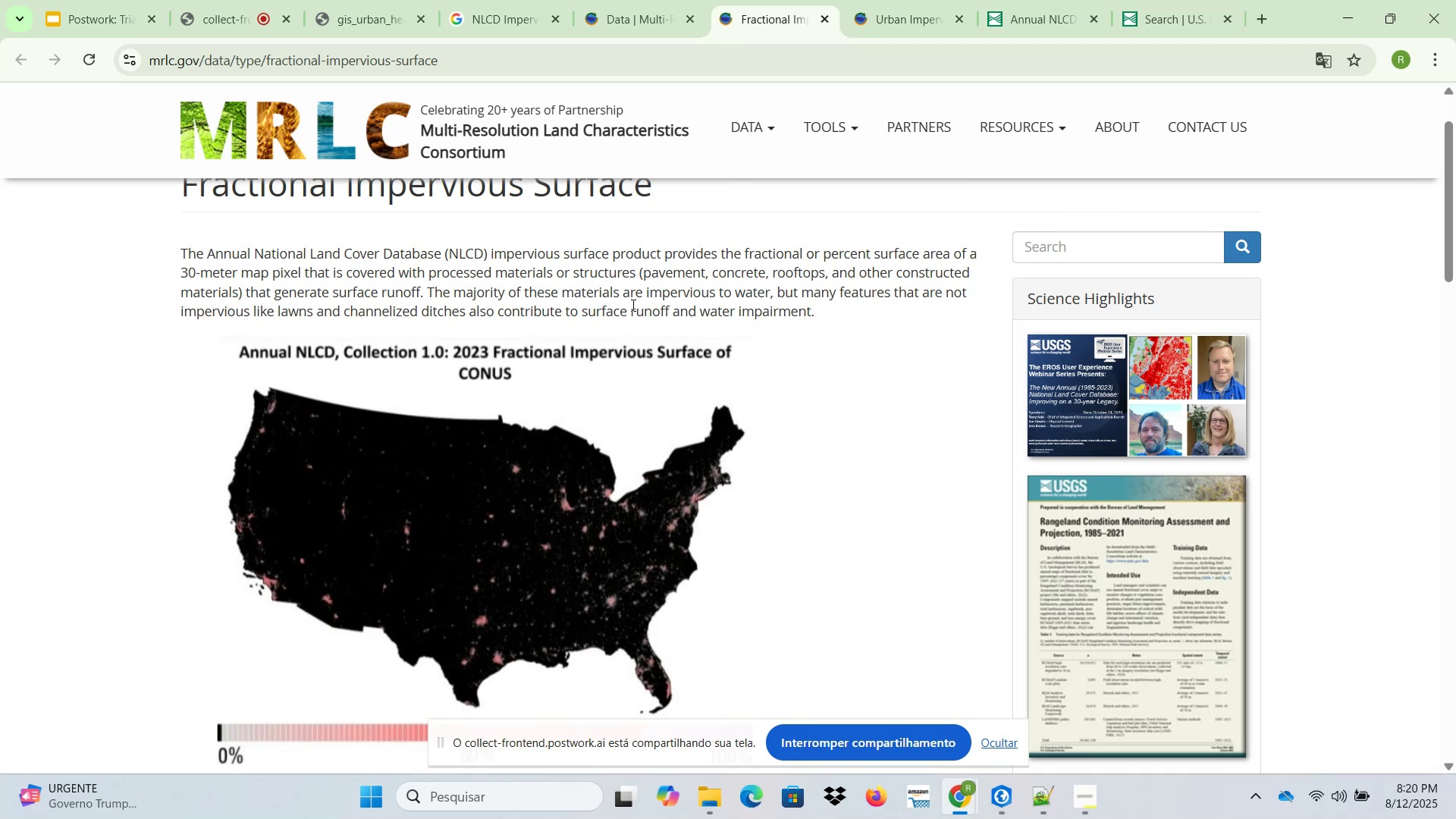 
scroll: coordinate [624, 293], scroll_direction: down, amount: 6.0
 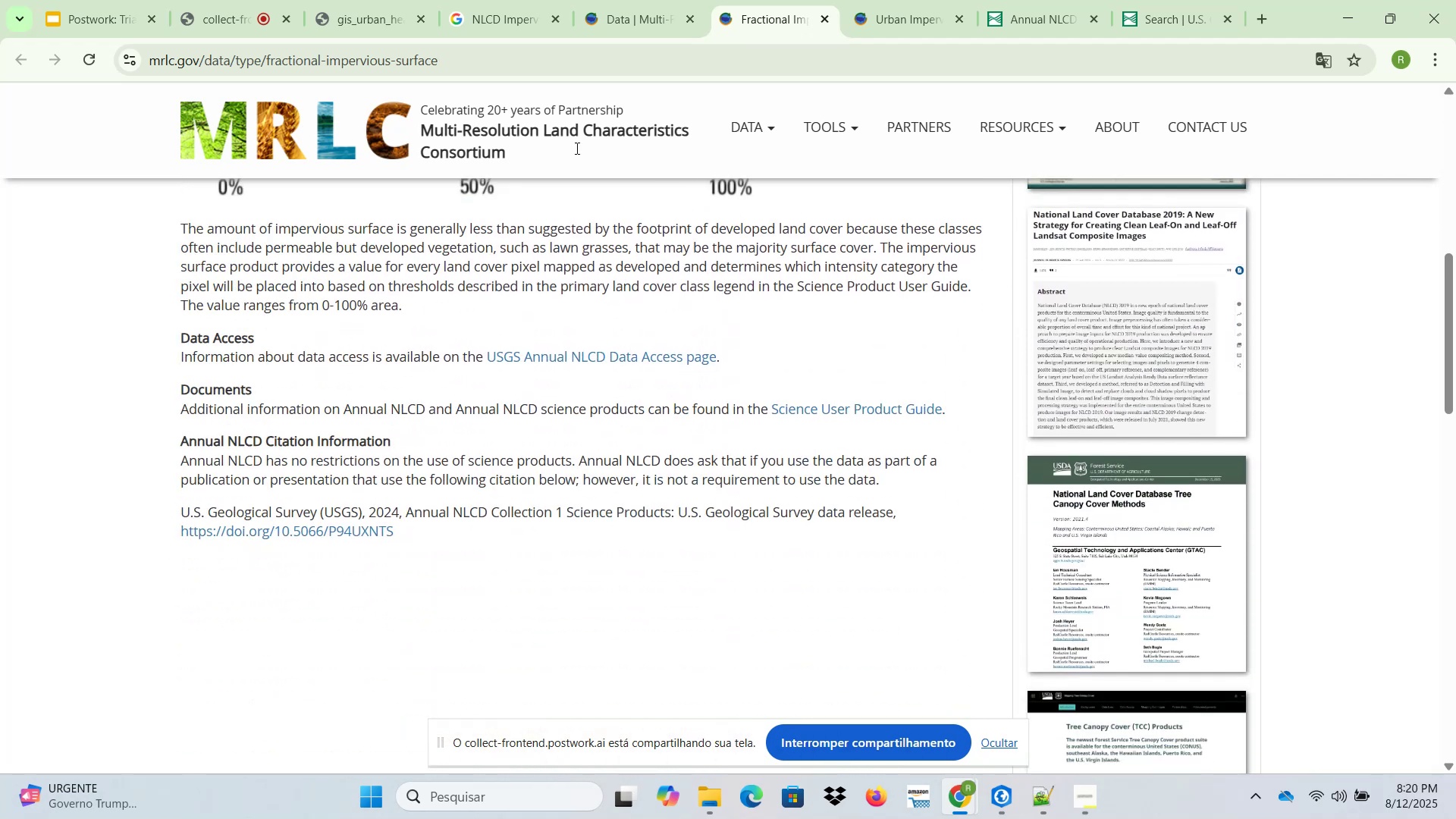 
left_click([479, 0])
 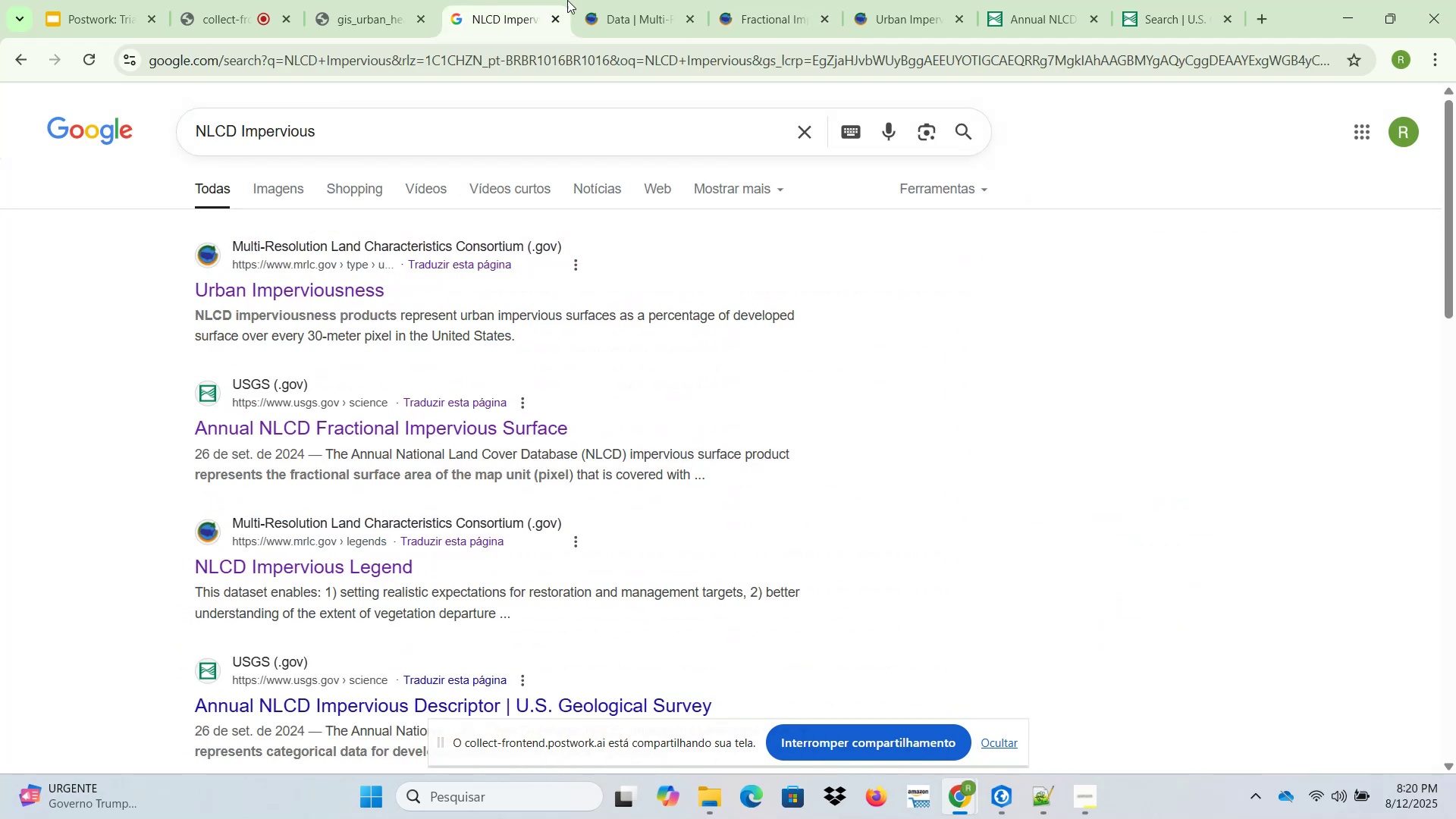 
left_click([614, 0])
 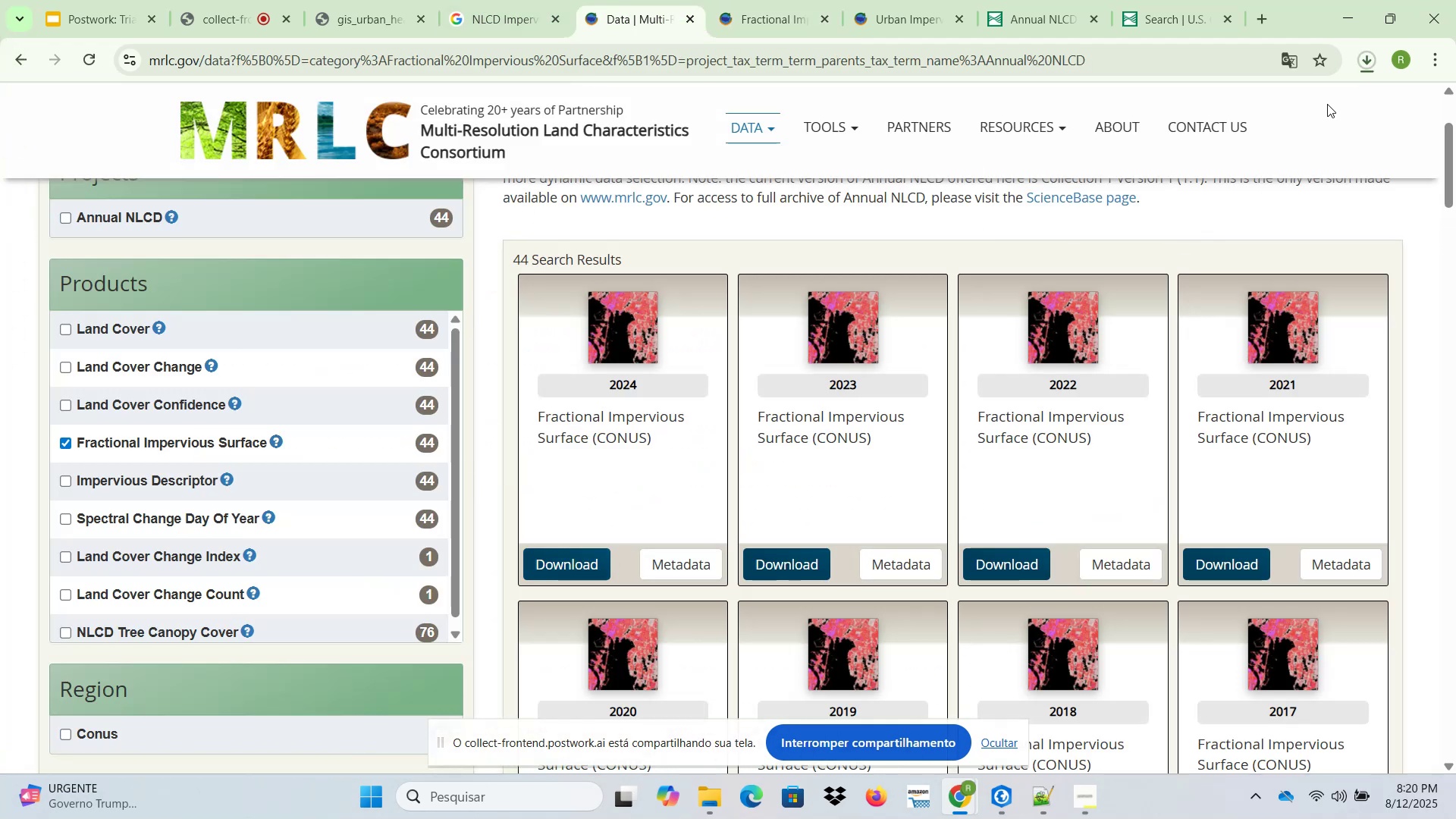 
wait(9.86)
 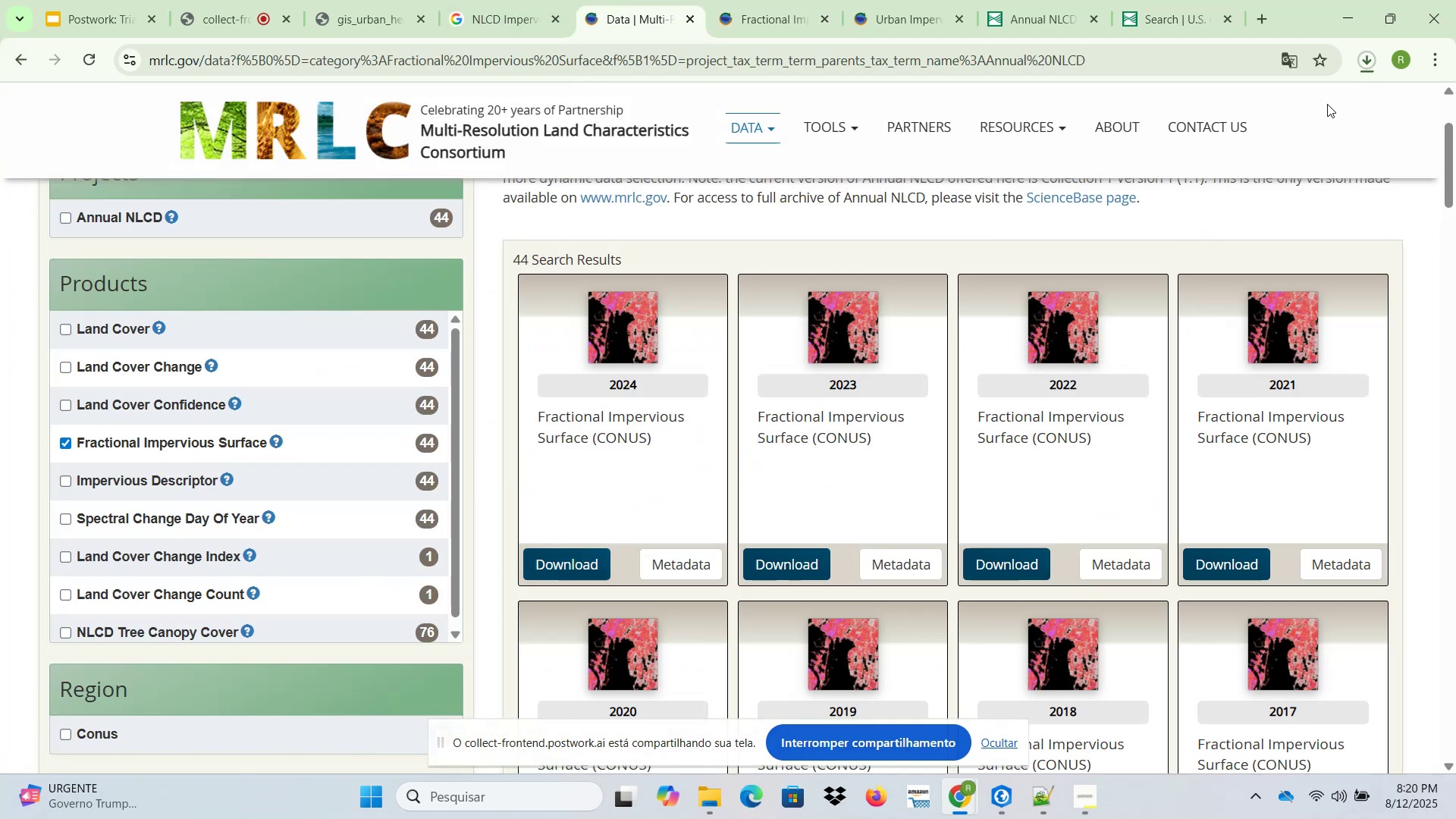 
mouse_move([1354, 86])
 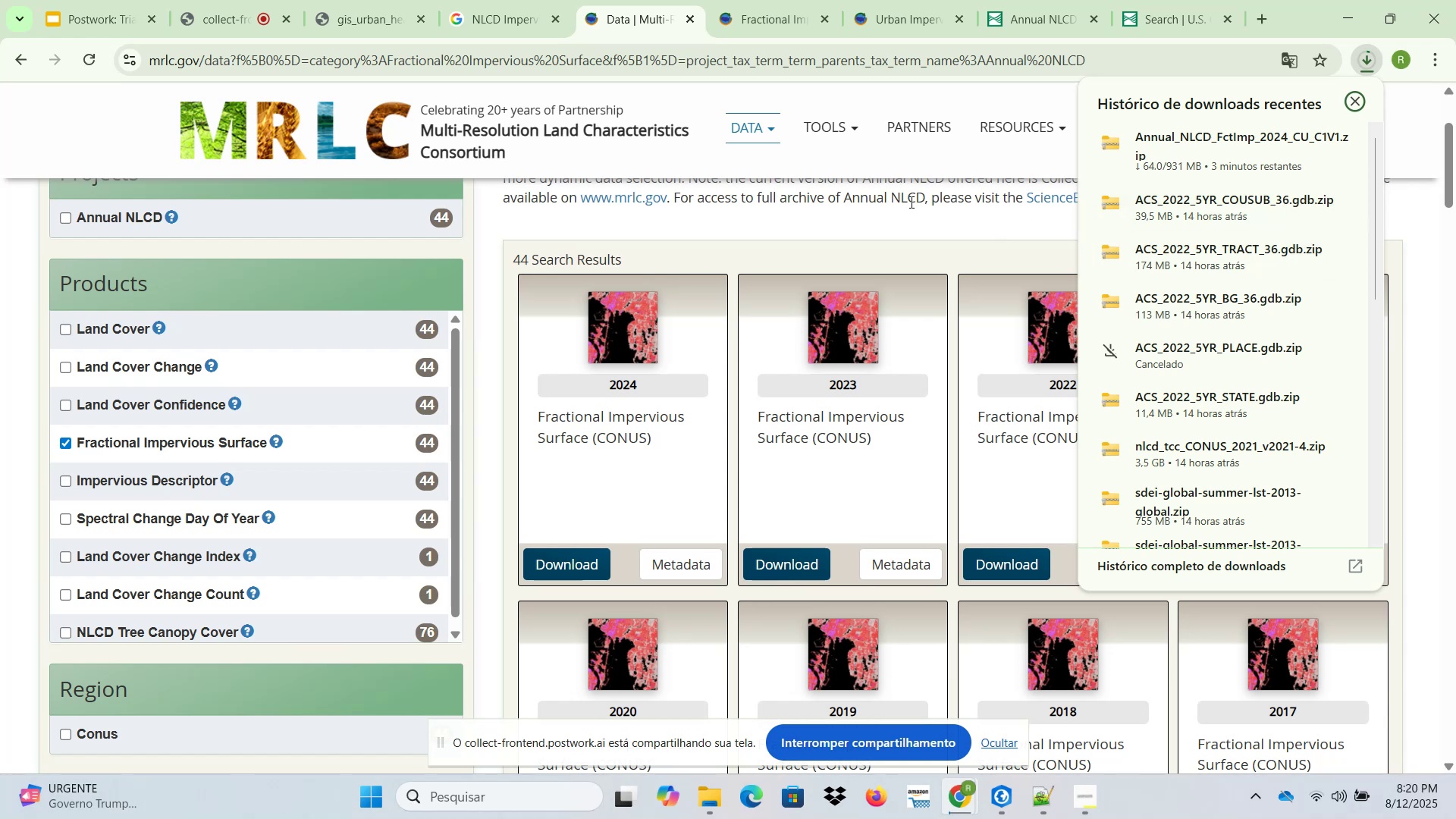 
wait(5.26)
 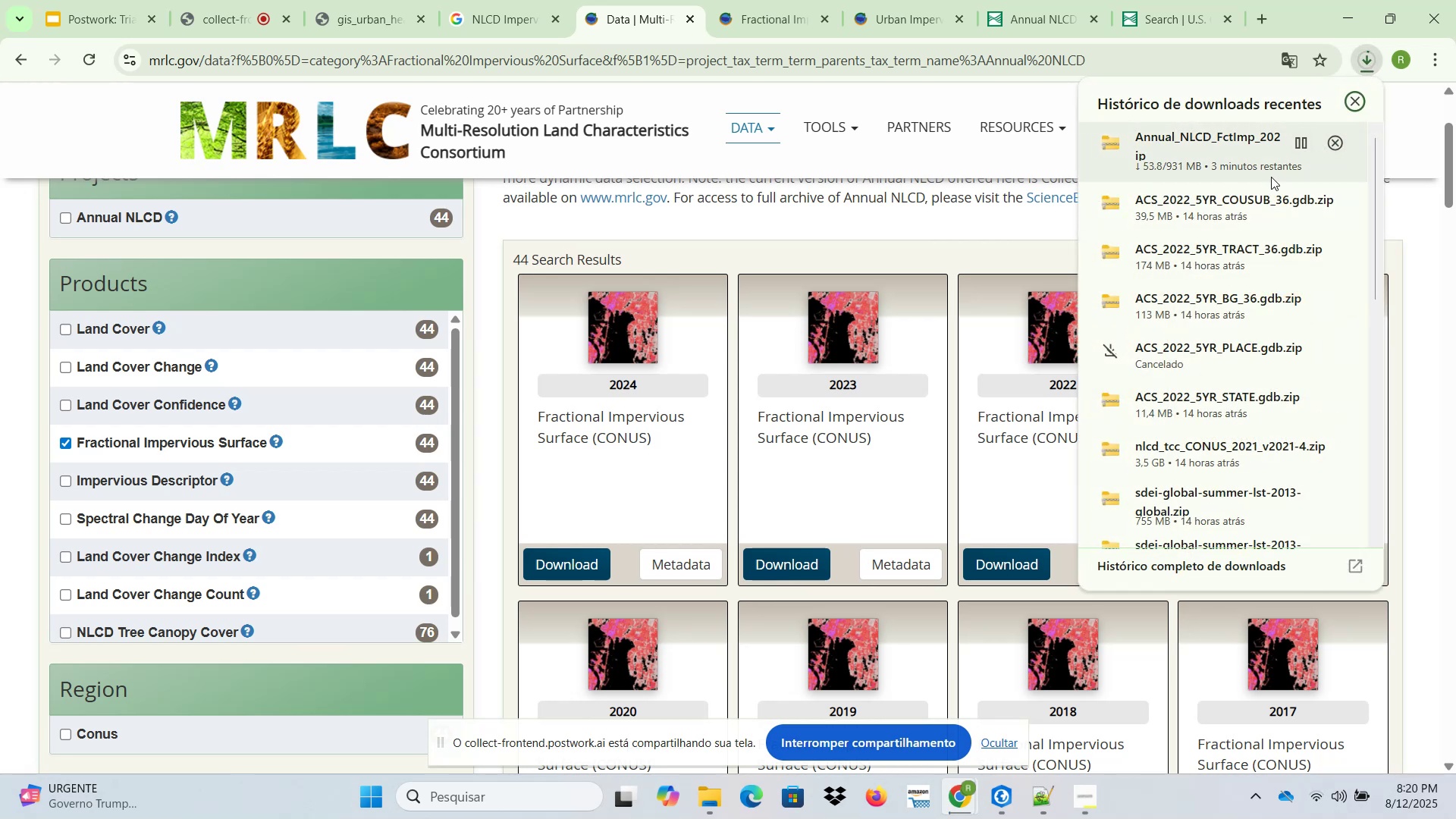 
left_click([336, 0])
 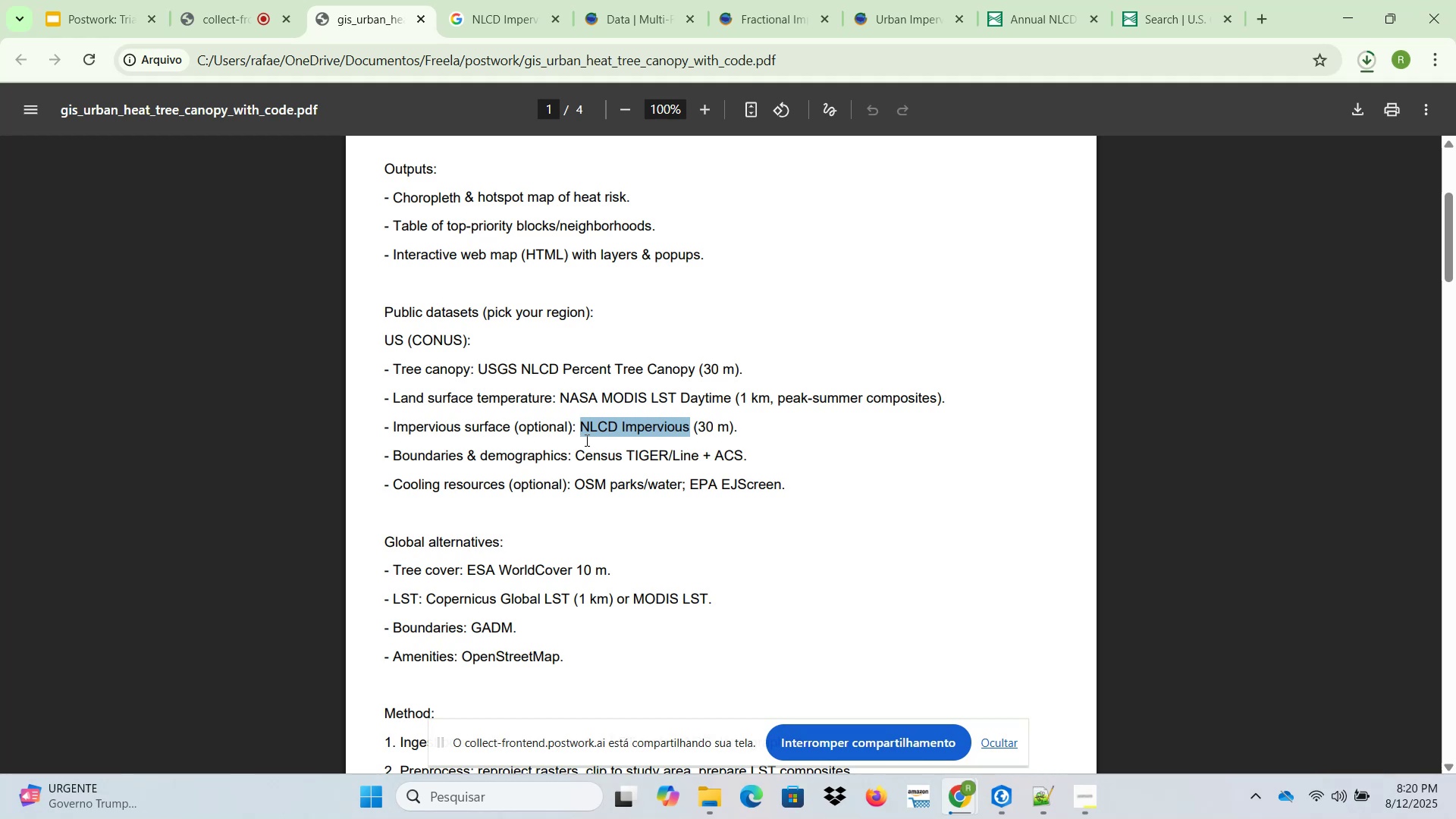 
wait(22.47)
 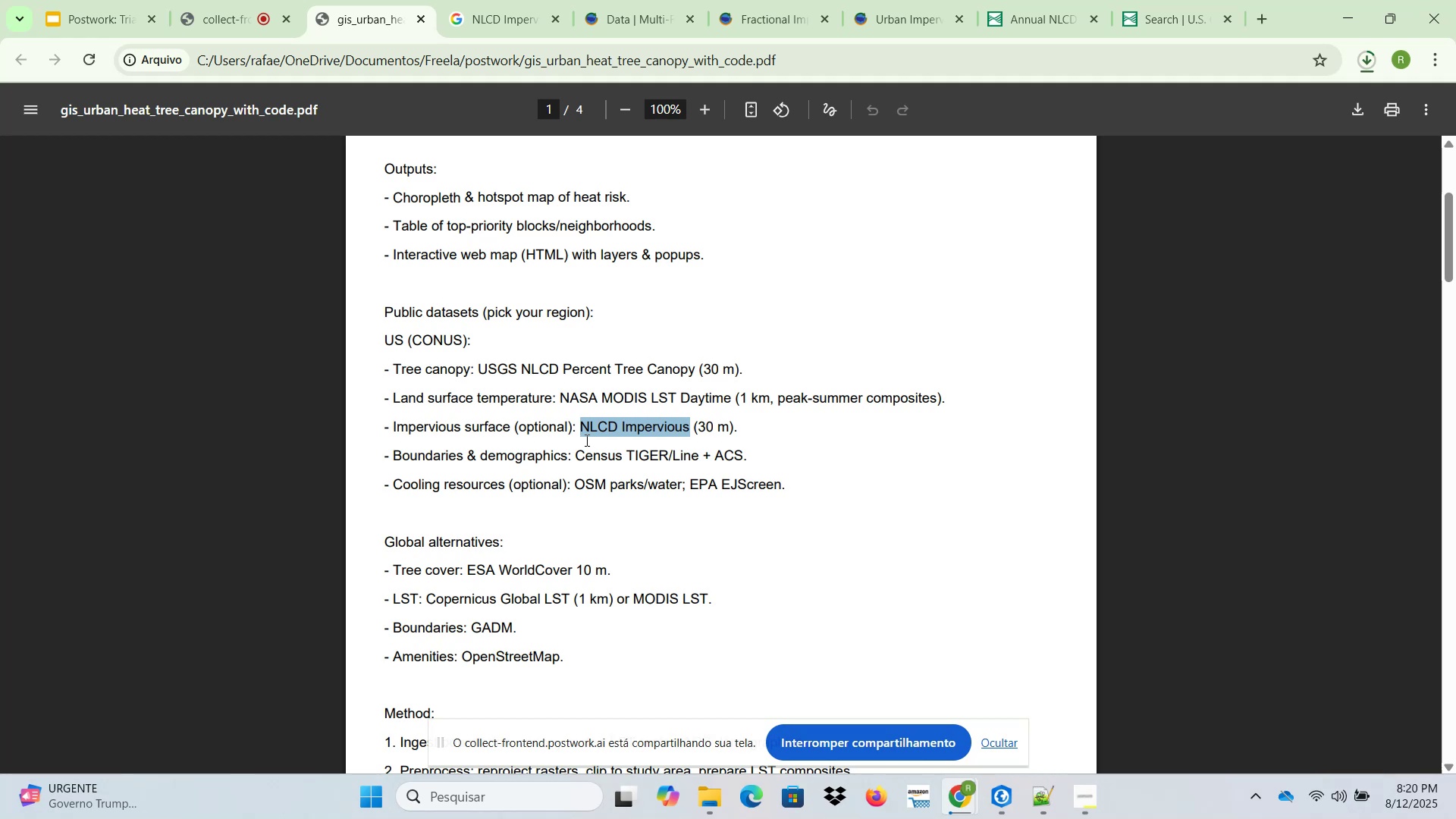 
left_click_drag(start_coordinate=[692, 481], to_coordinate=[771, 481])
 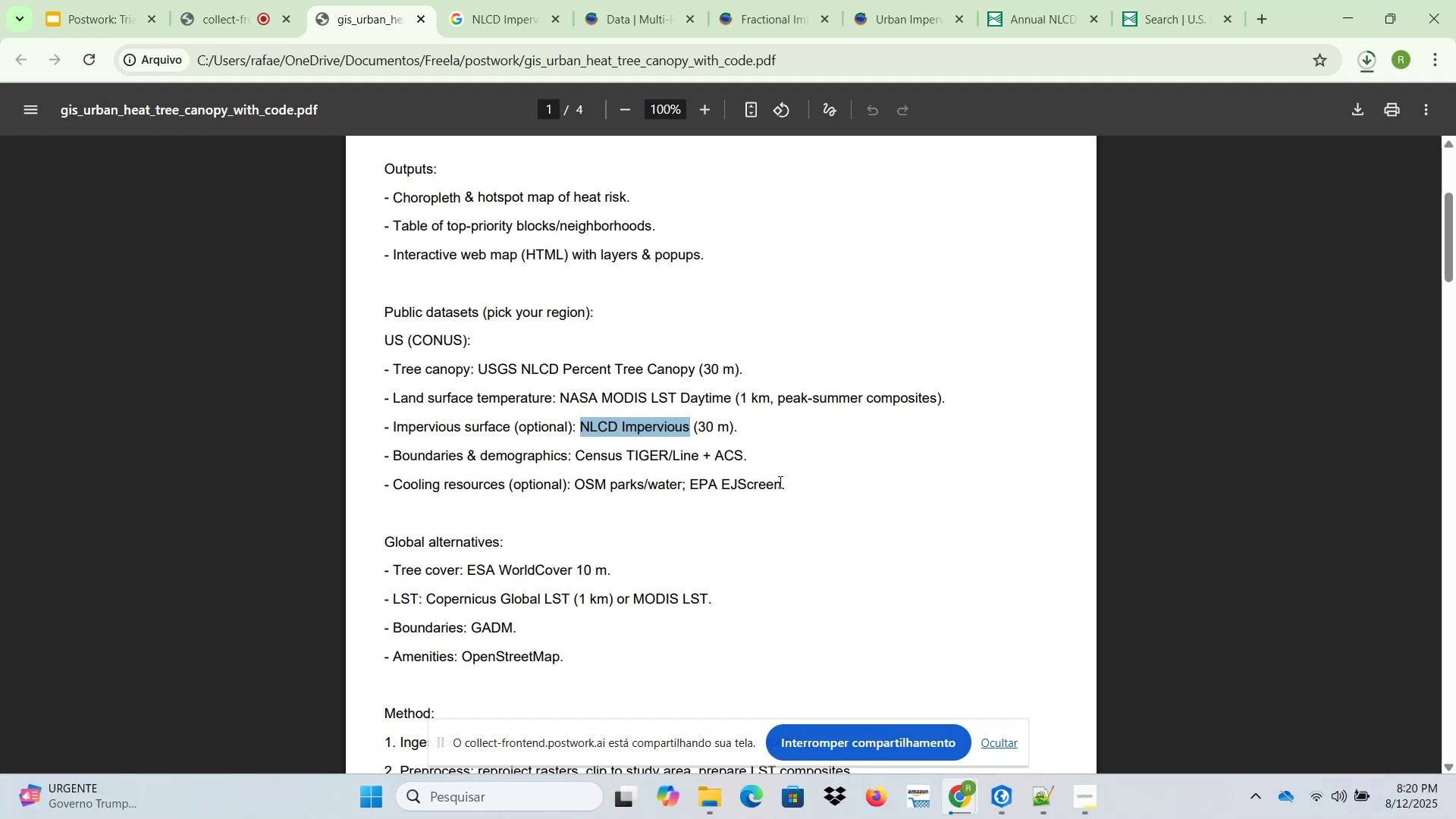 
left_click_drag(start_coordinate=[780, 482], to_coordinate=[700, 483])
 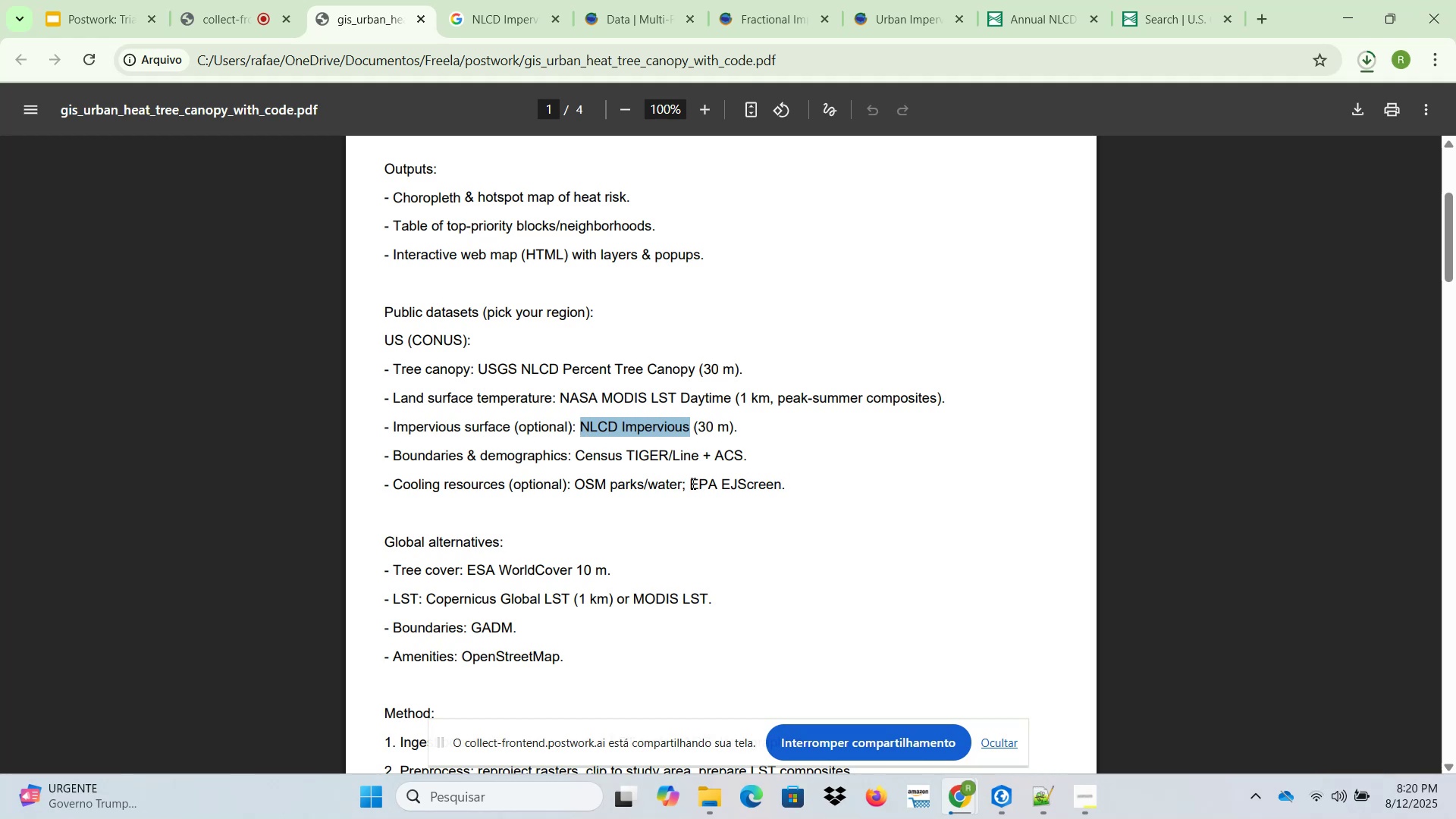 
left_click_drag(start_coordinate=[687, 483], to_coordinate=[780, 483])
 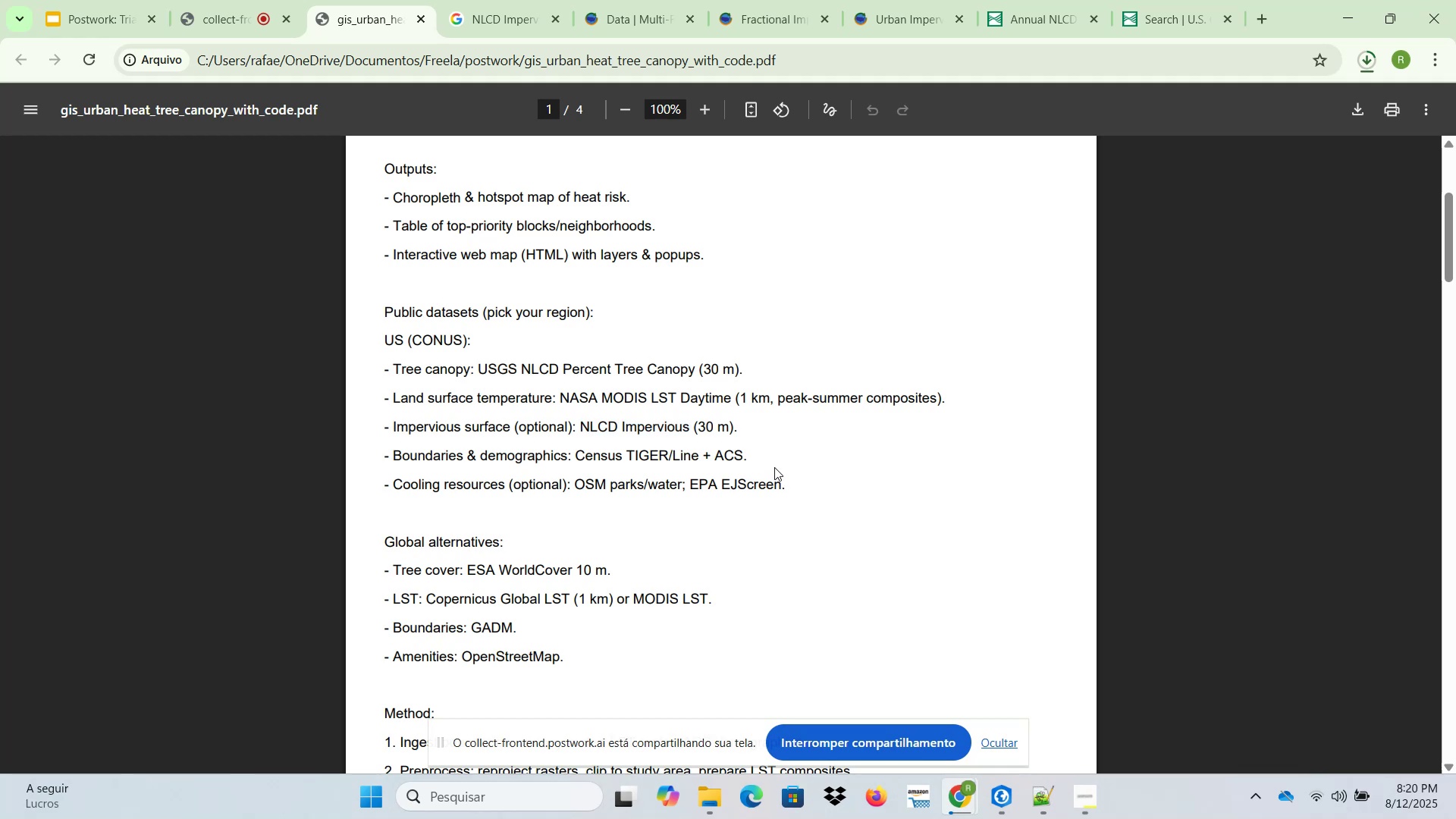 
scroll: coordinate [761, 463], scroll_direction: down, amount: 1.0
 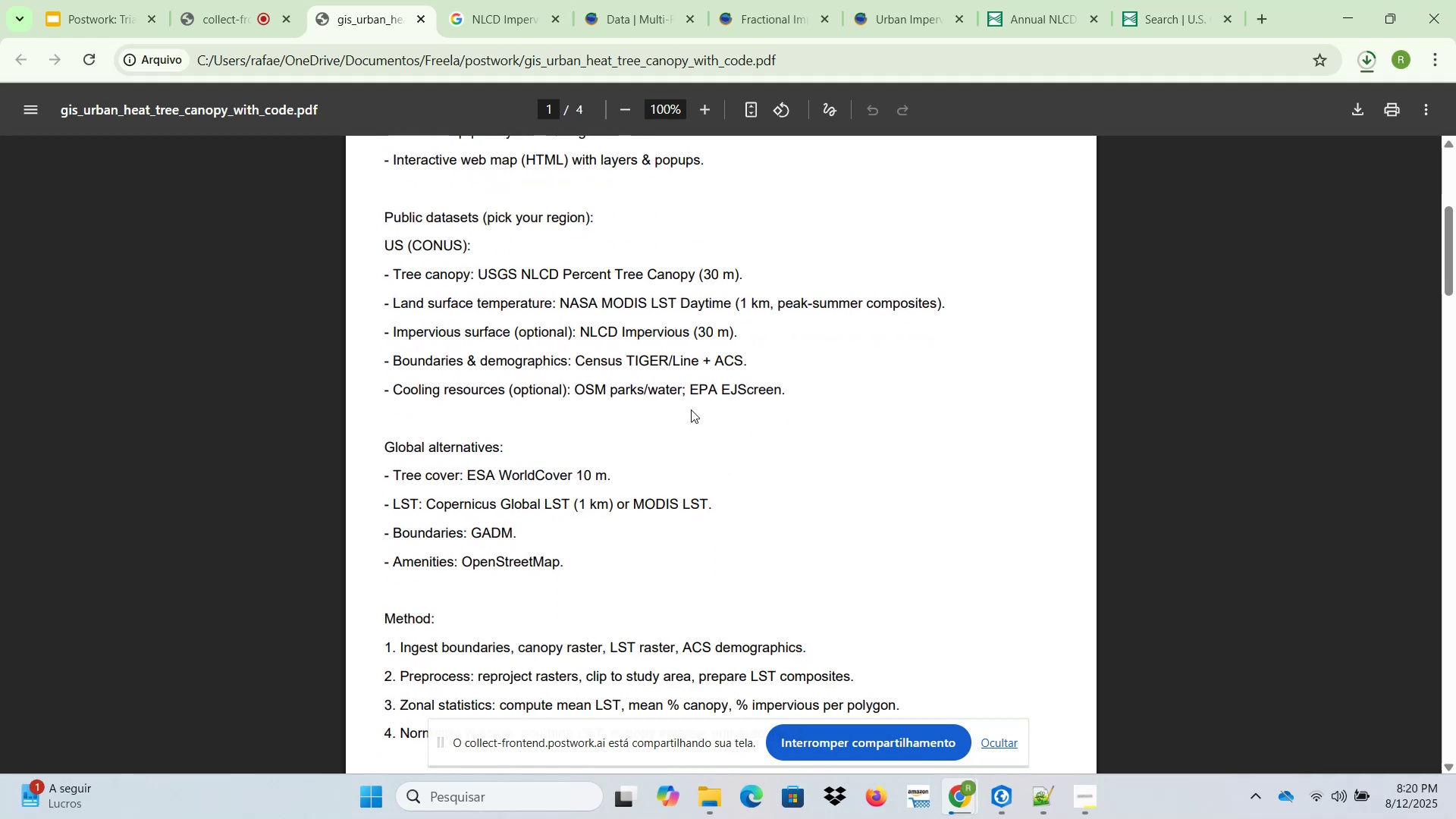 
left_click_drag(start_coordinate=[689, 387], to_coordinate=[785, 390])
 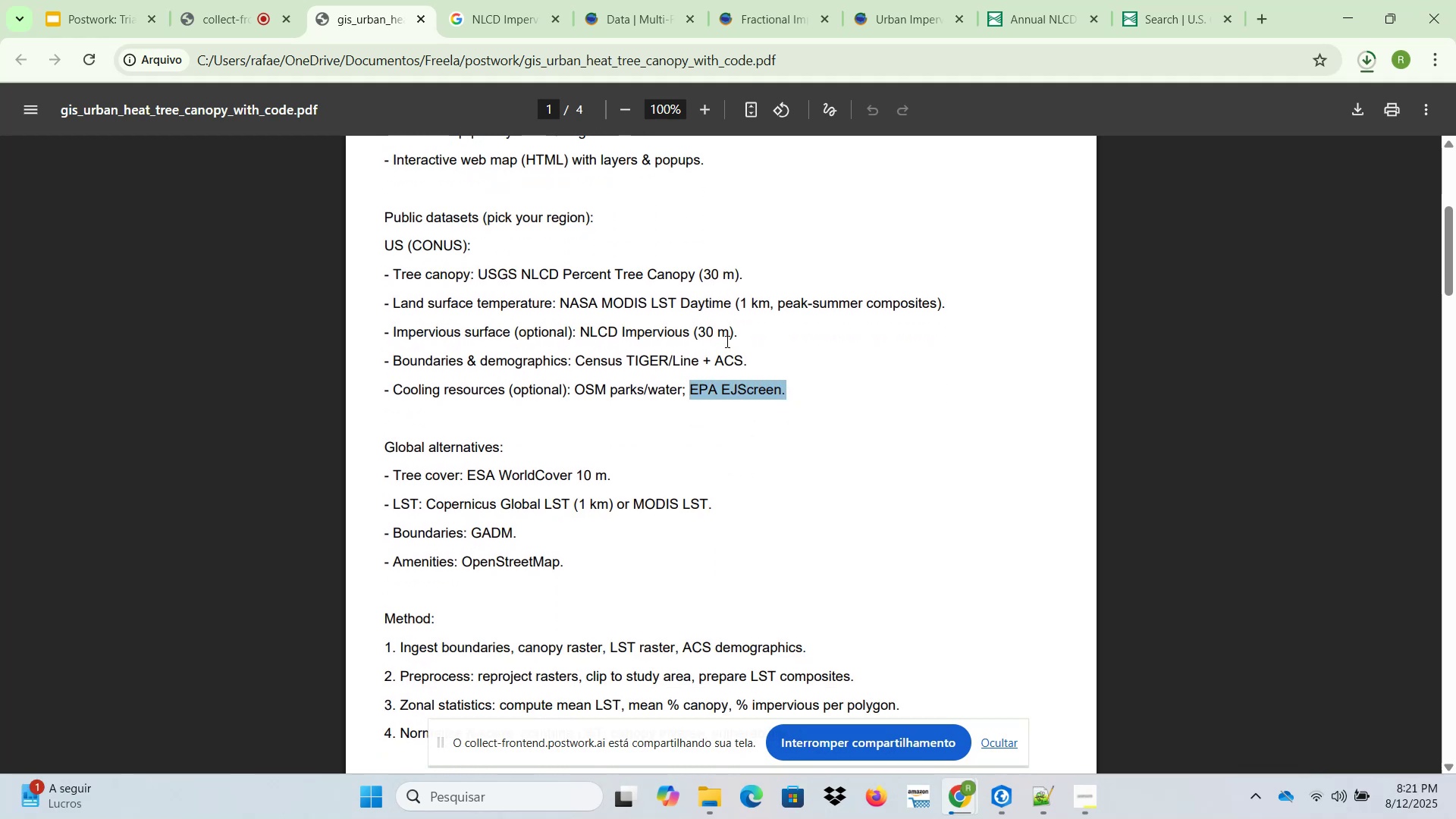 
key(Shift+ArrowLeft)
 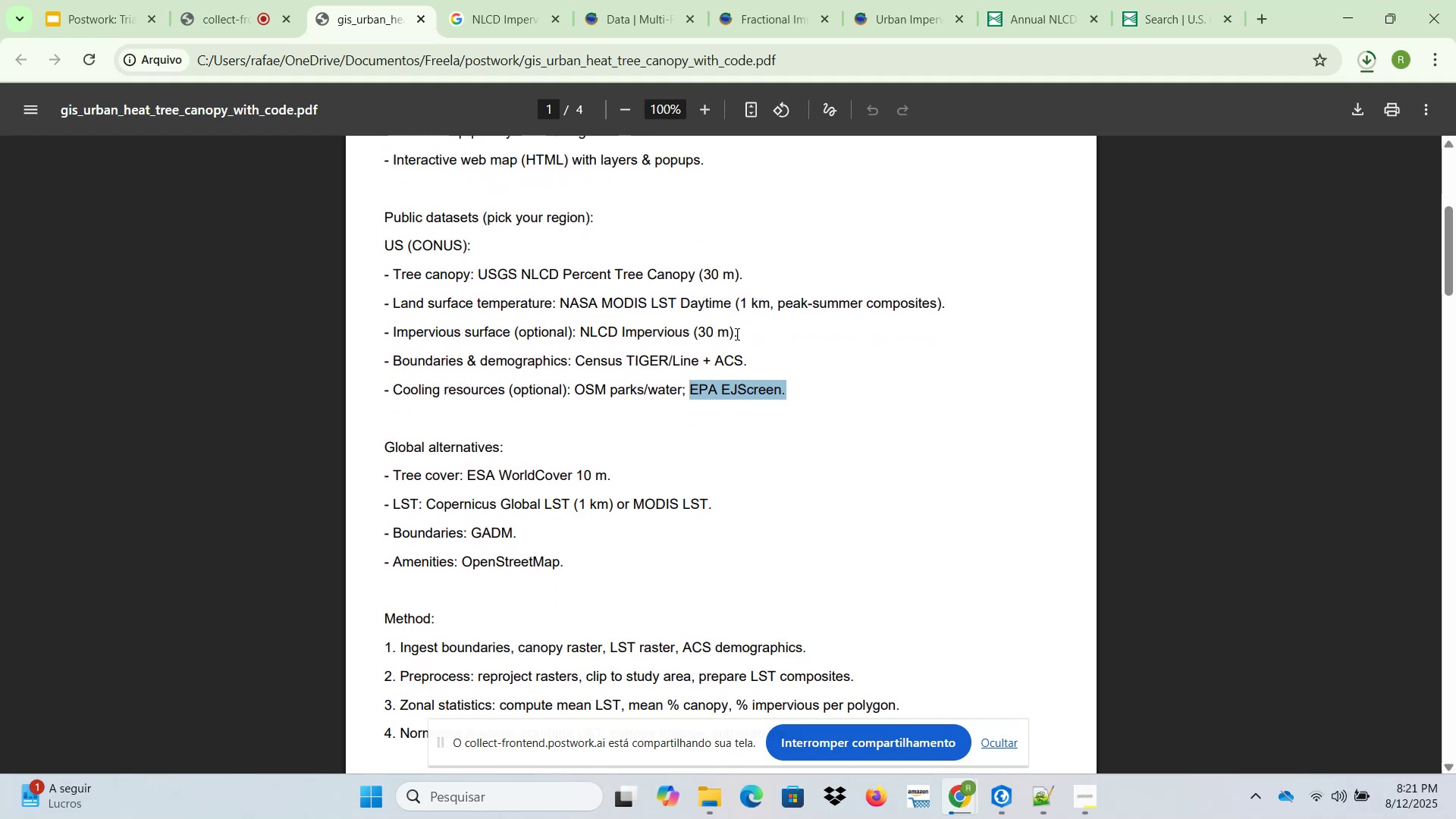 
key(Control+C)
 